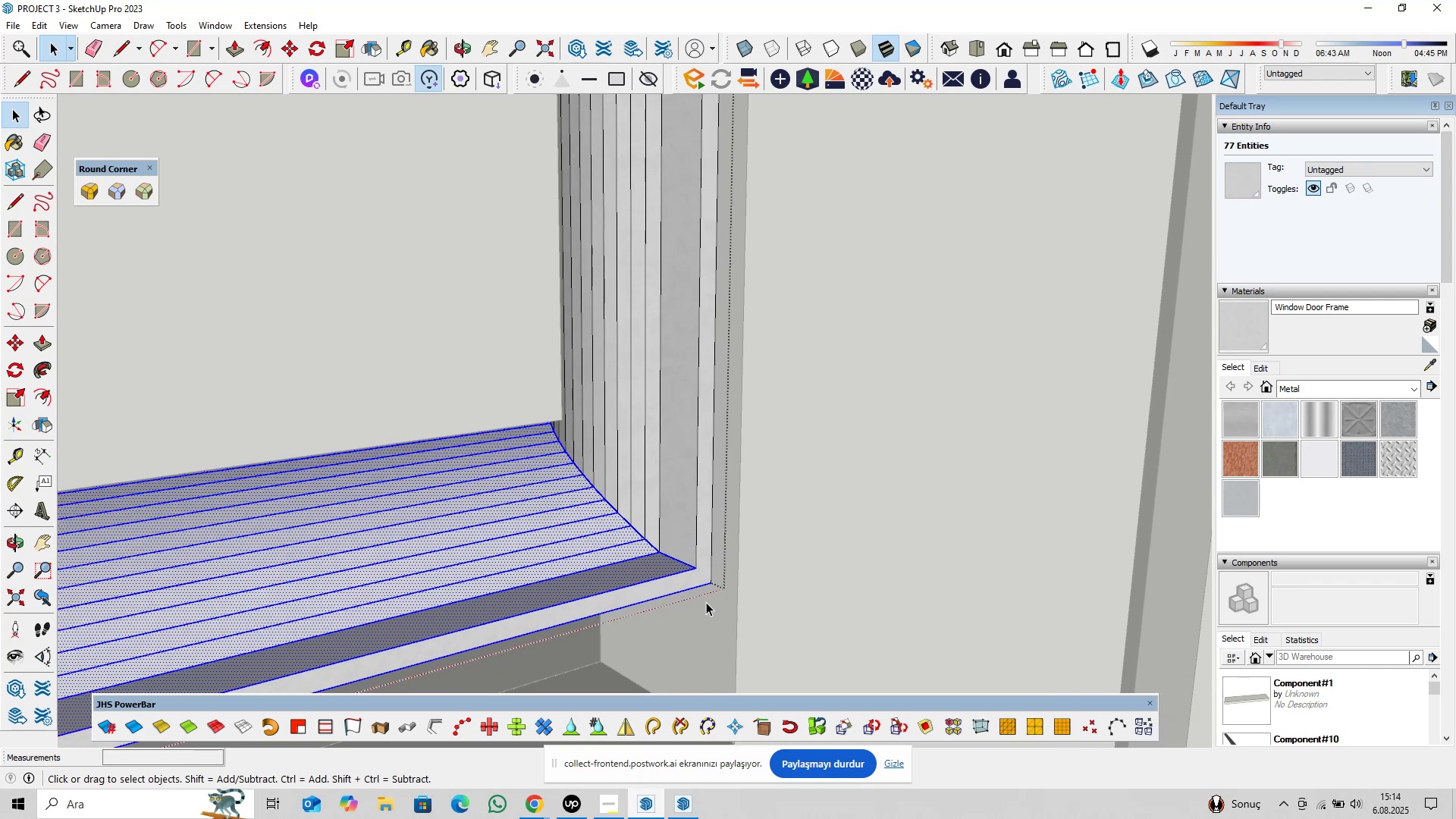 
key(M)
 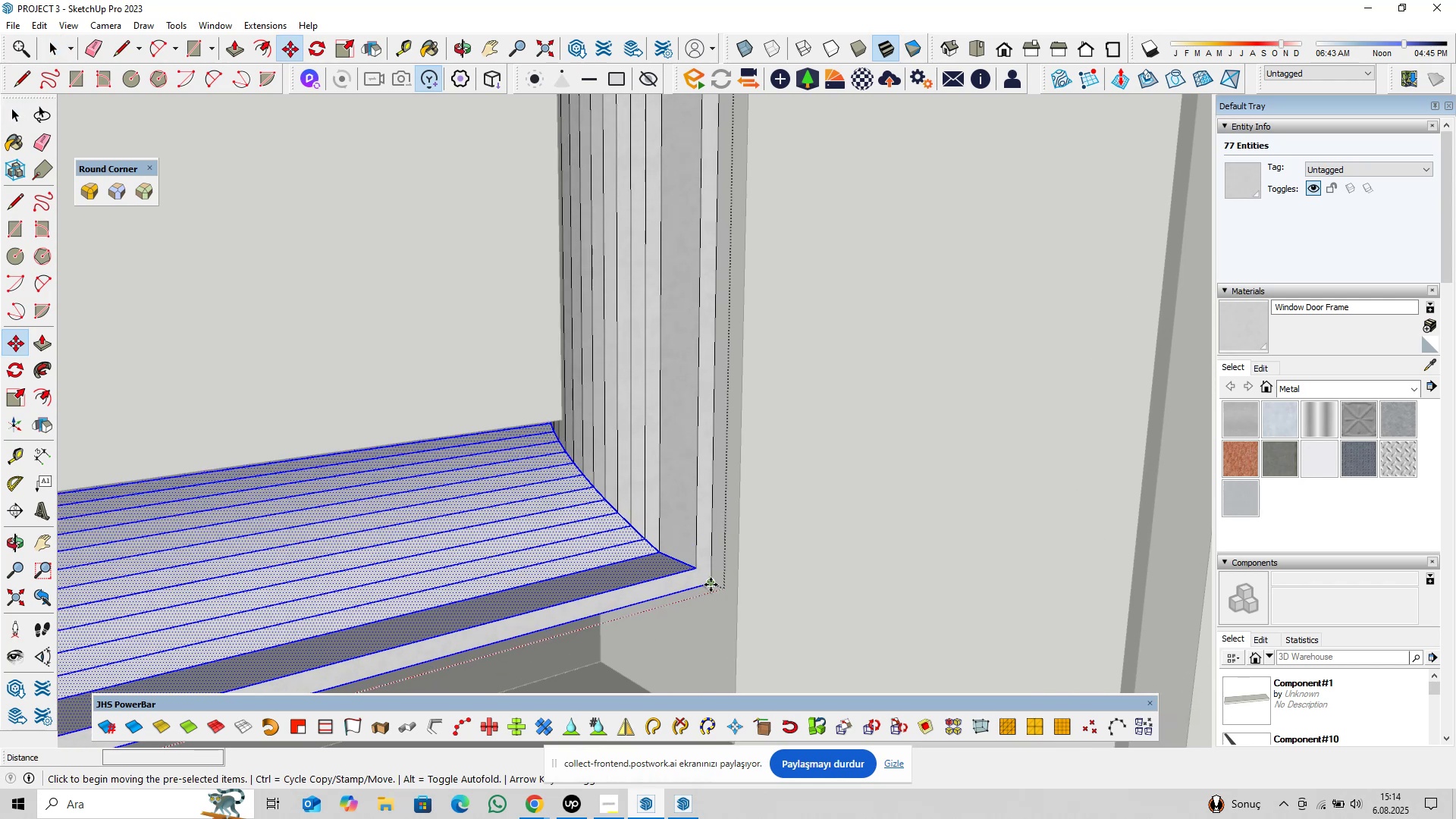 
left_click([711, 585])
 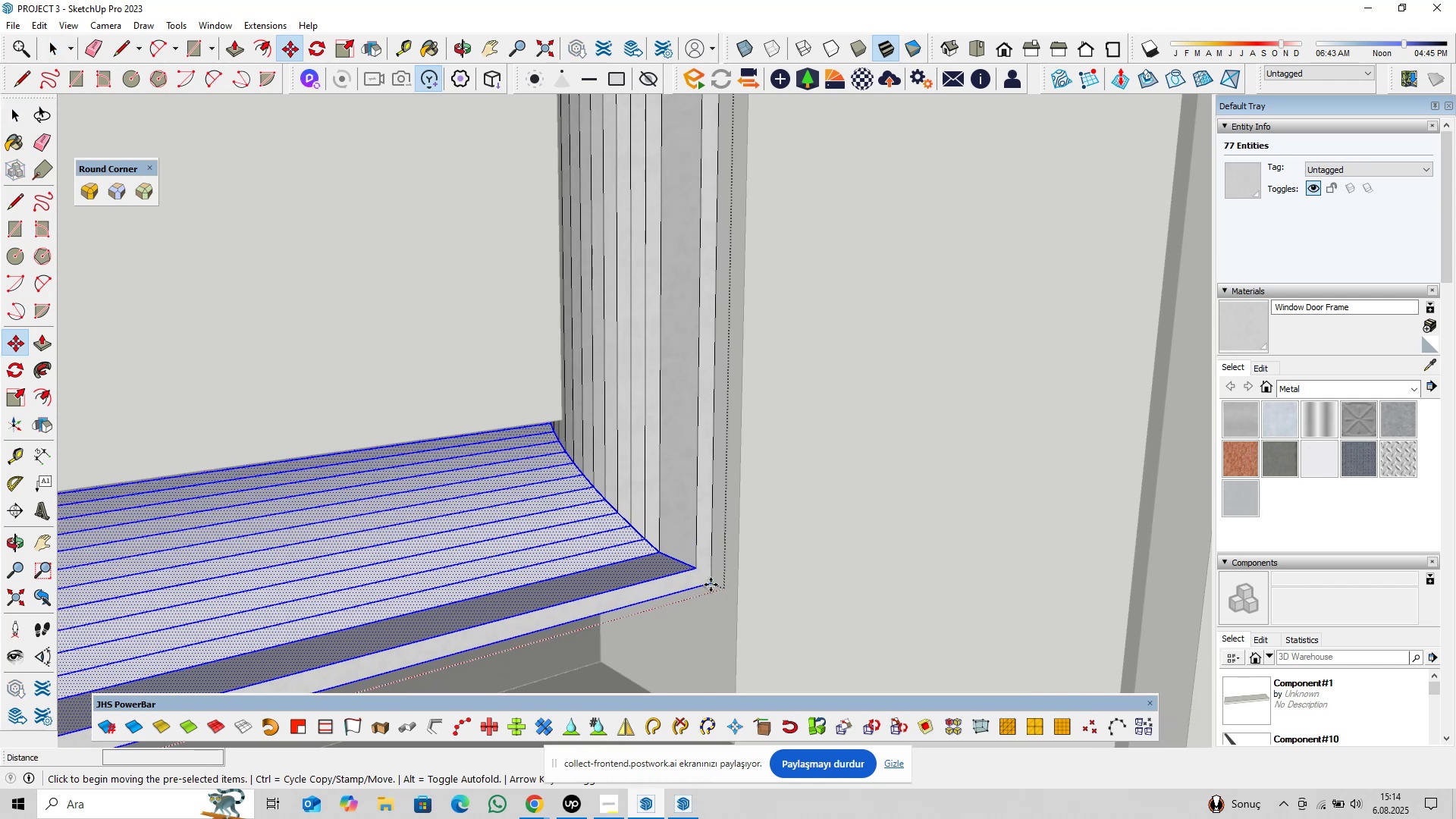 
key(ArrowUp)
 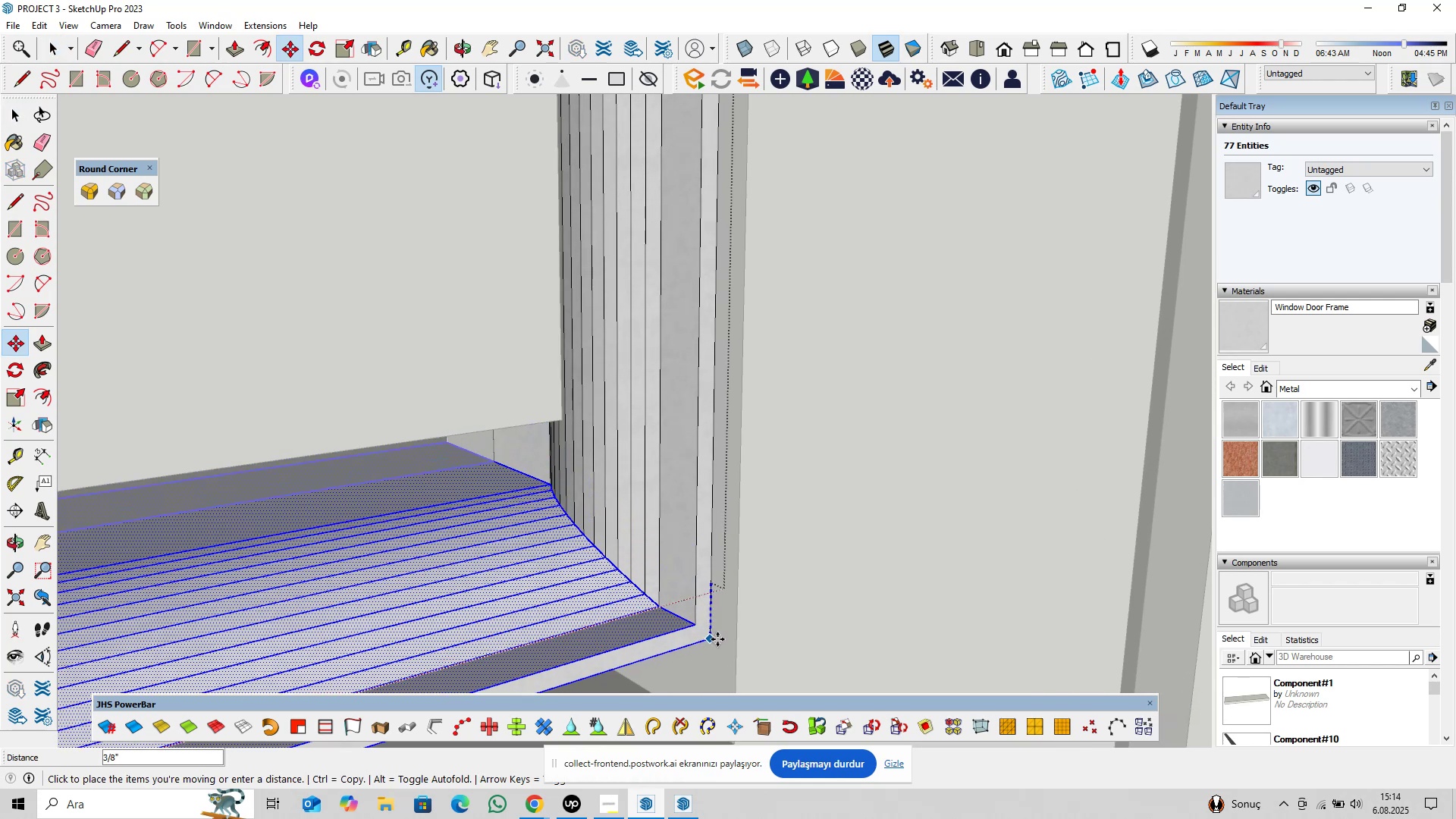 
hold_key(key=ShiftLeft, duration=0.37)
 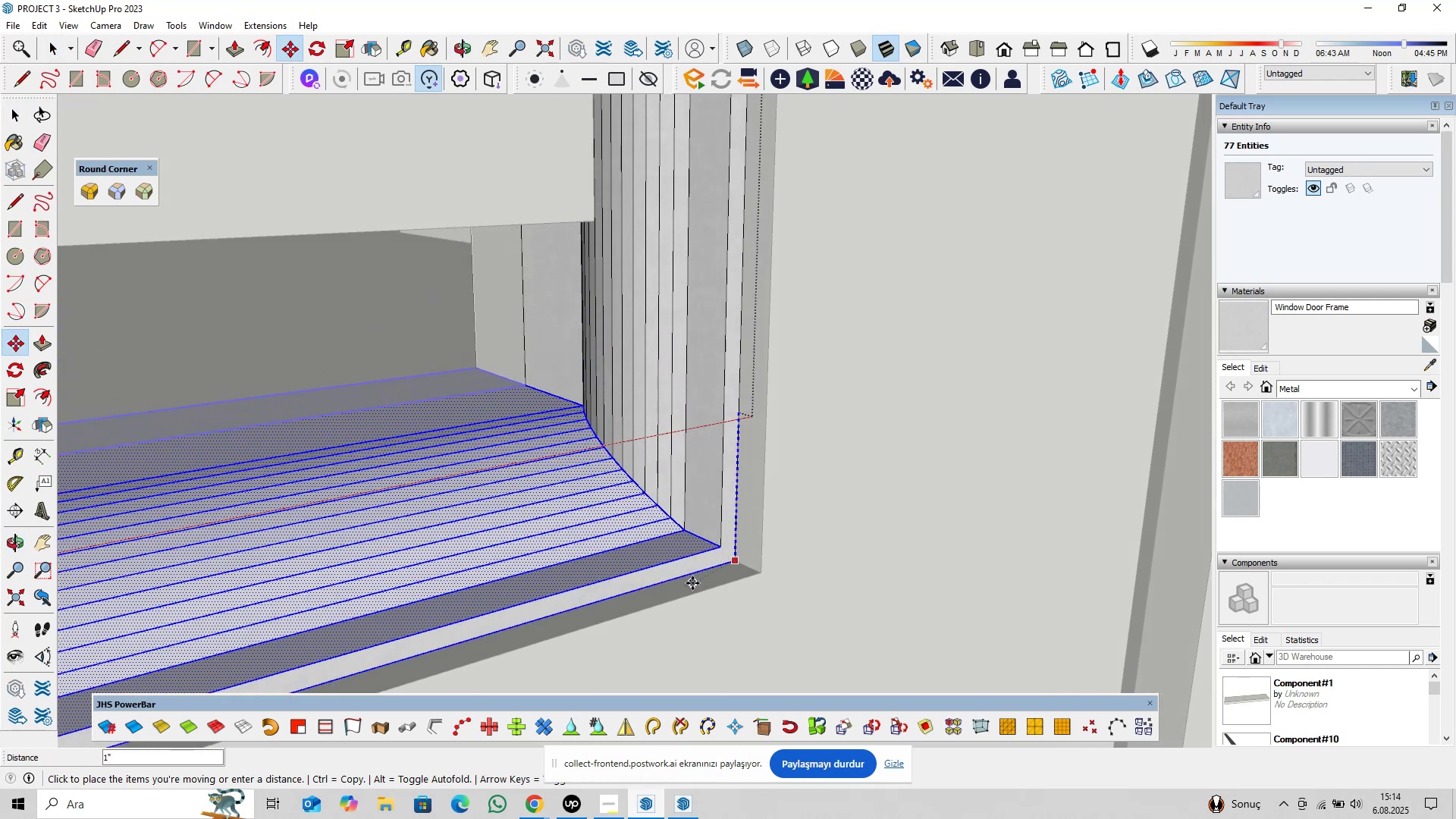 
left_click([692, 583])
 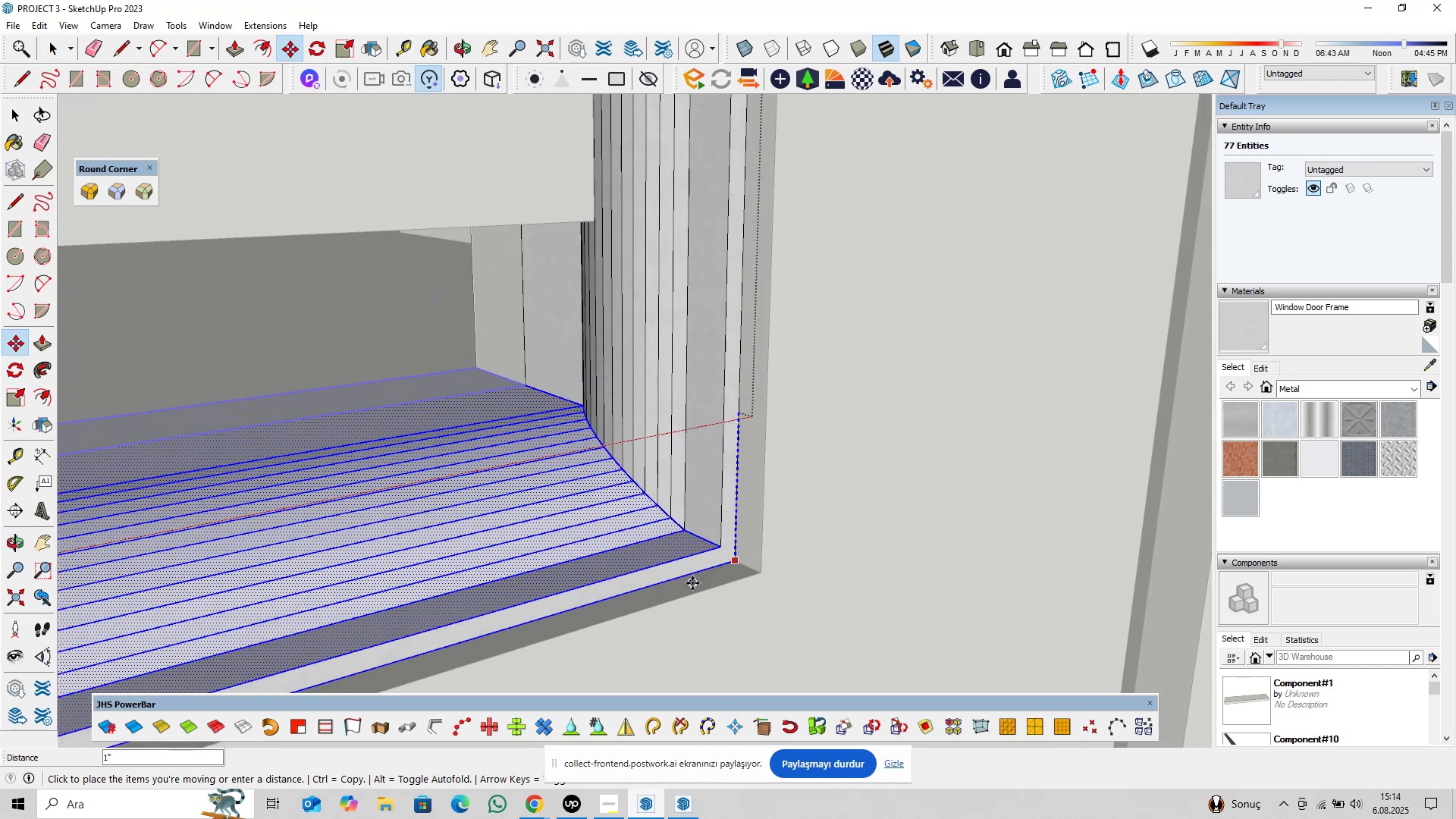 
key(Space)
 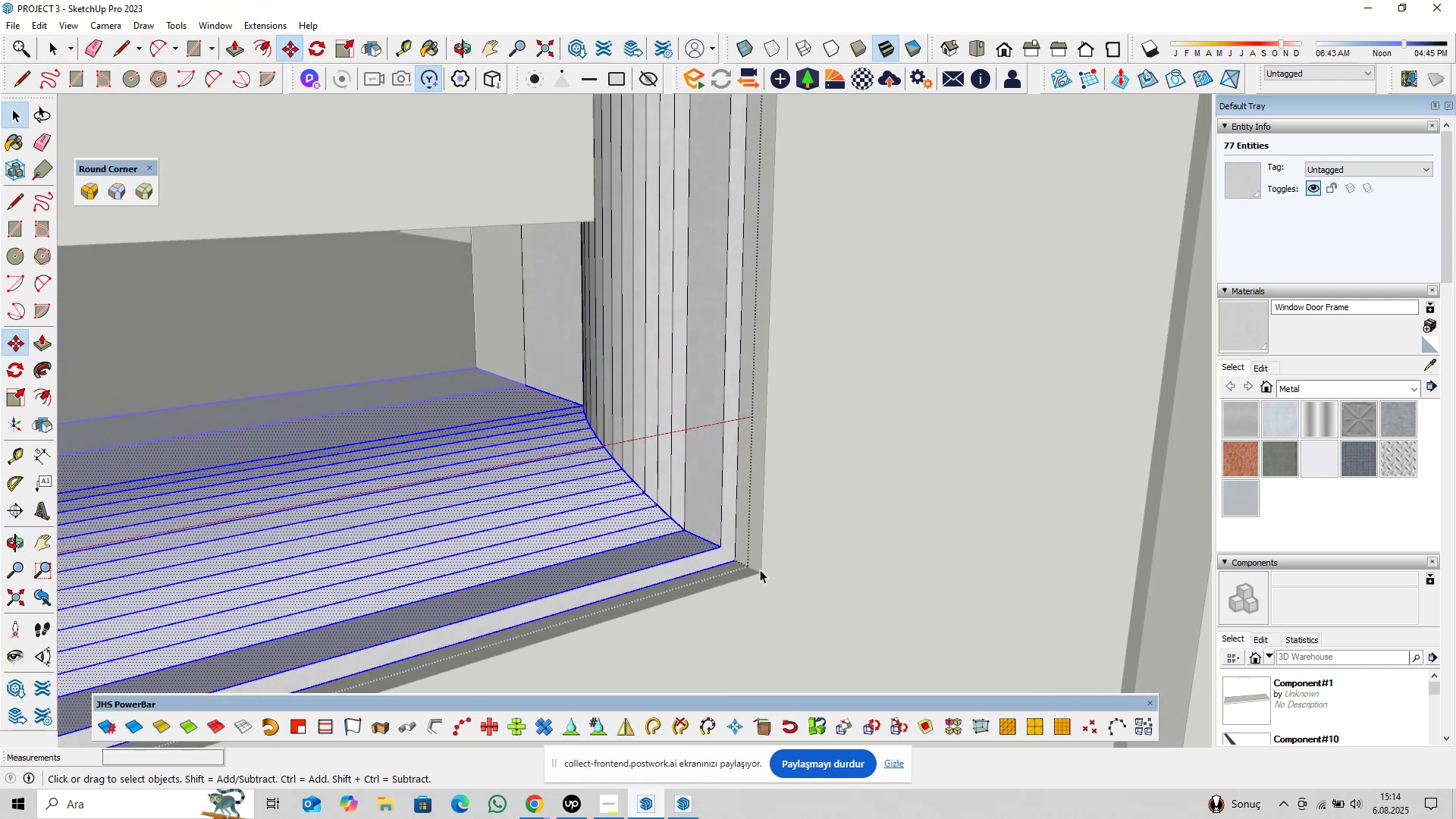 
scroll: coordinate [770, 554], scroll_direction: down, amount: 5.0
 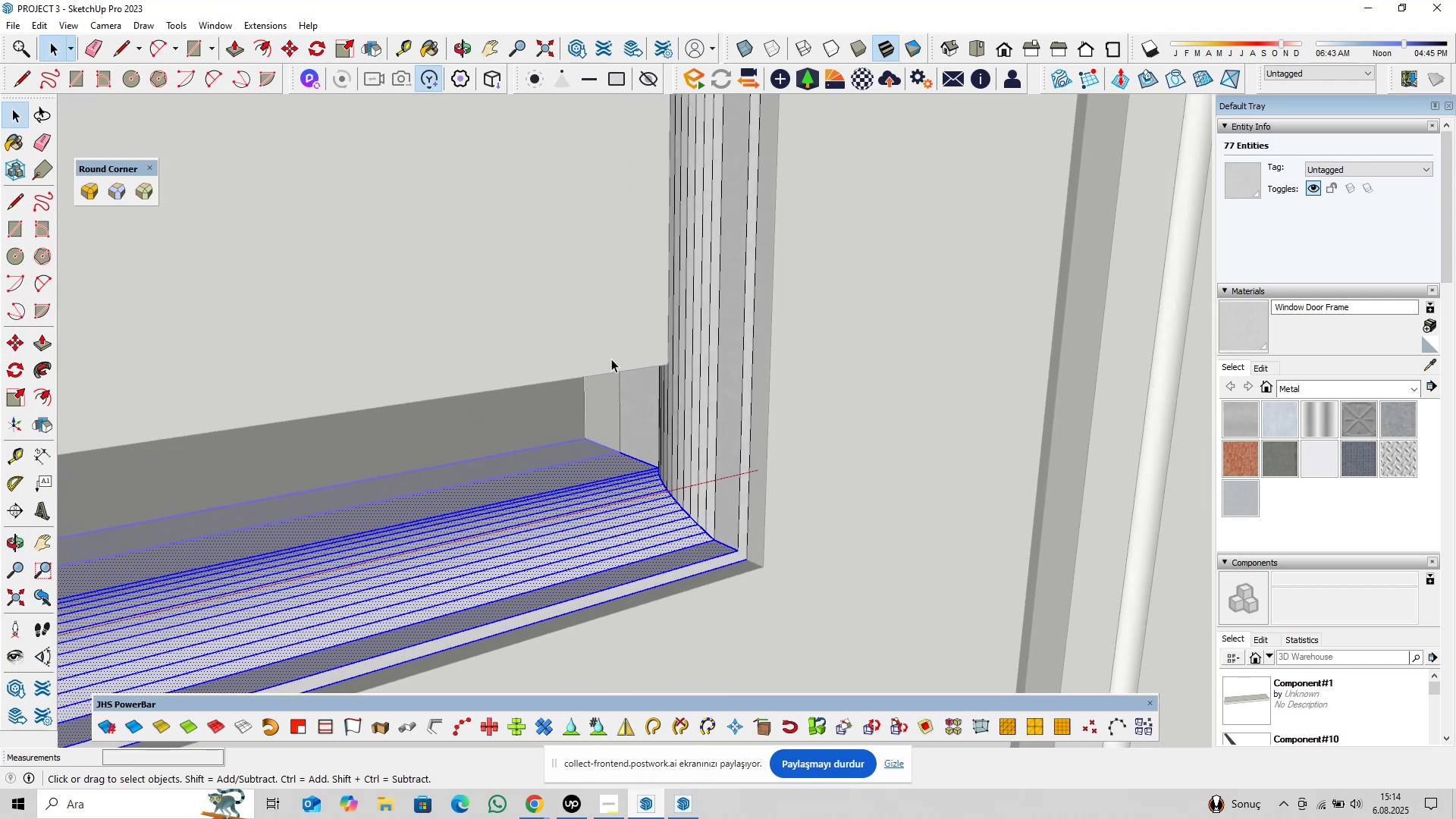 
double_click([610, 359])
 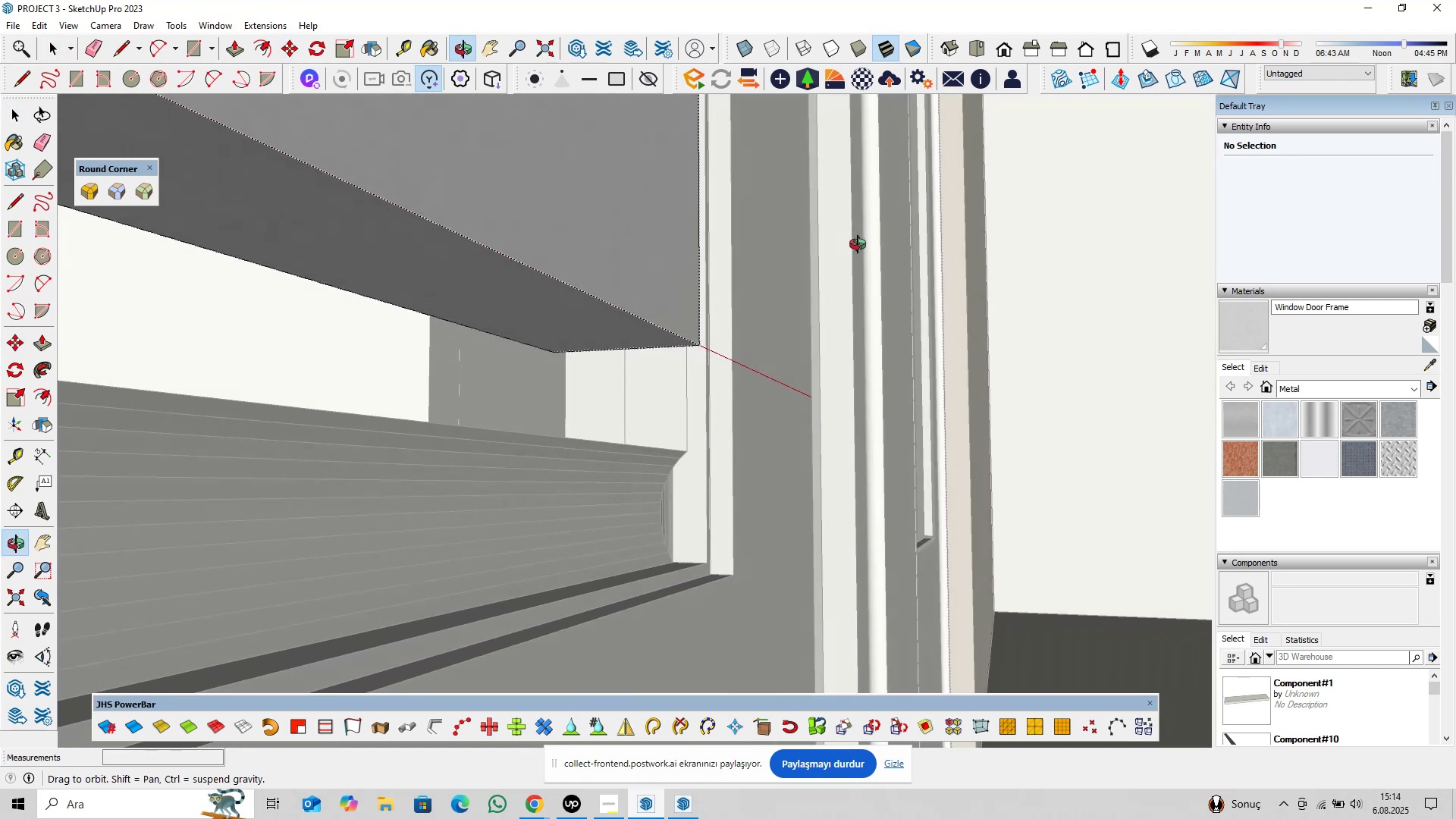 
key(P)
 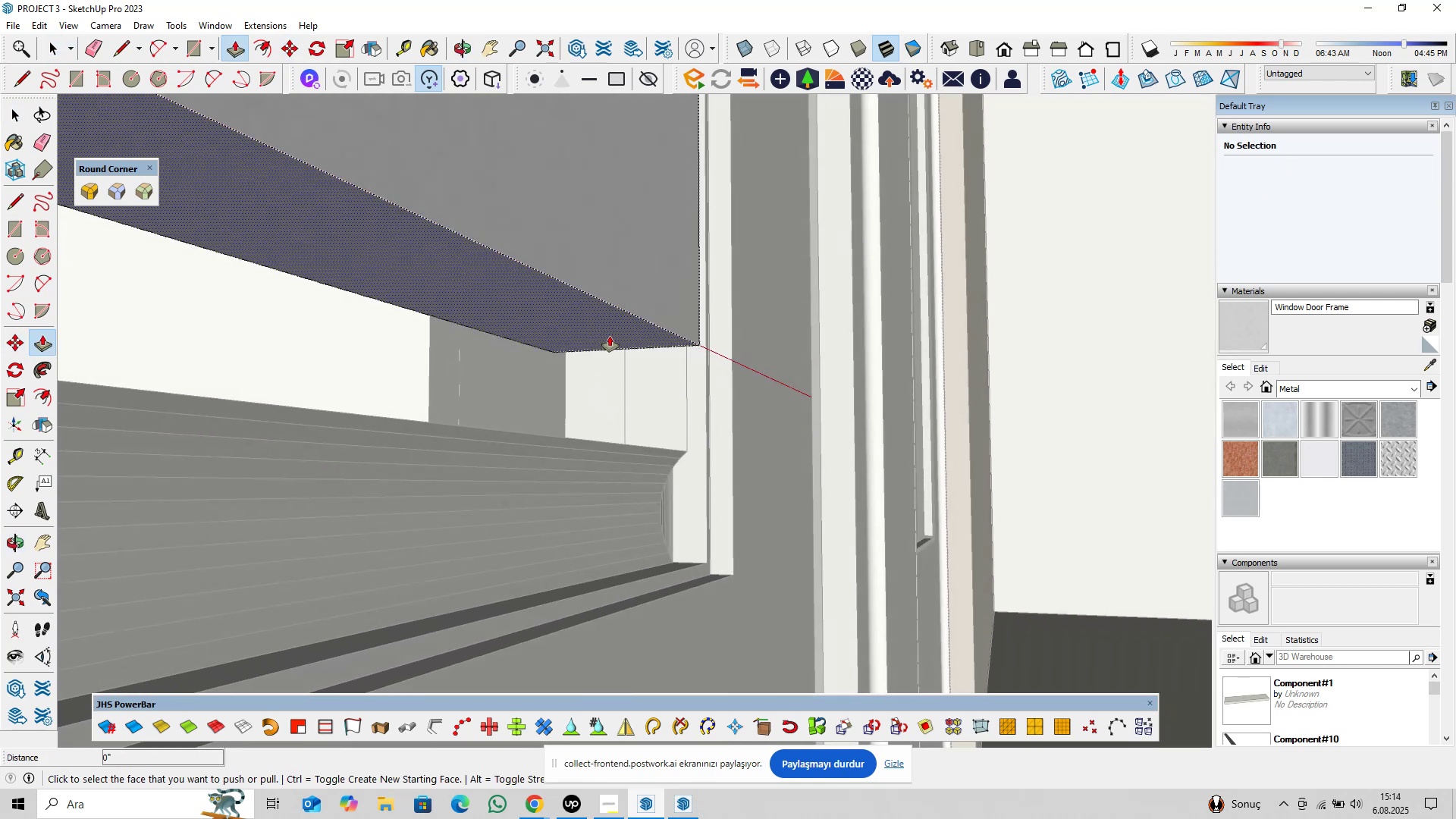 
left_click([610, 333])
 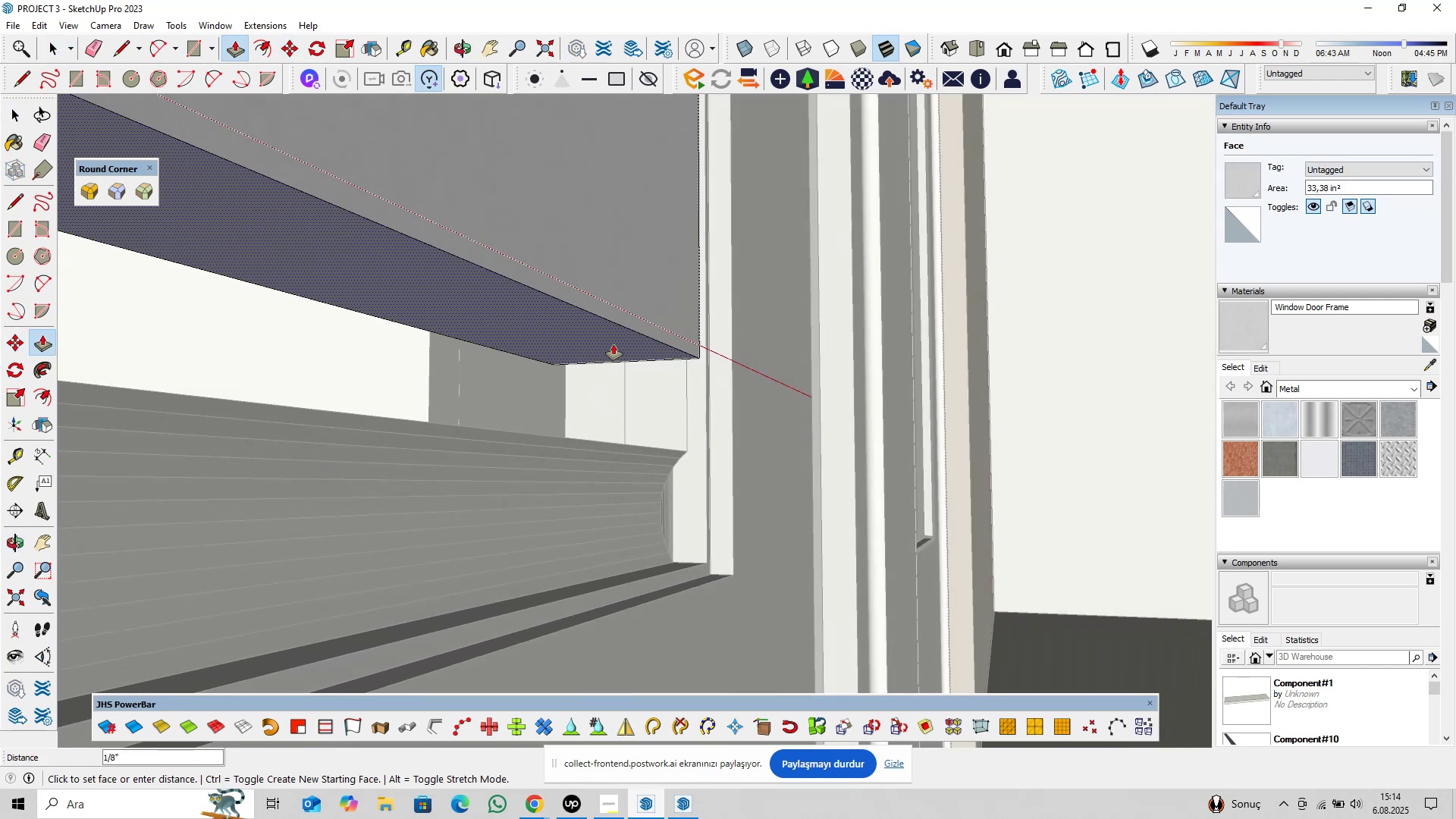 
key(1)
 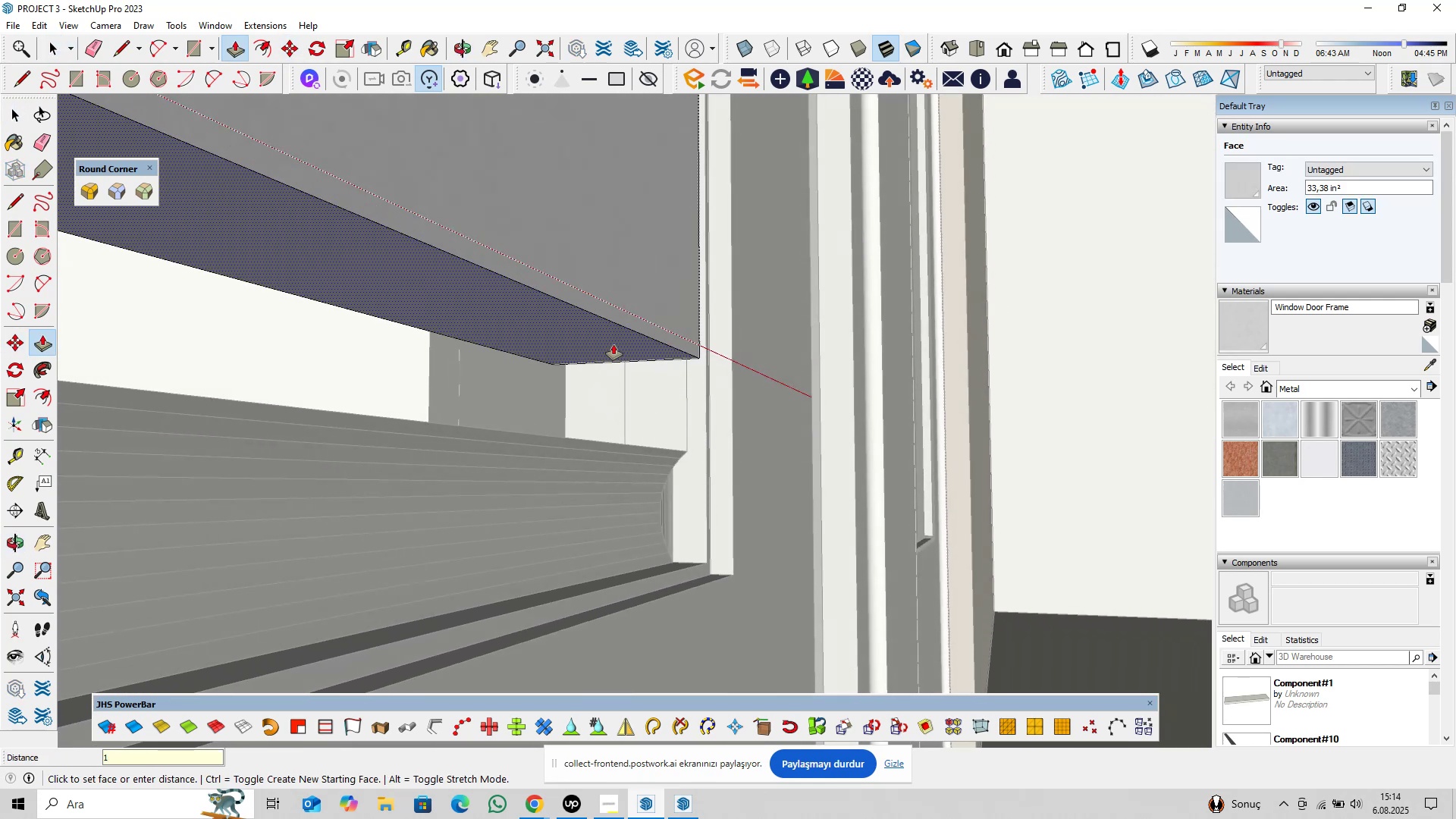 
key(Enter)
 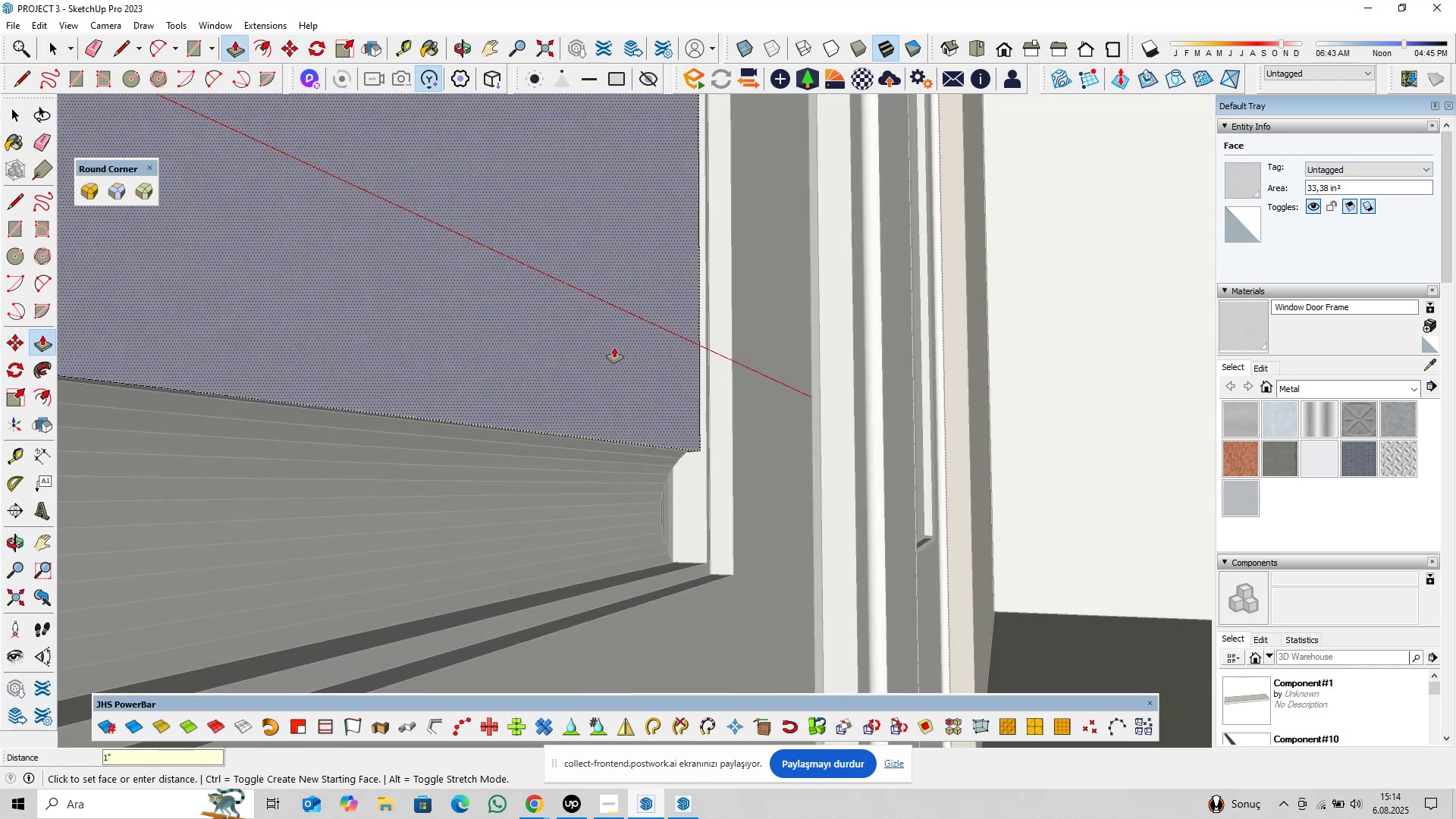 
key(Space)
 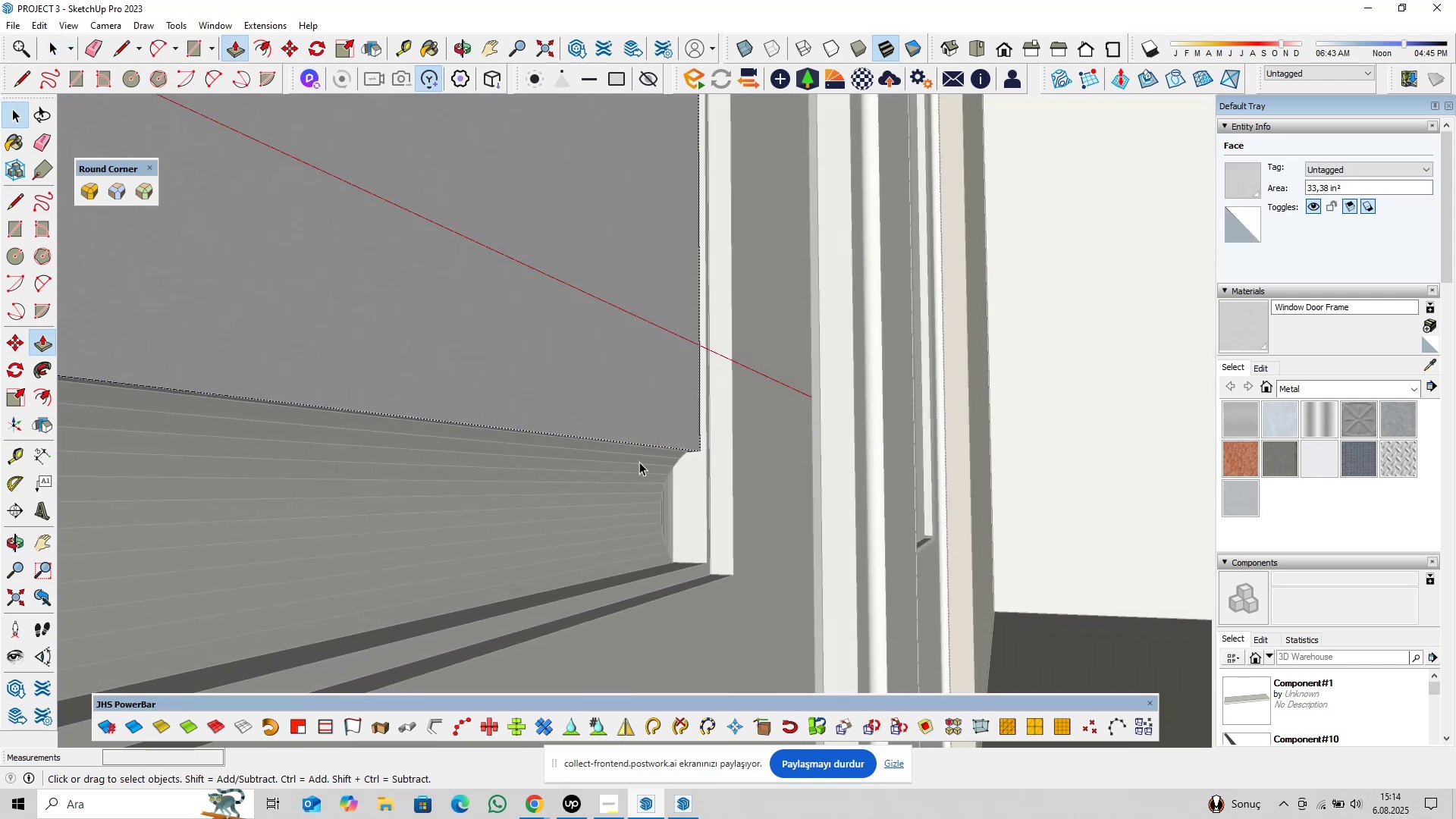 
scroll: coordinate [629, 508], scroll_direction: down, amount: 4.0
 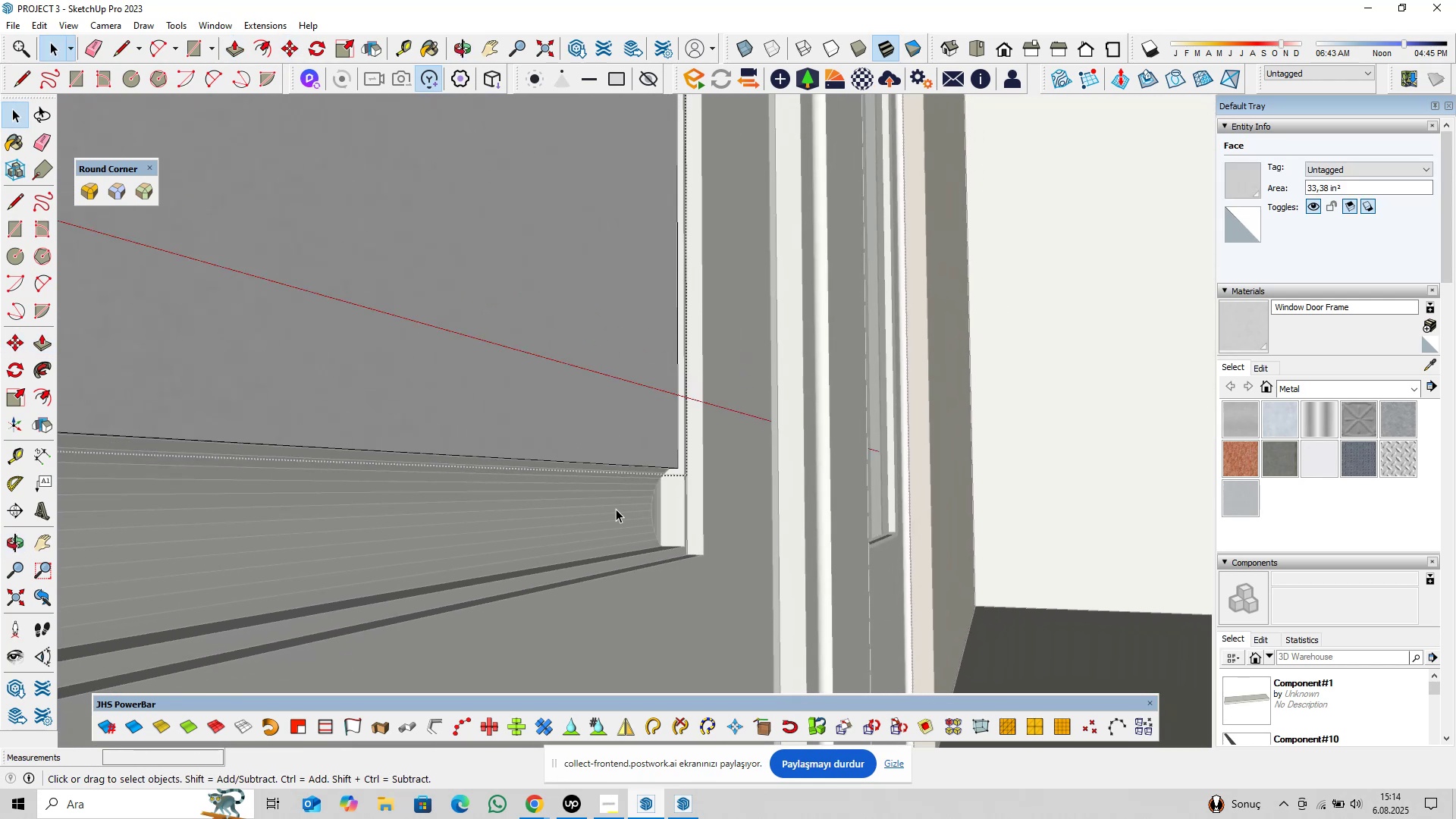 
key(Escape)
 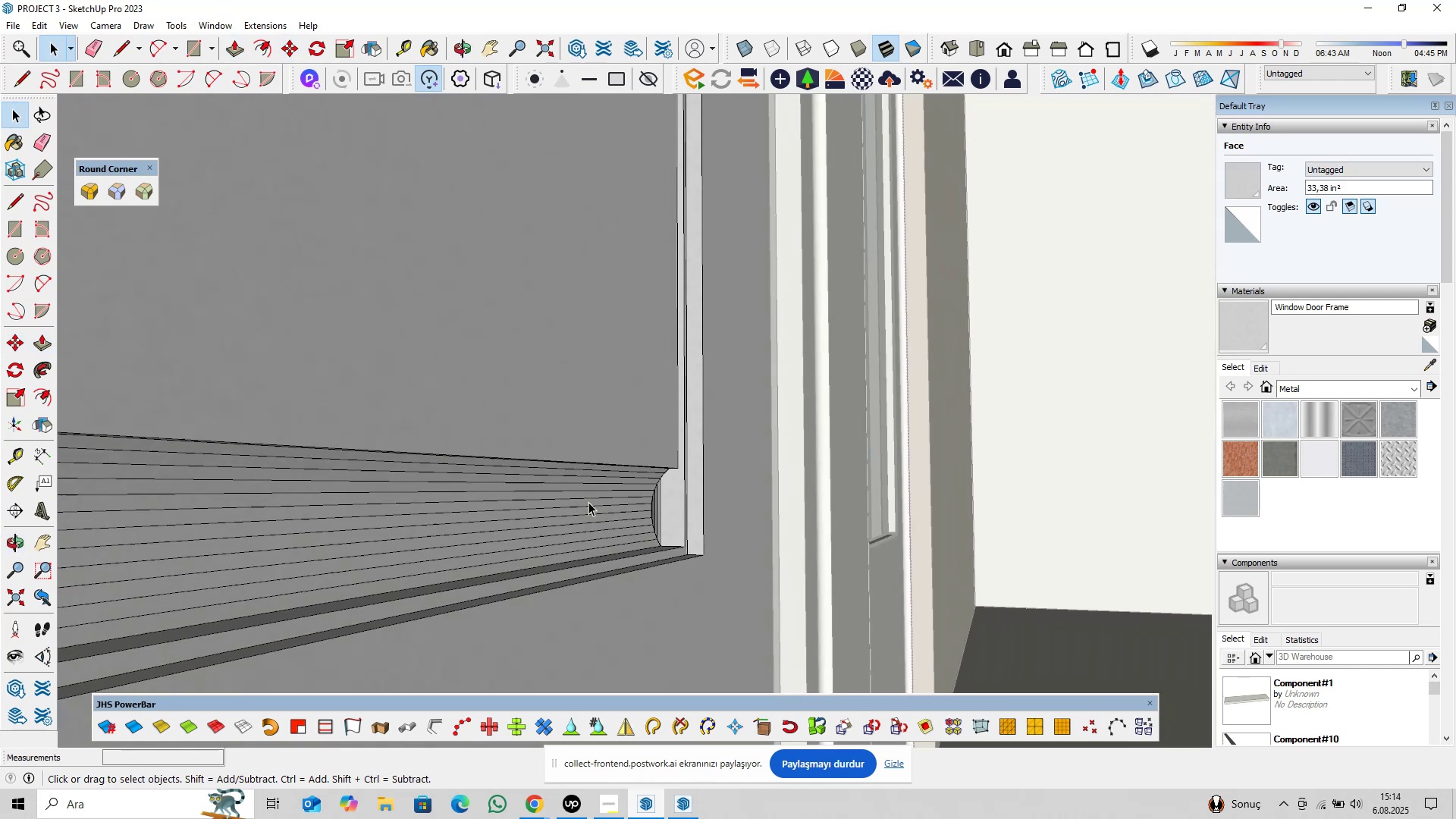 
left_click([588, 502])
 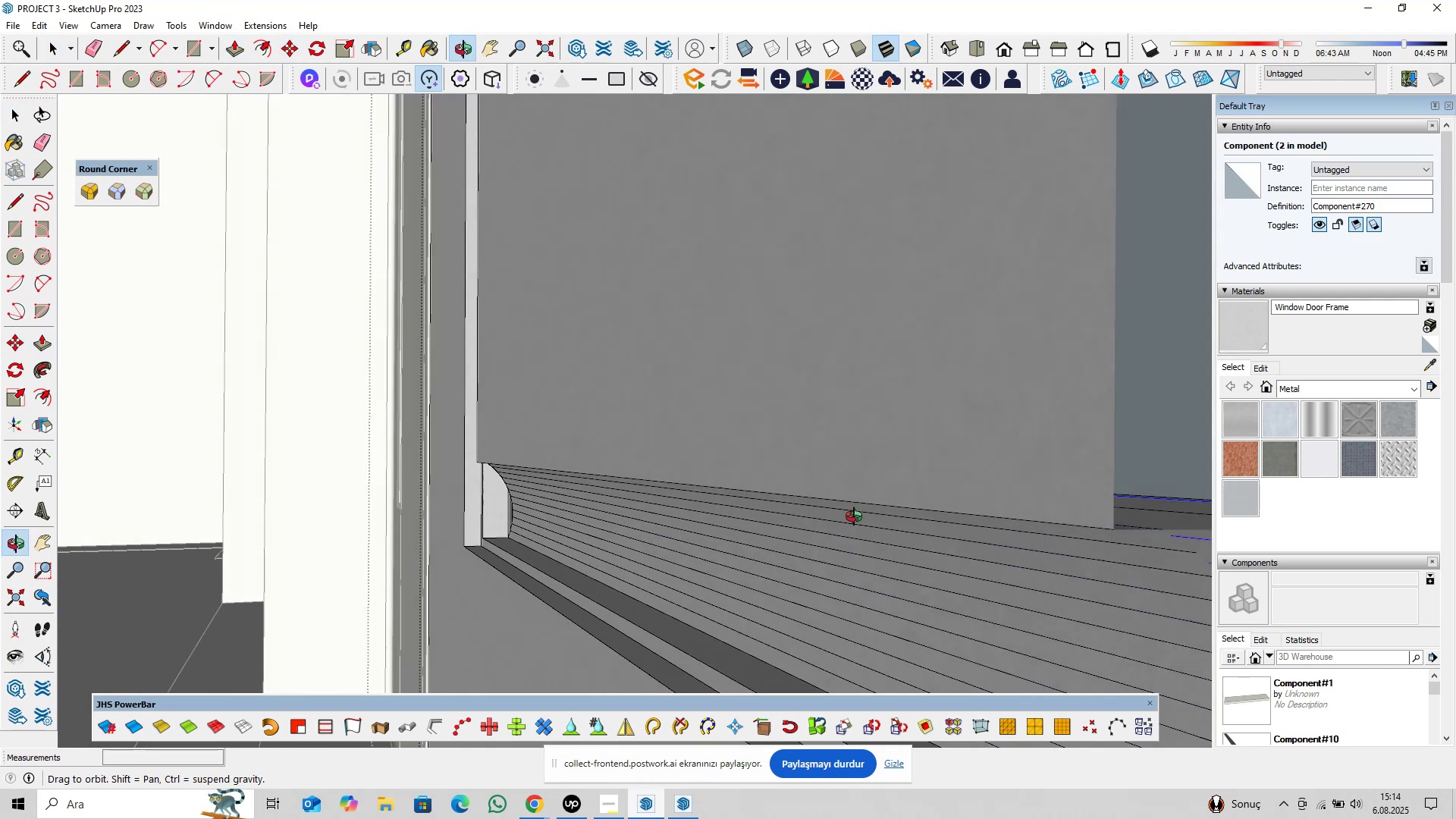 
key(Control+ControlLeft)
 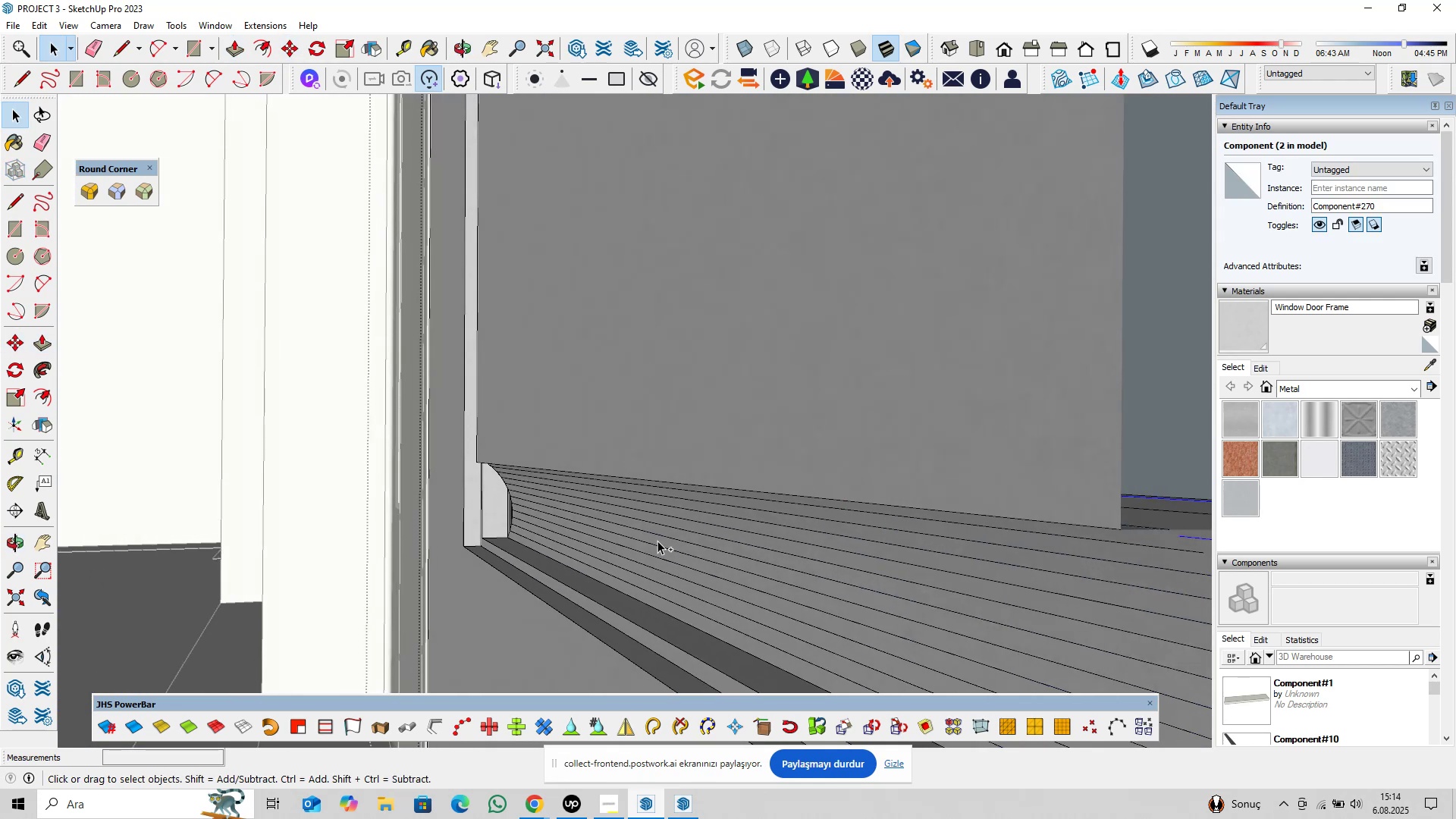 
left_click([657, 541])
 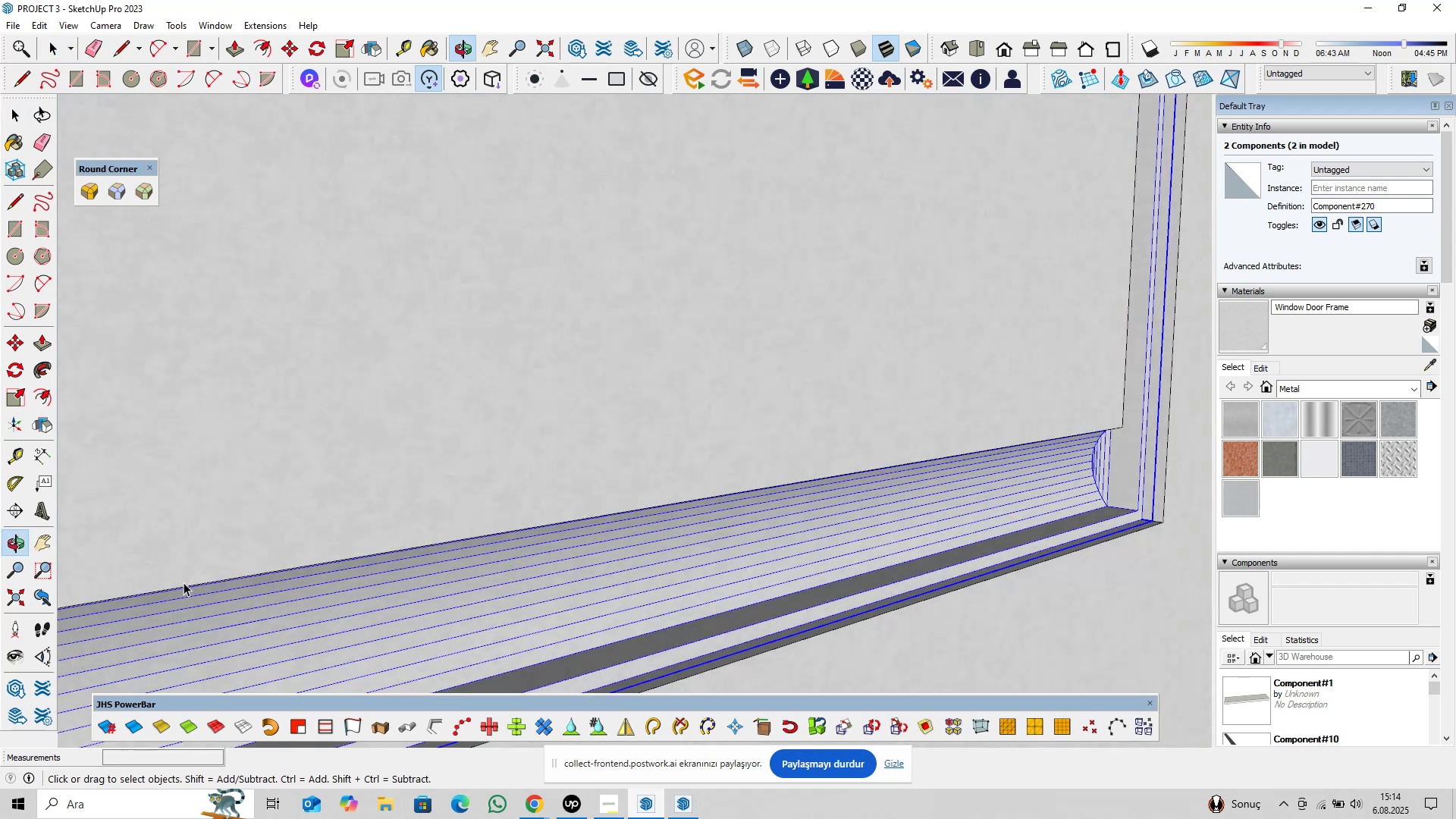 
scroll: coordinate [706, 445], scroll_direction: down, amount: 27.0
 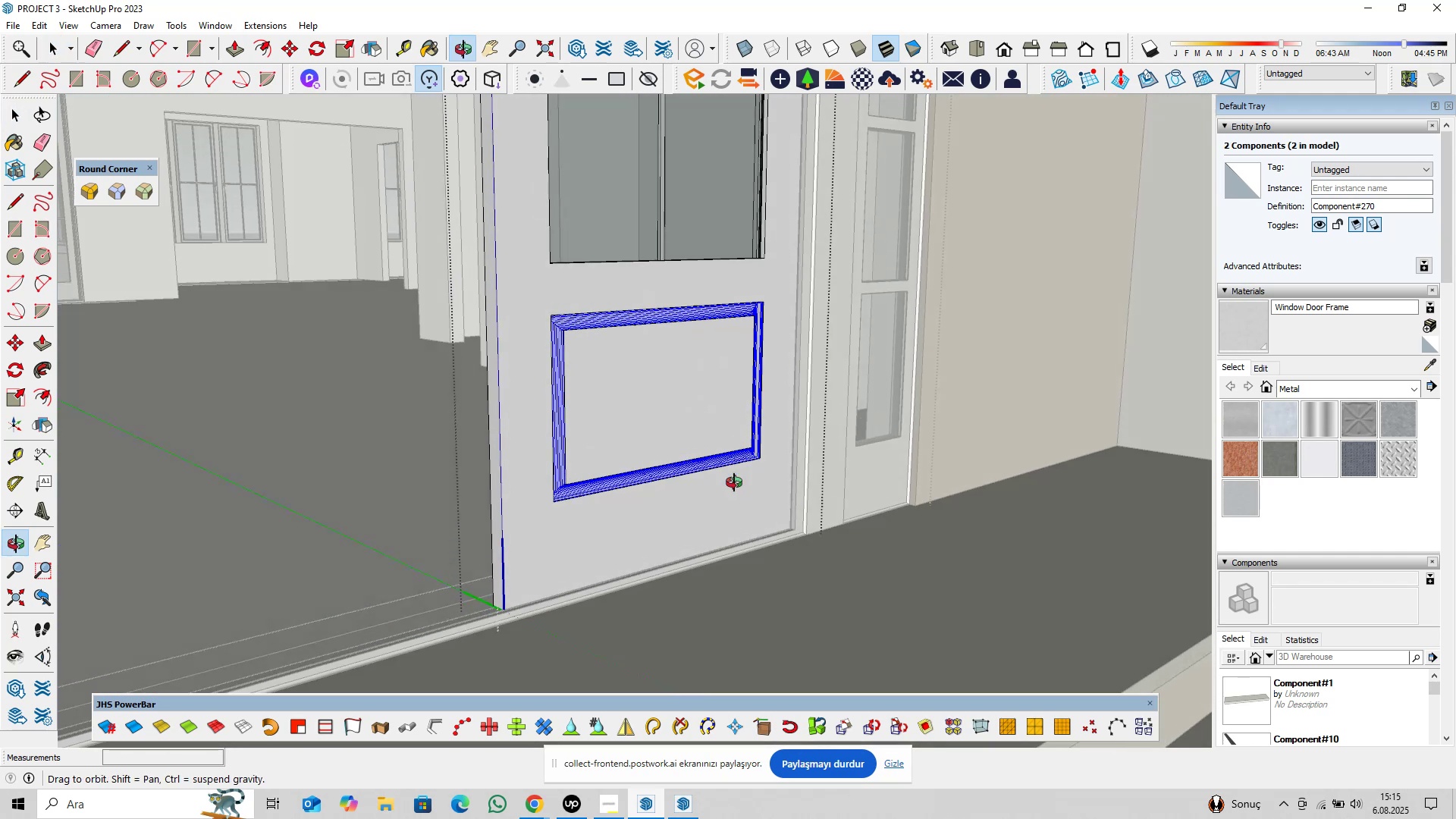 
hold_key(key=ShiftLeft, duration=0.36)
 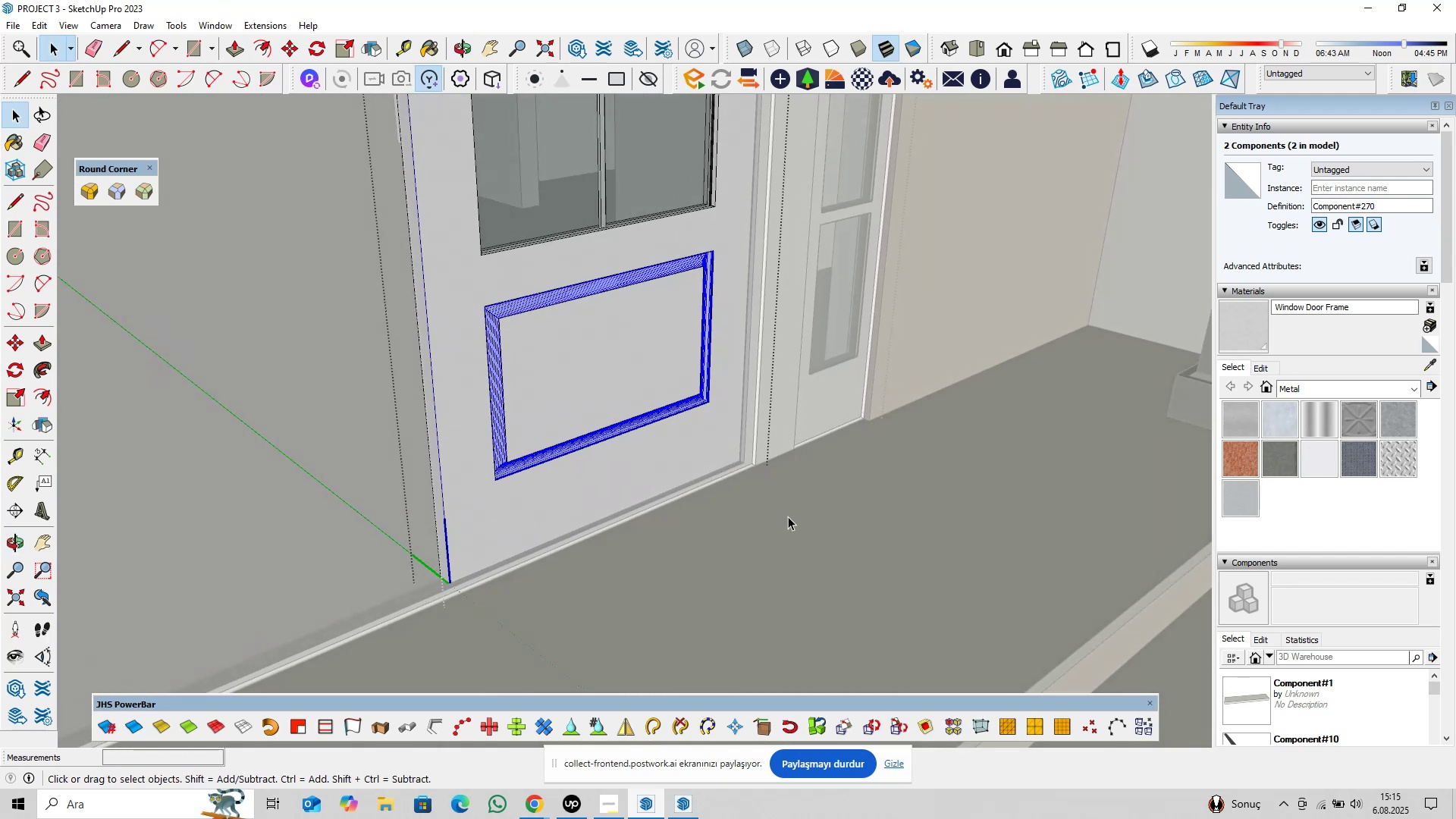 
key(M)
 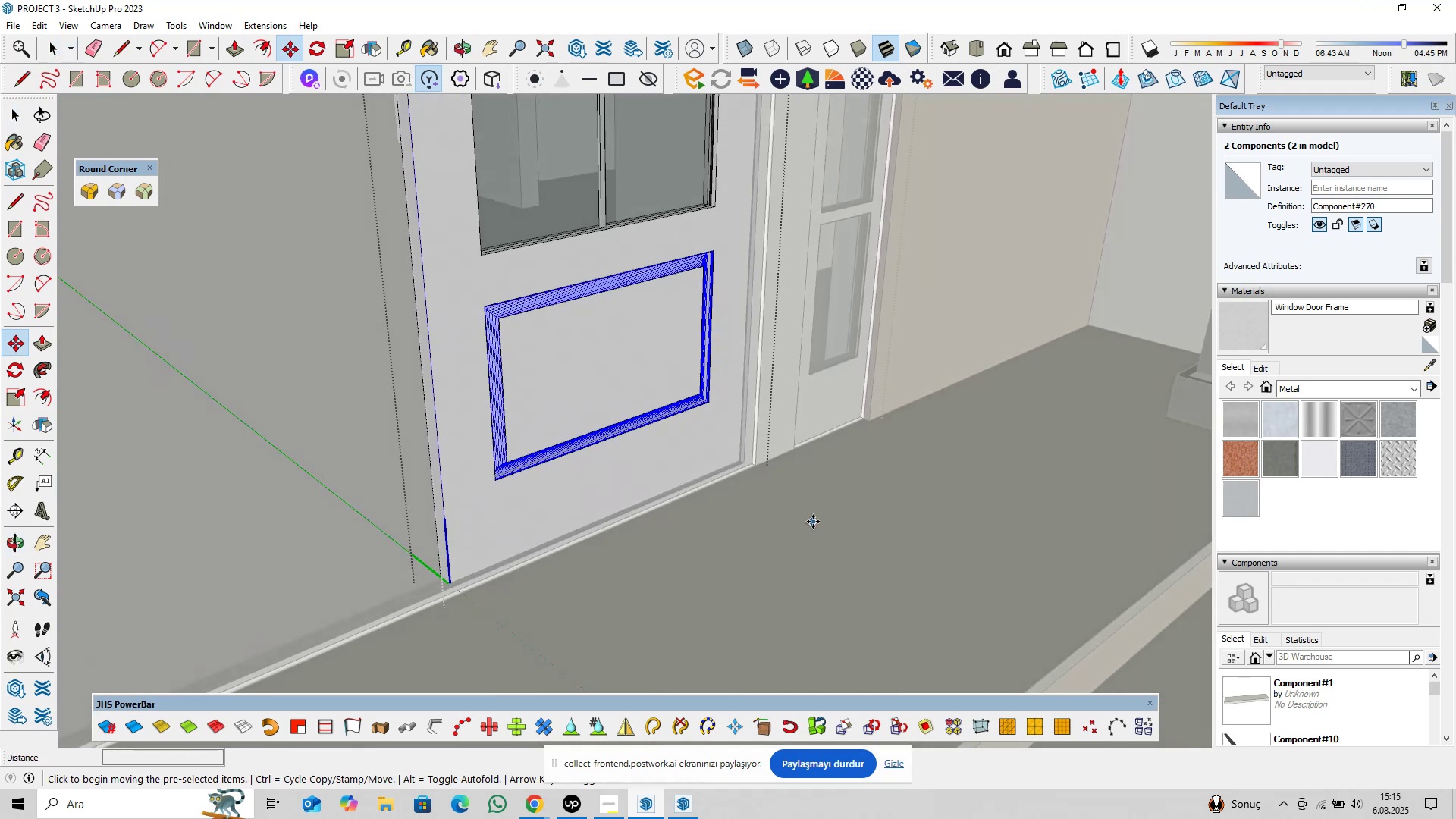 
left_click([813, 522])
 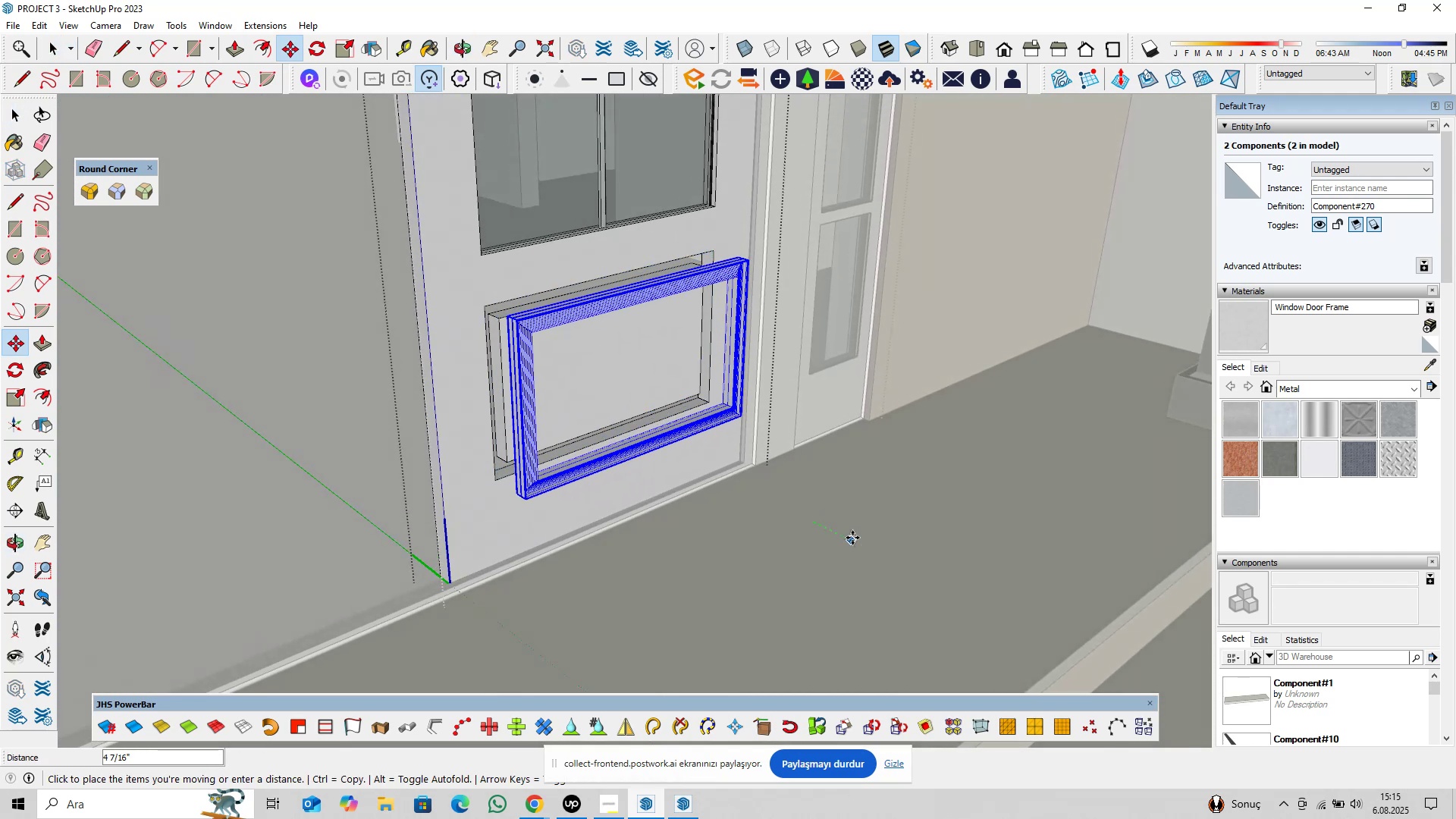 
type(1@)
 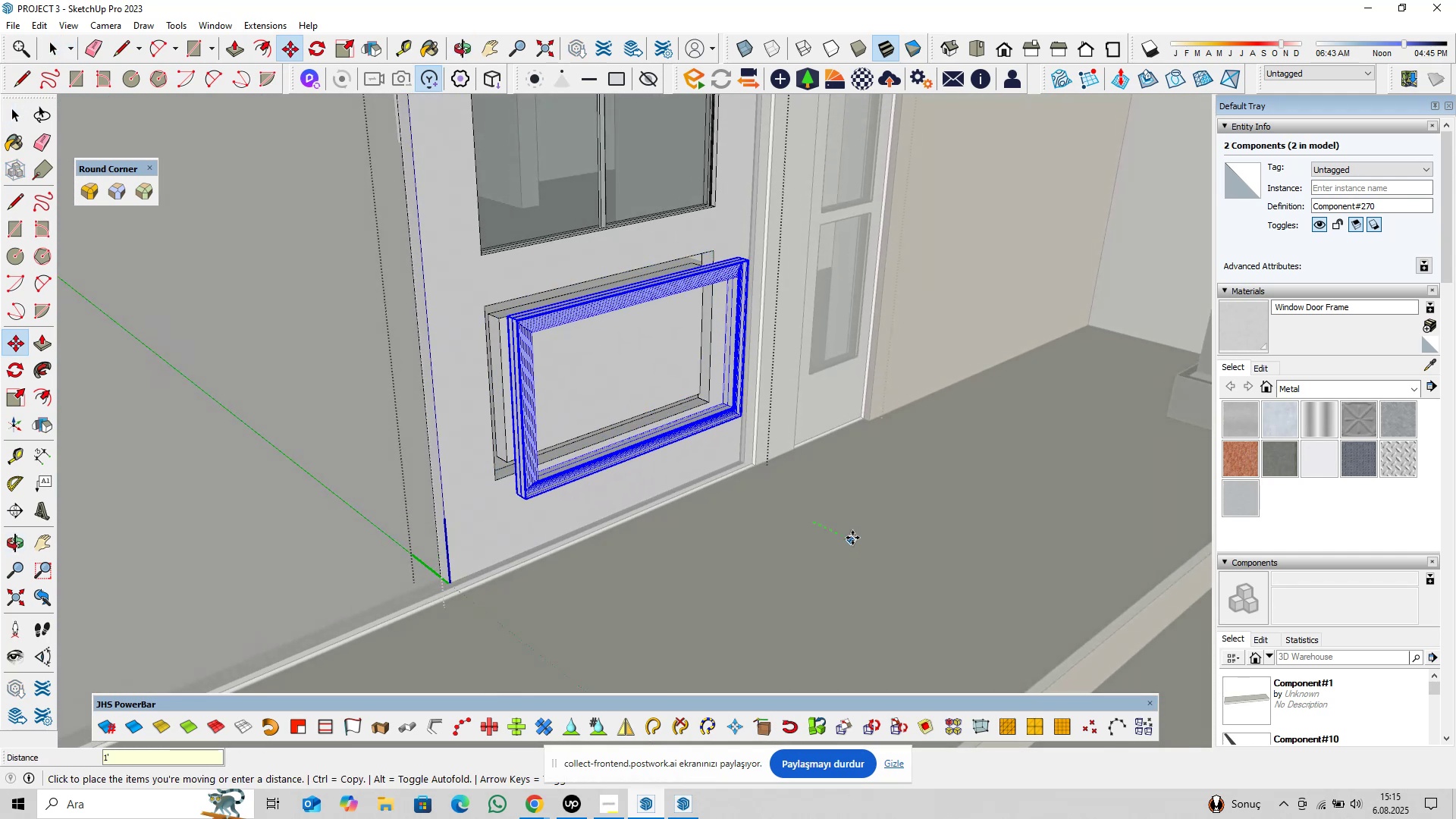 
 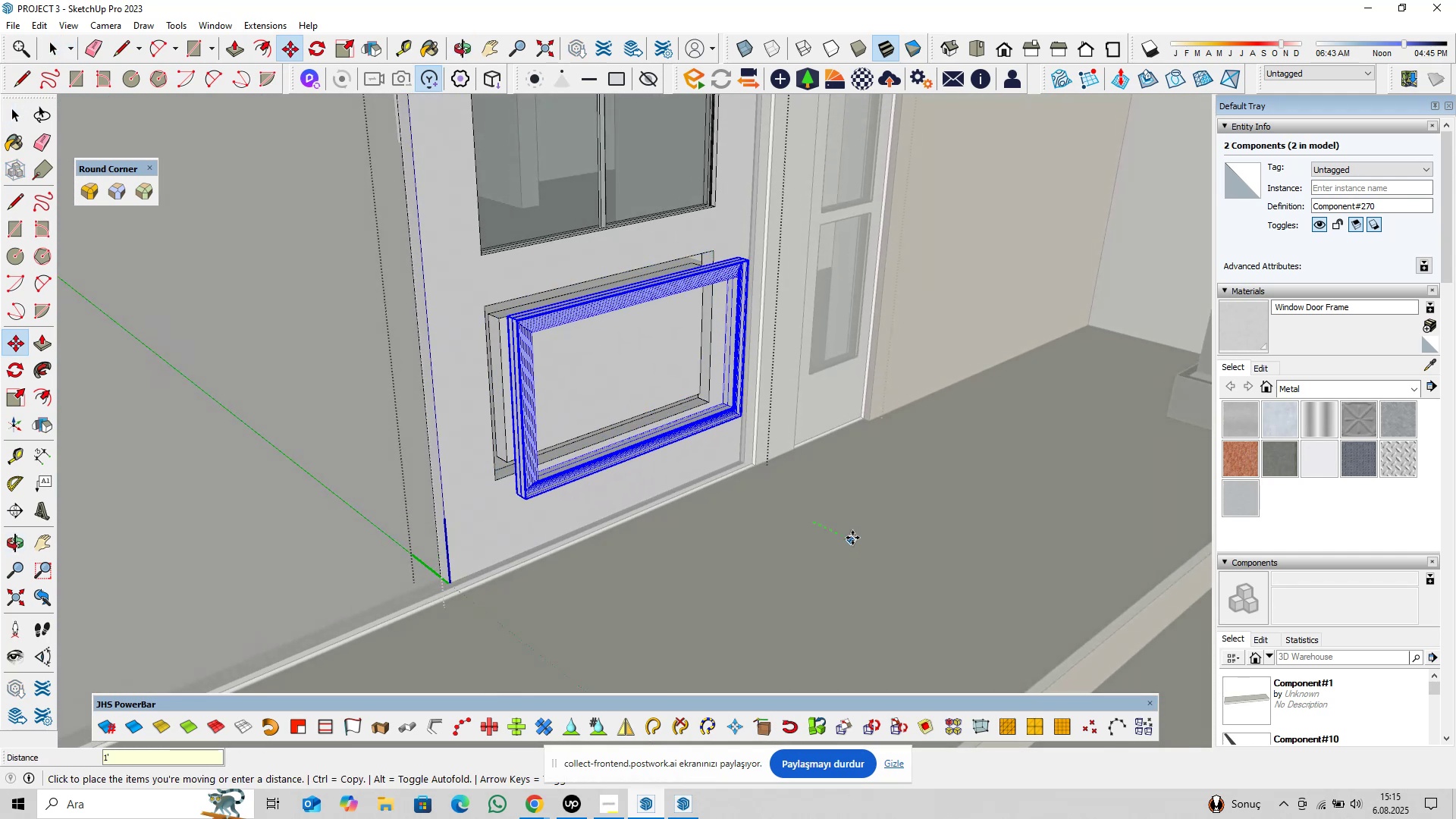 
key(Enter)
 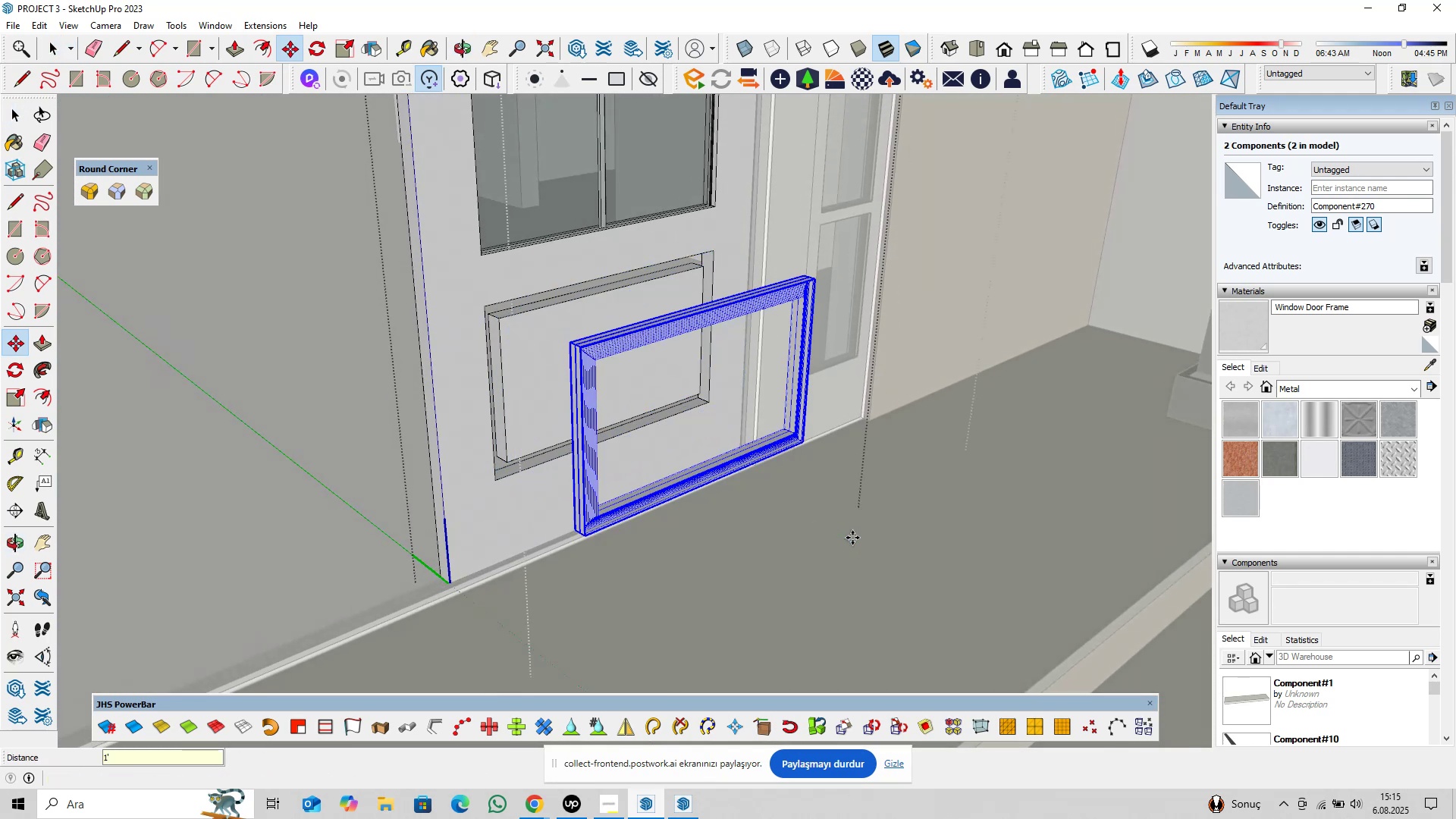 
key(Space)
 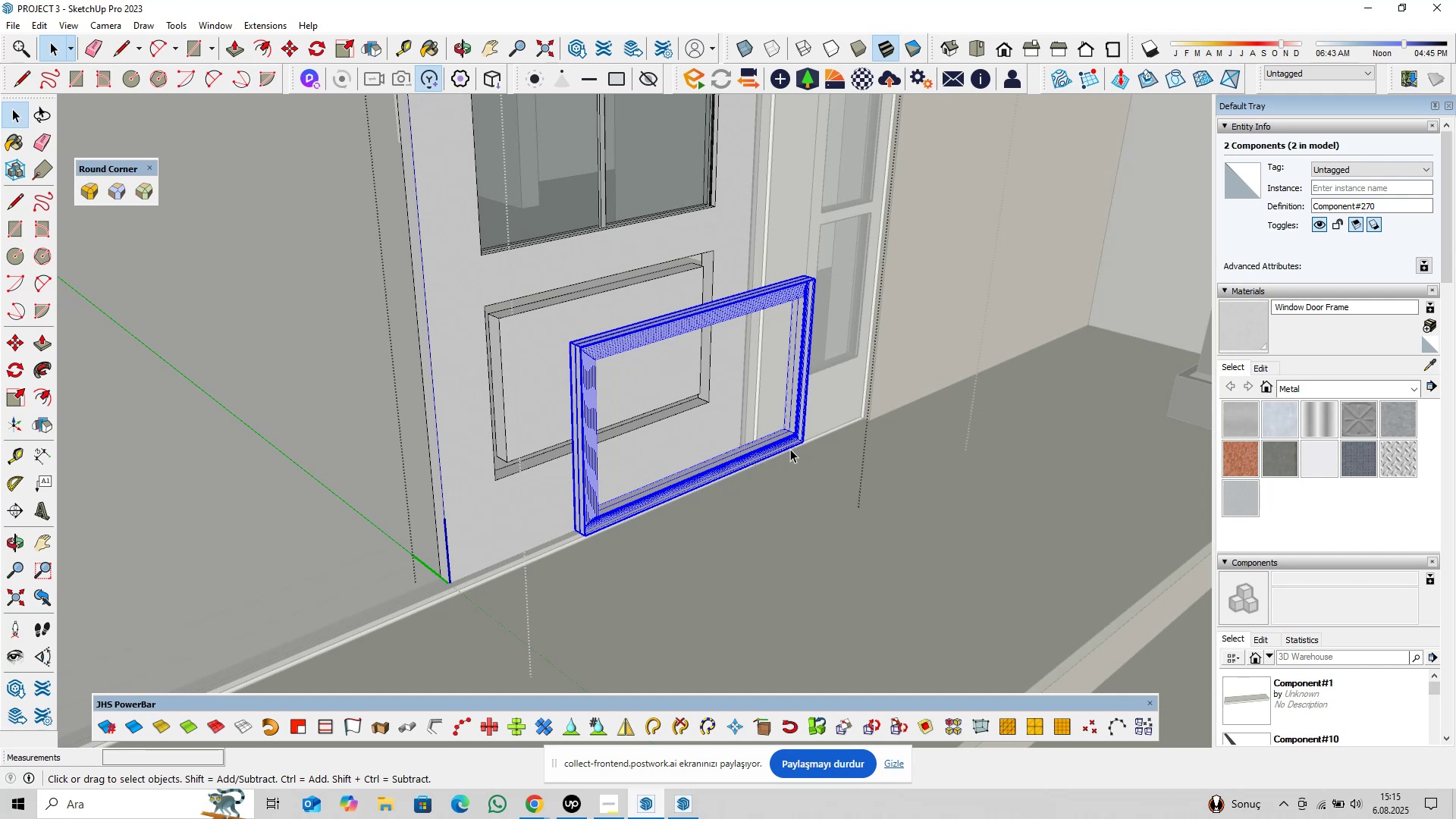 
wait(33.95)
 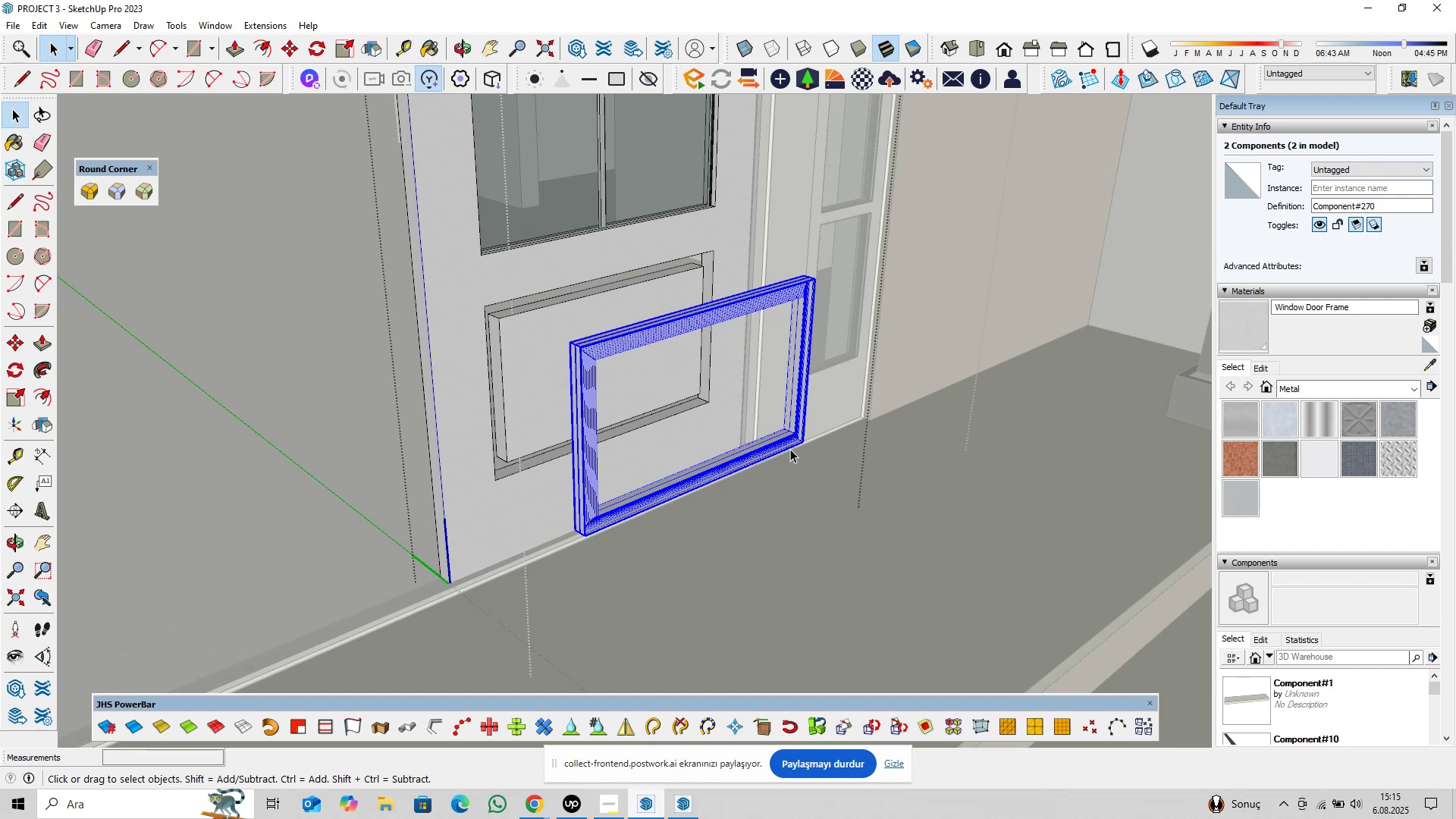 
scroll: coordinate [633, 352], scroll_direction: up, amount: 18.0
 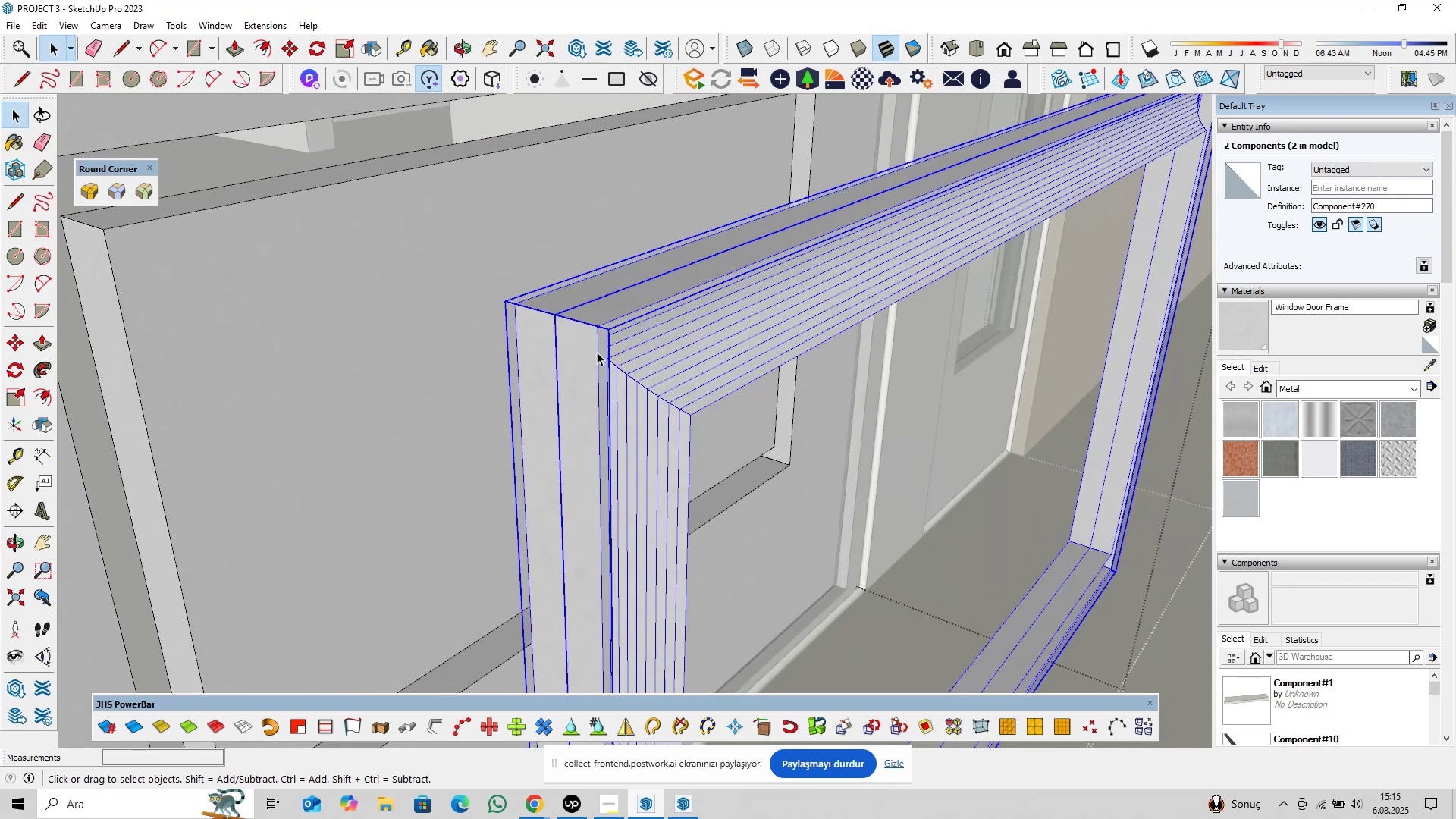 
left_click([595, 352])
 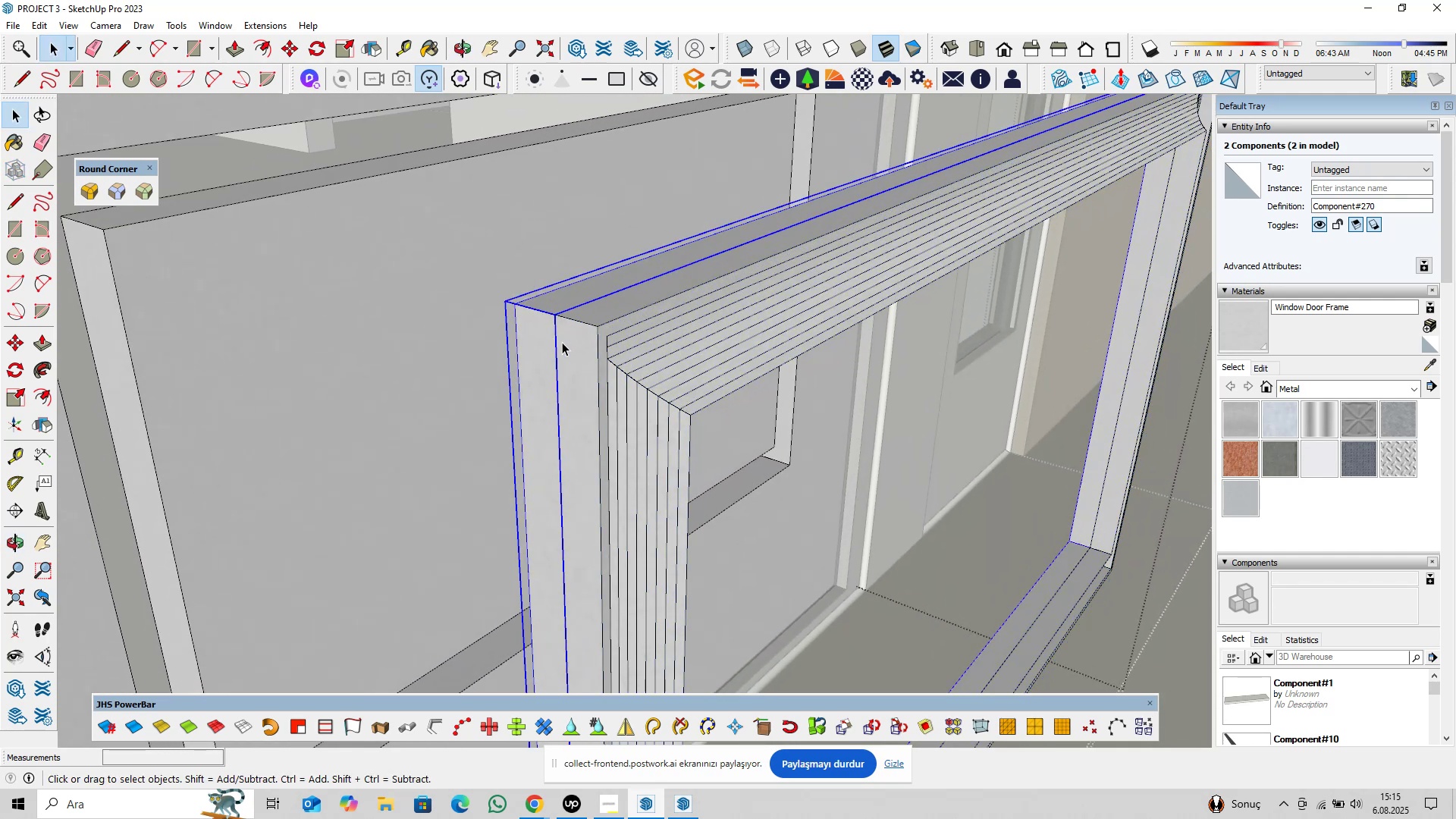 
triple_click([574, 347])
 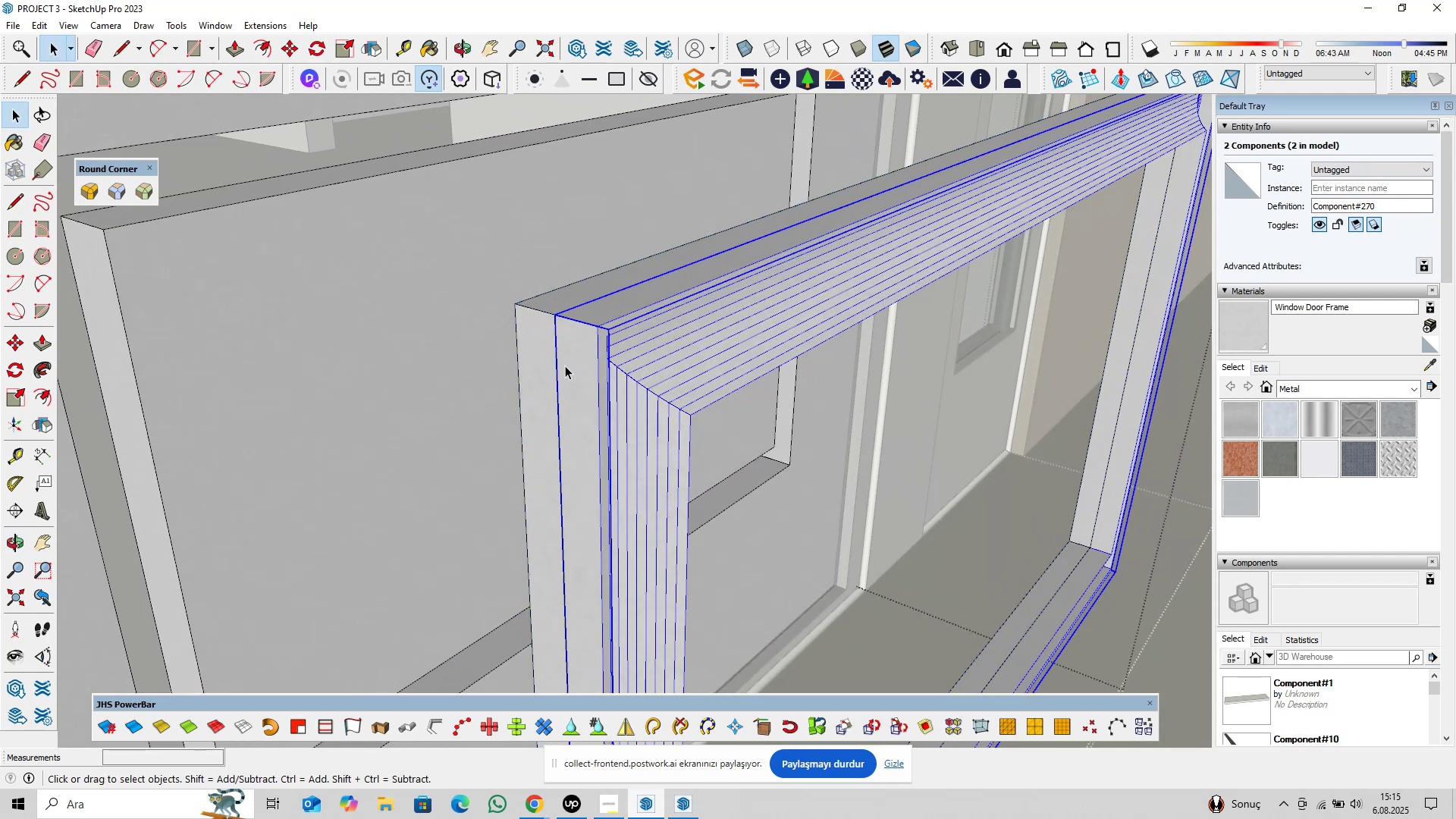 
hold_key(key=ControlLeft, duration=0.34)
left_click([544, 340])
 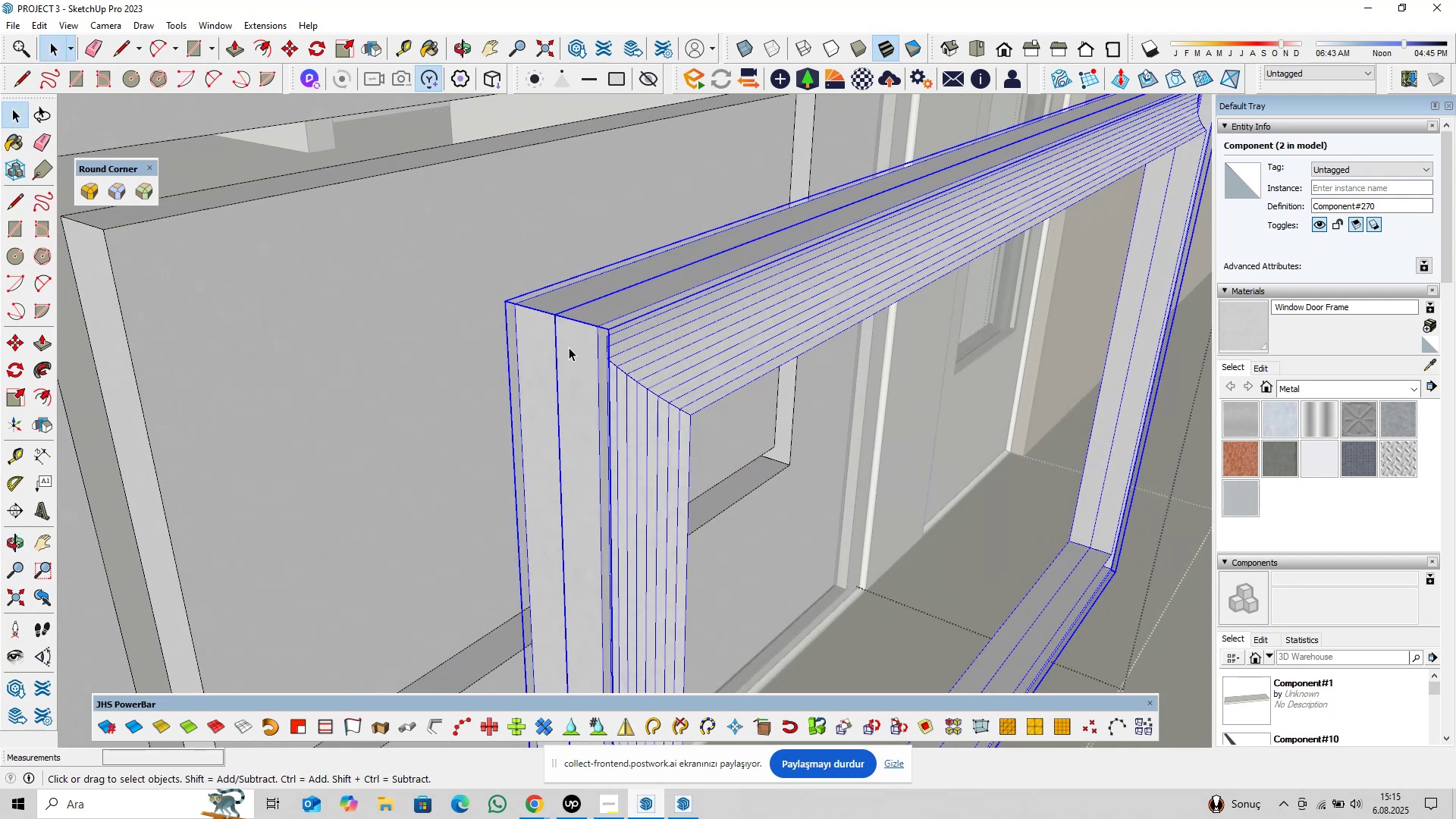 
right_click([569, 347])
 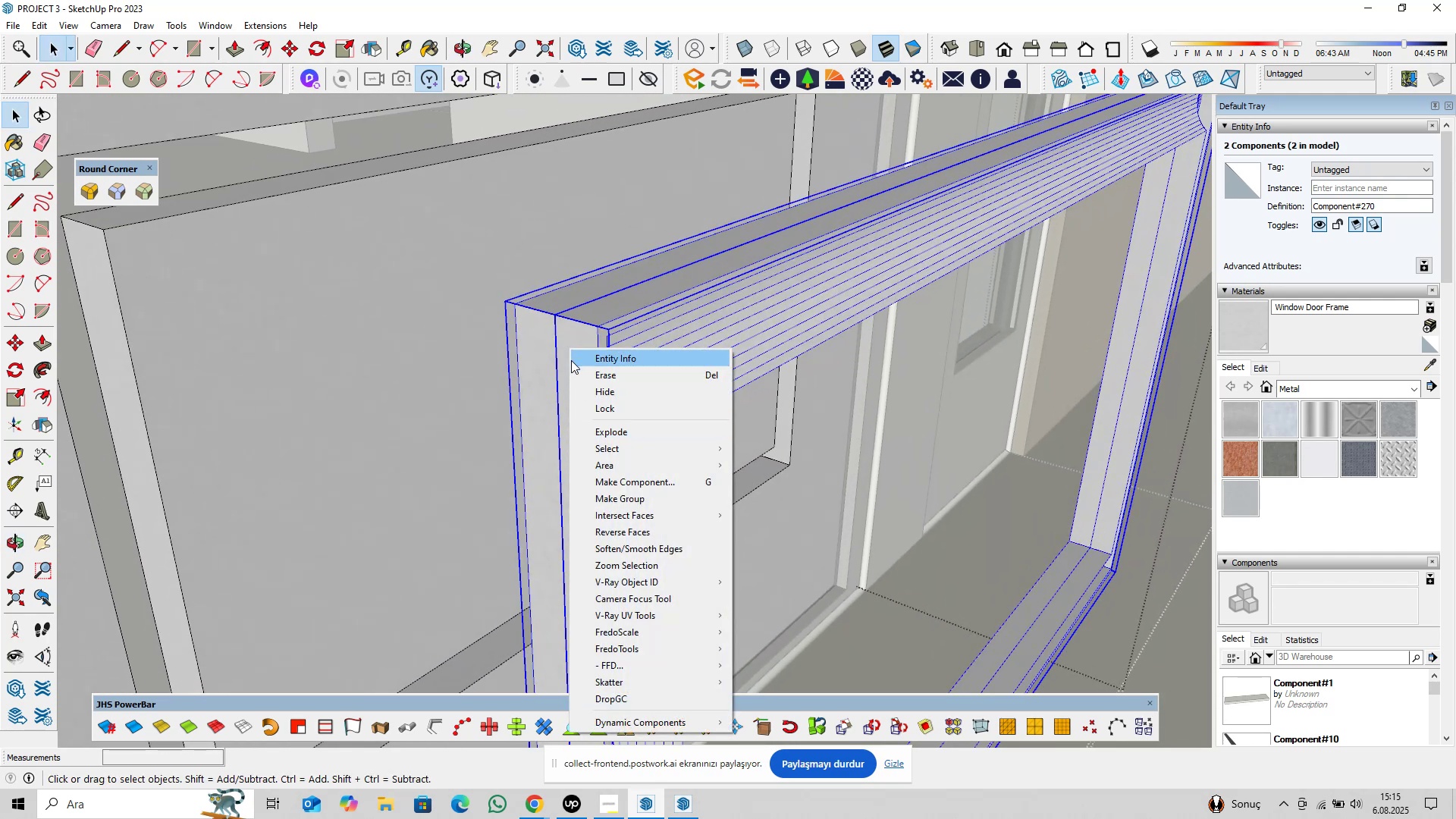 
left_click([566, 327])
 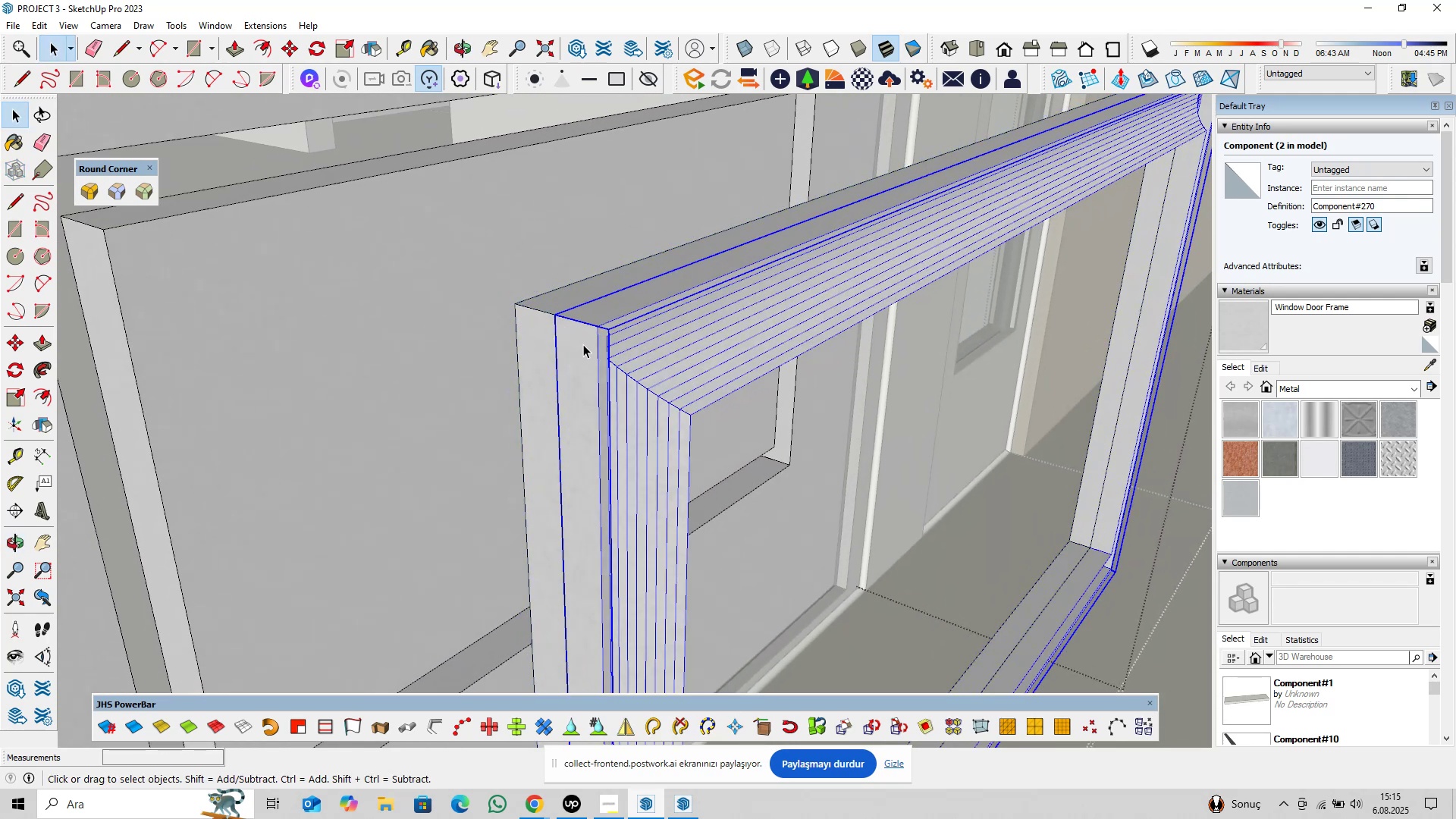 
right_click([585, 350])
 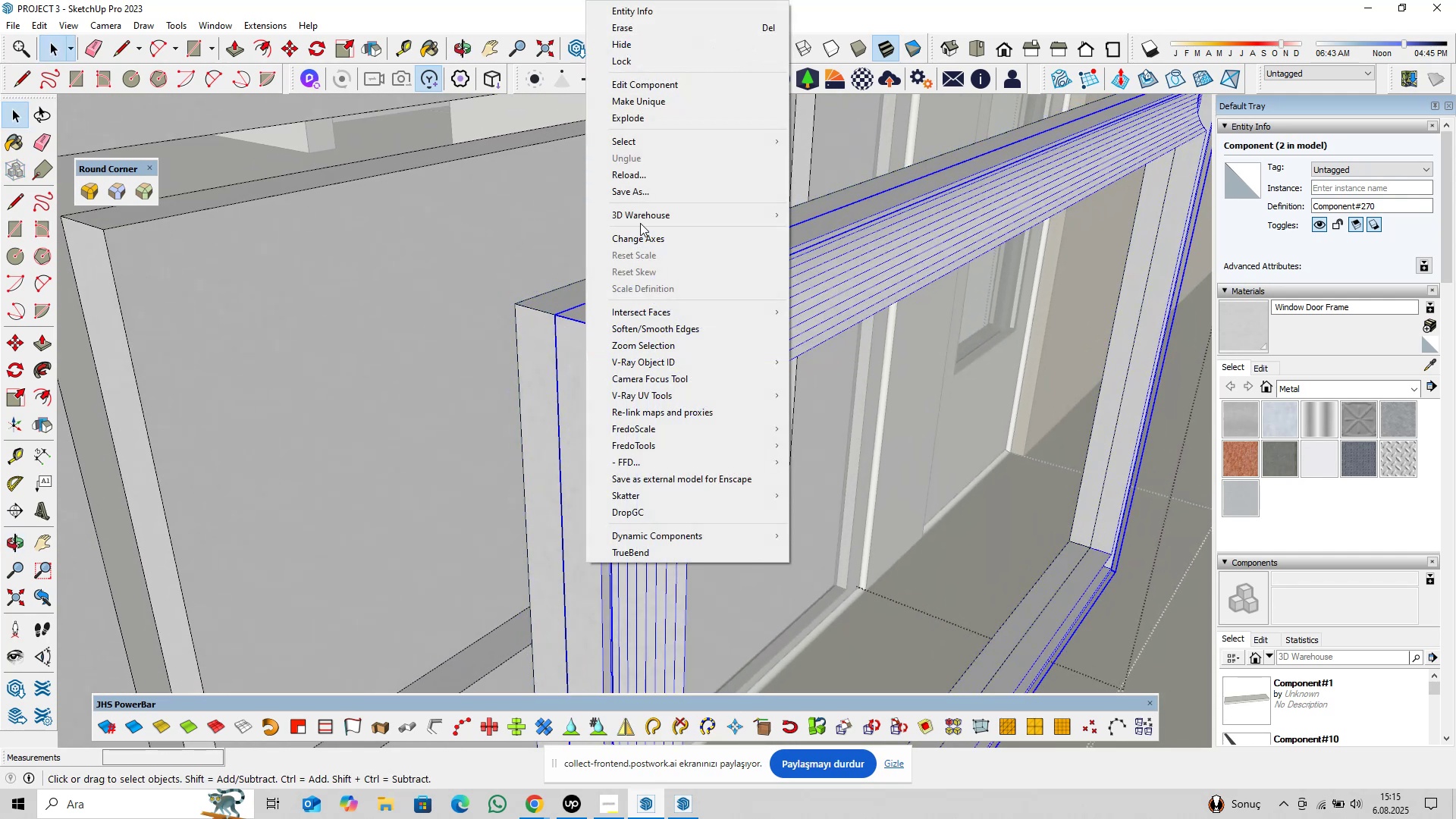 
mouse_move([655, 134])
 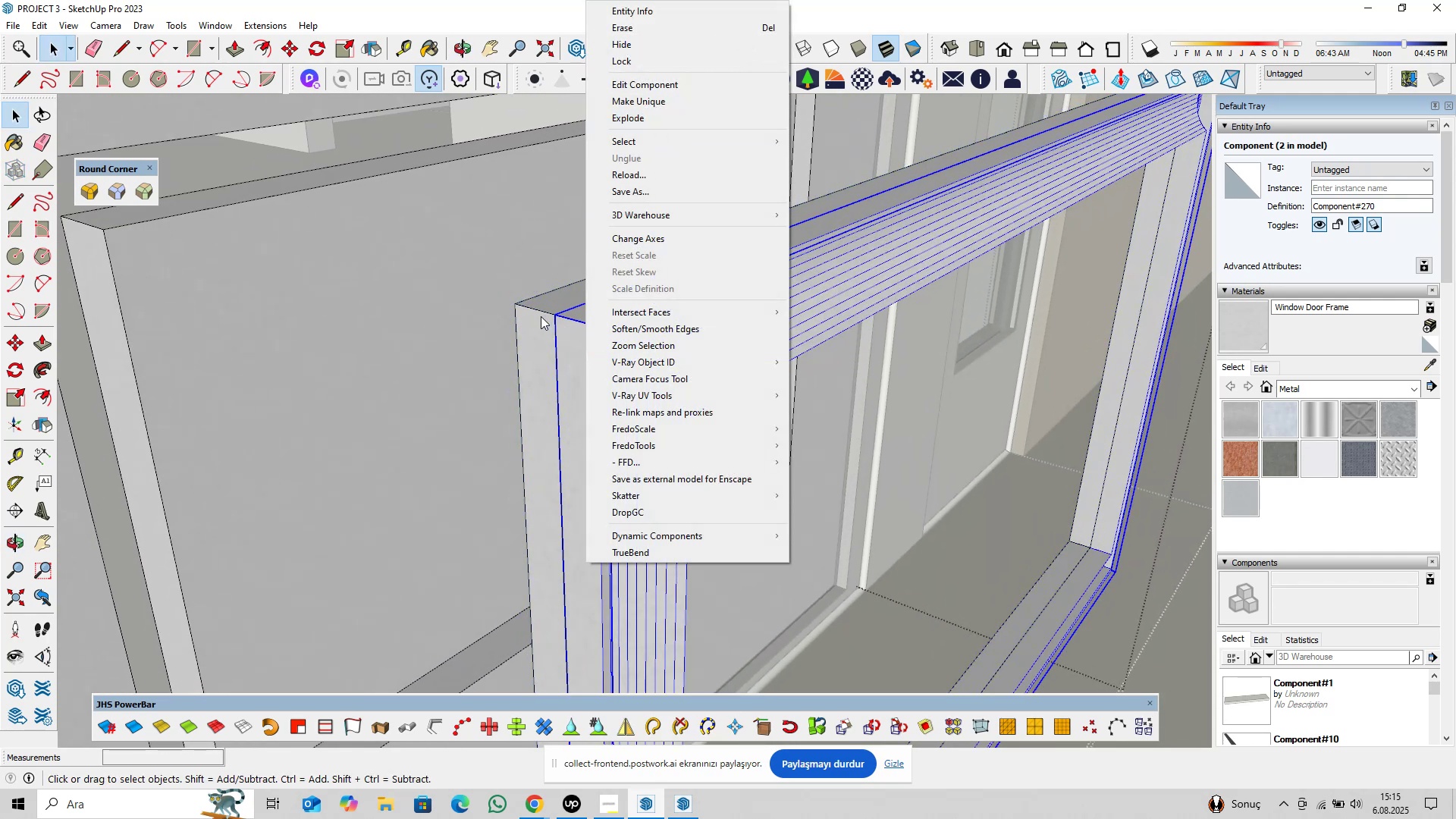 
left_click([539, 319])
 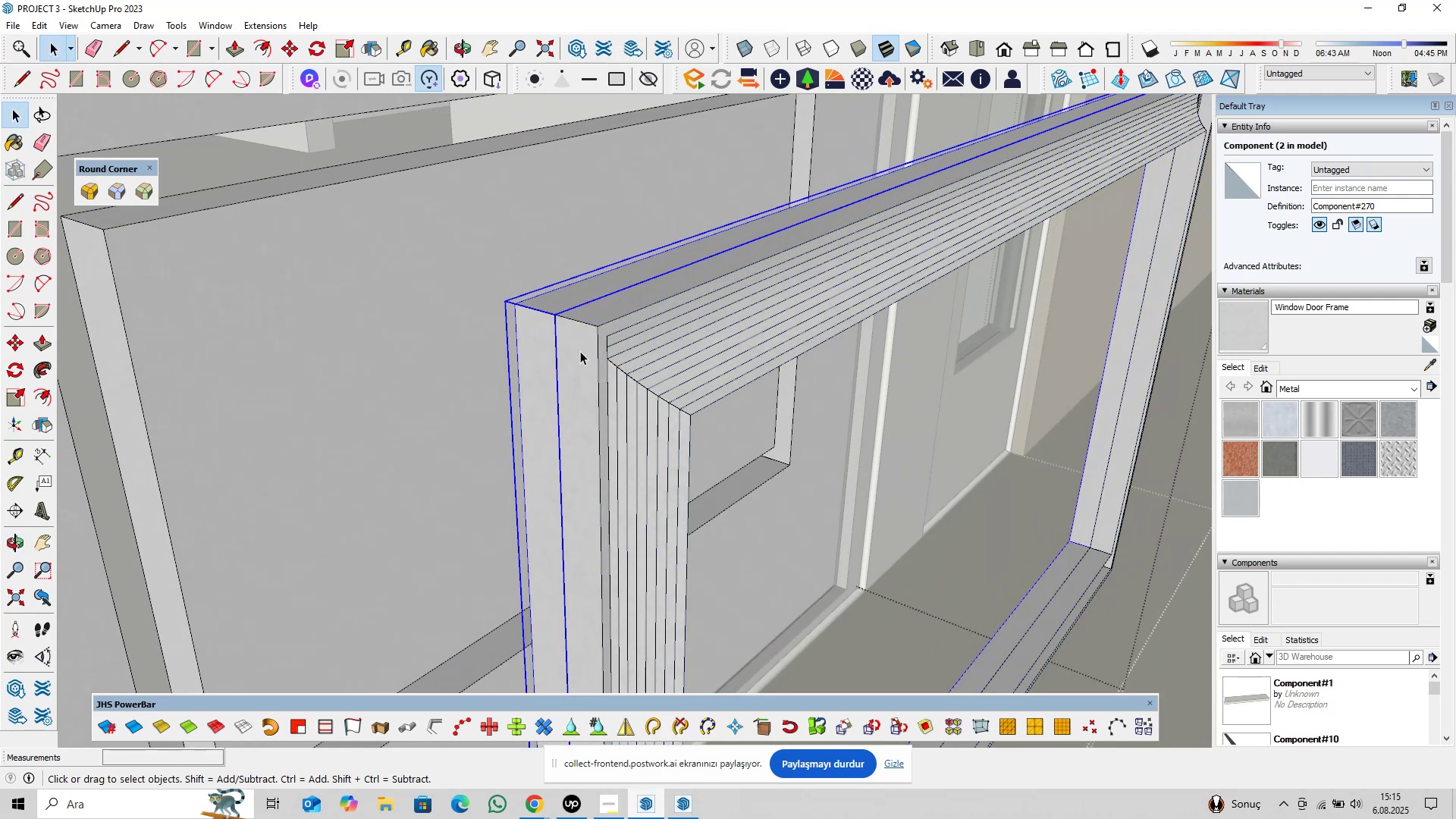 
key(Control+ControlLeft)
 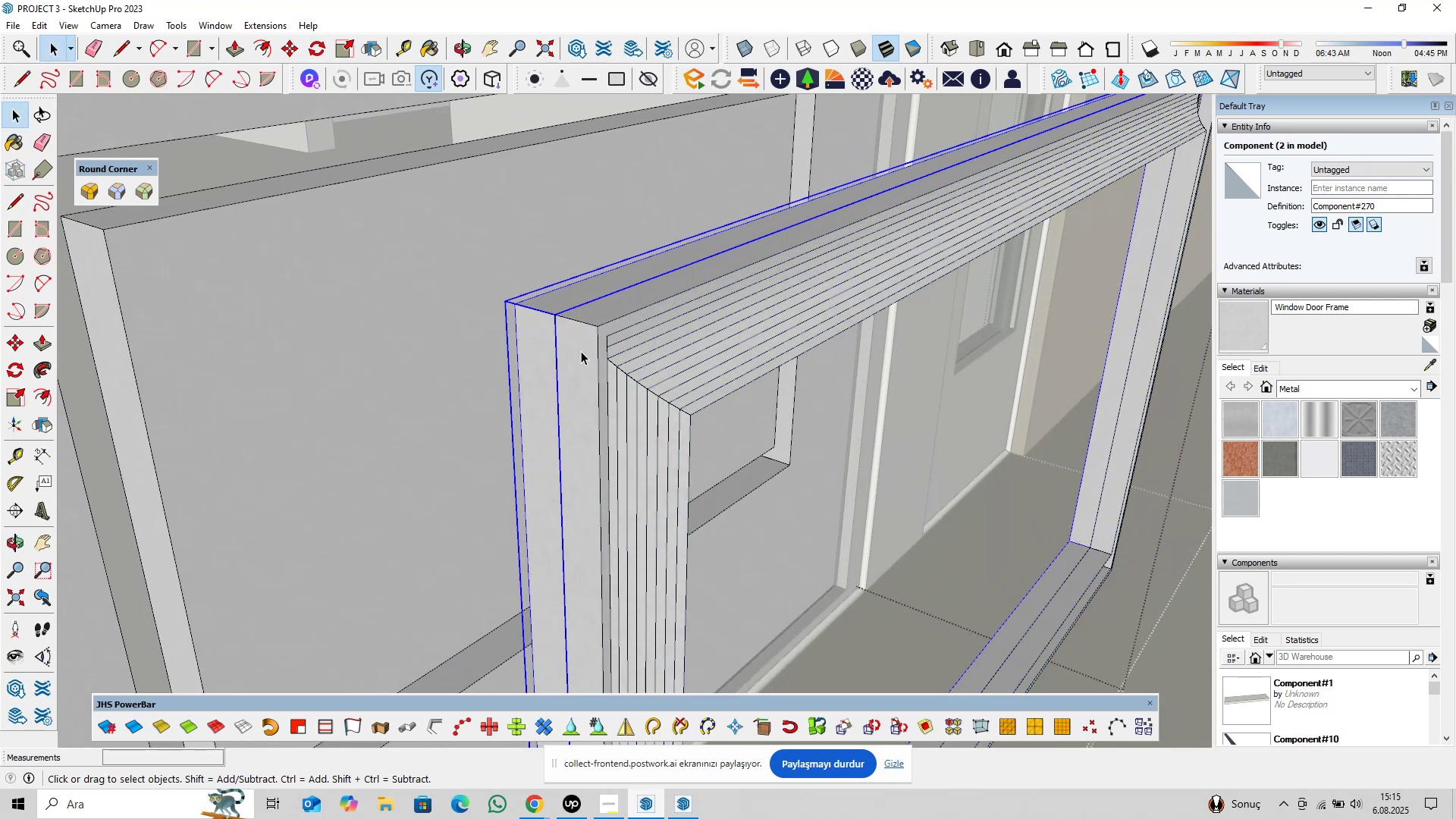 
double_click([581, 351])
 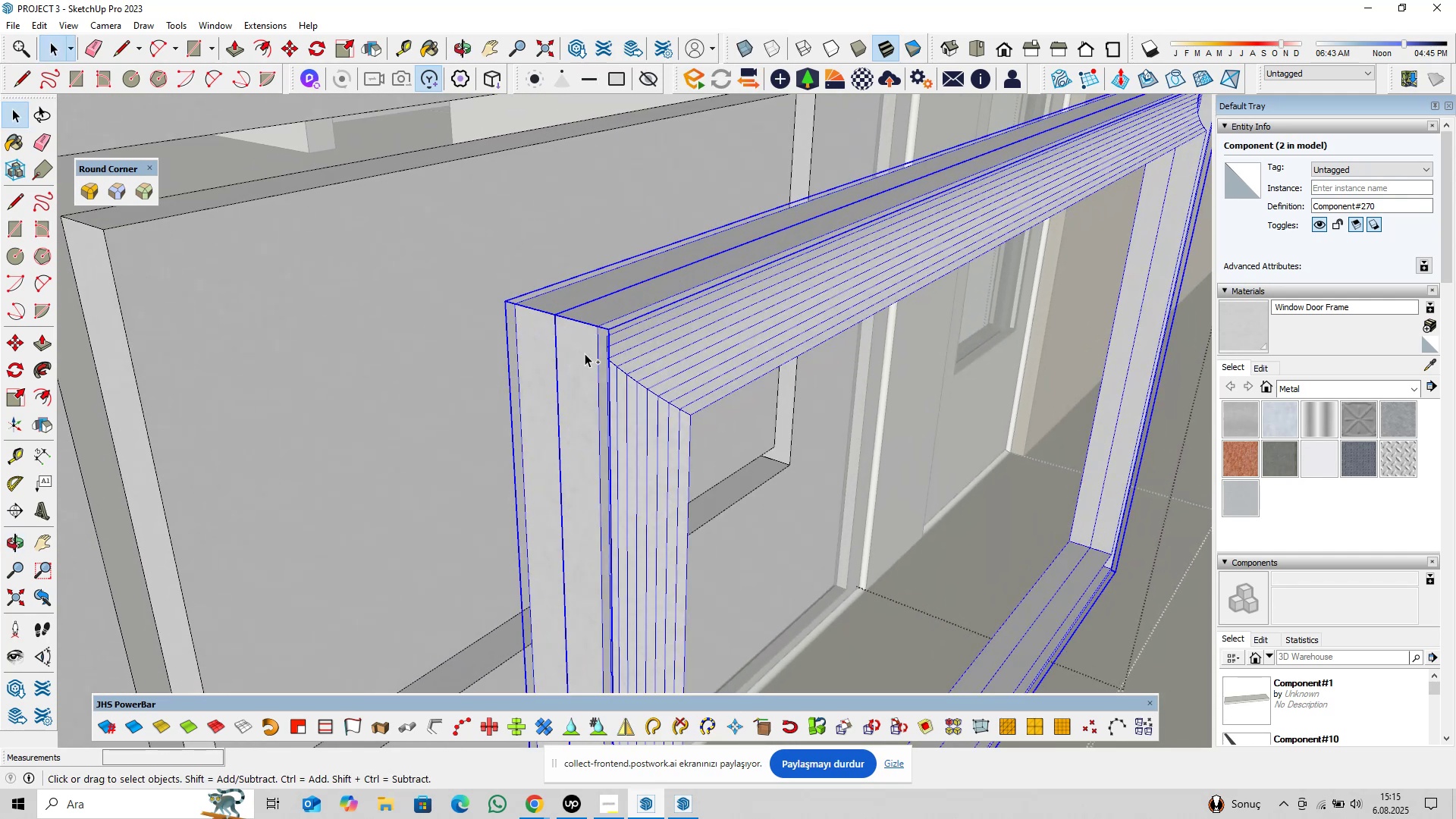 
right_click([585, 353])
 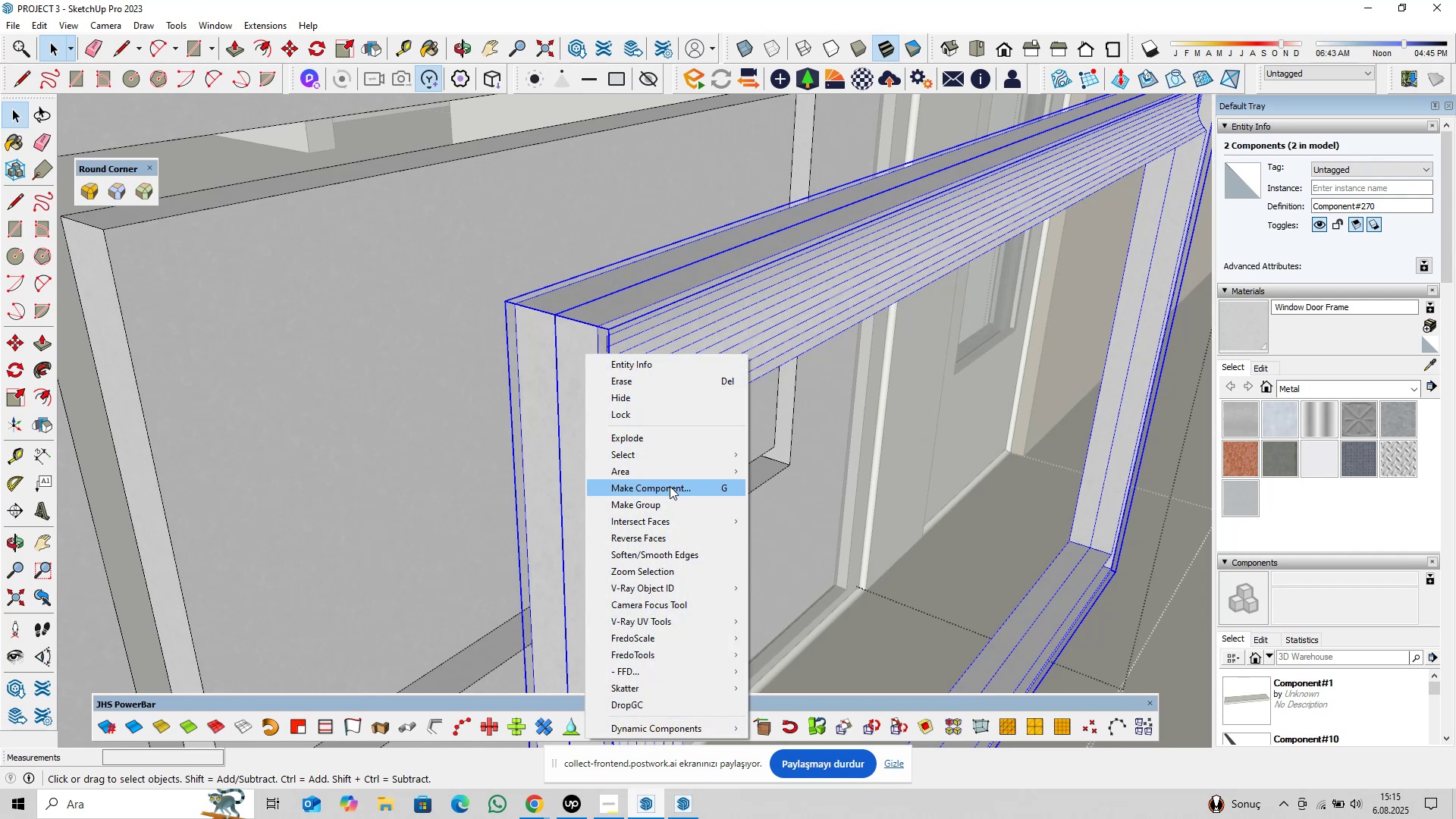 
left_click([670, 490])
 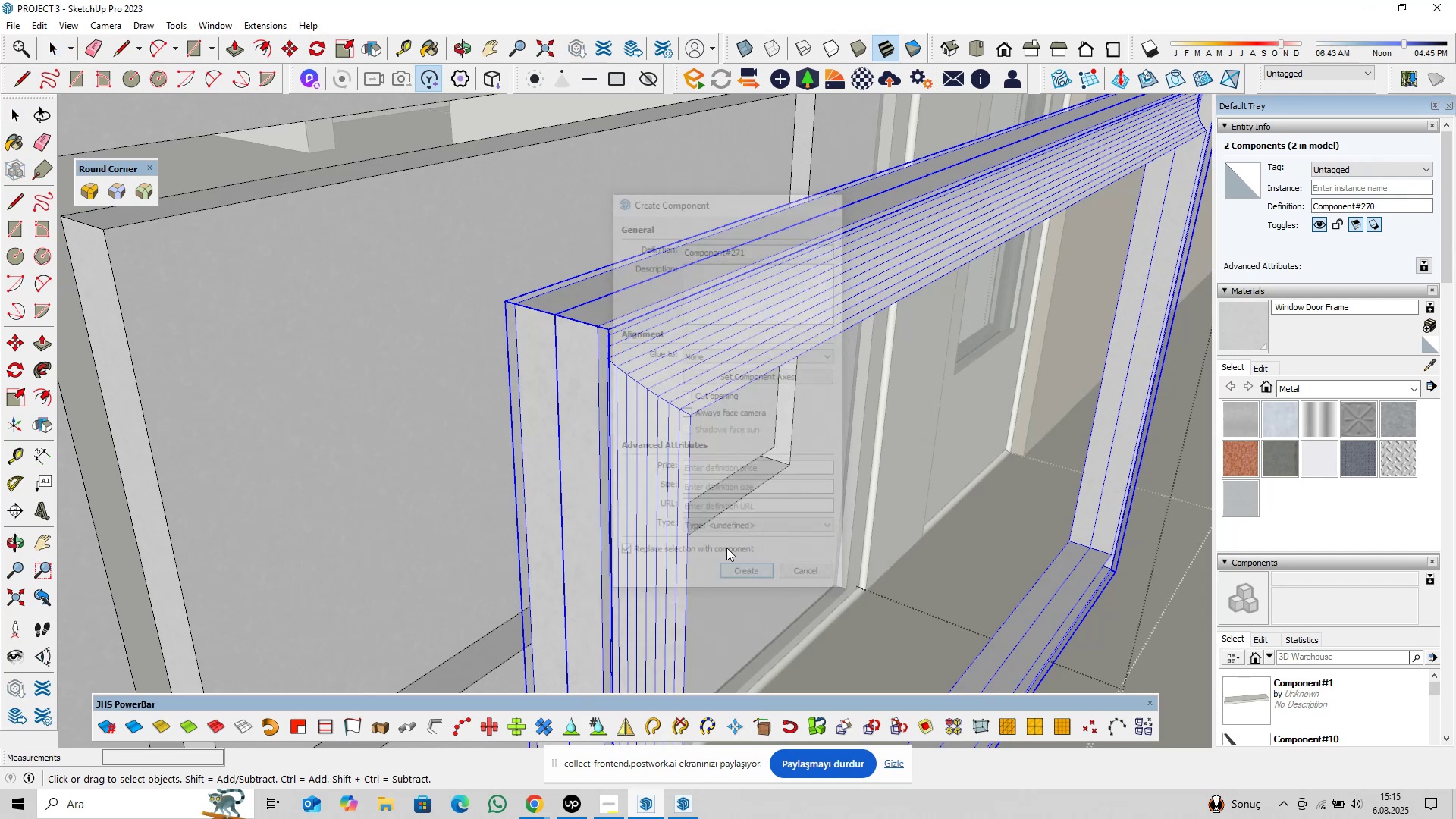 
double_click([628, 394])
 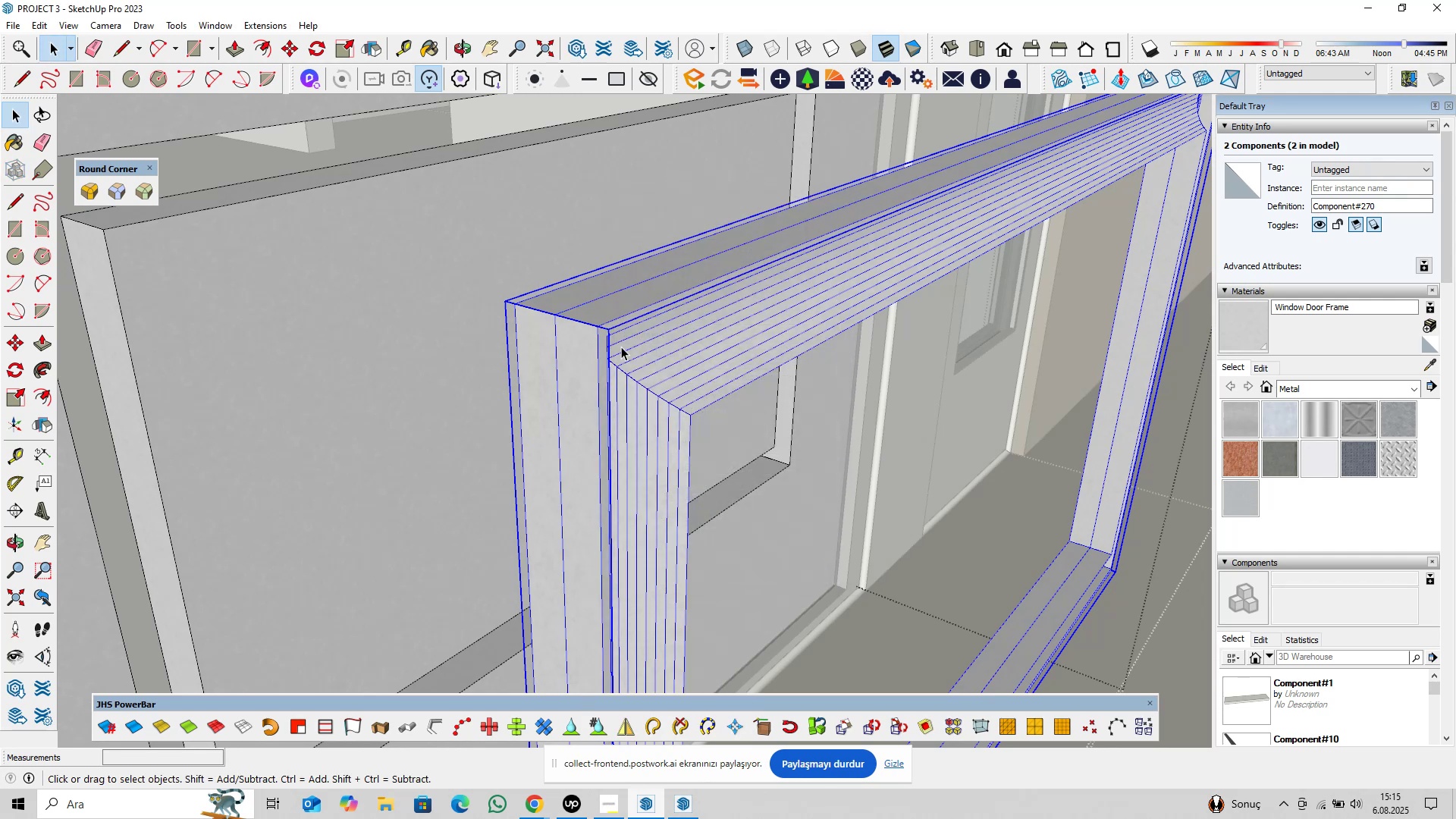 
triple_click([620, 347])
 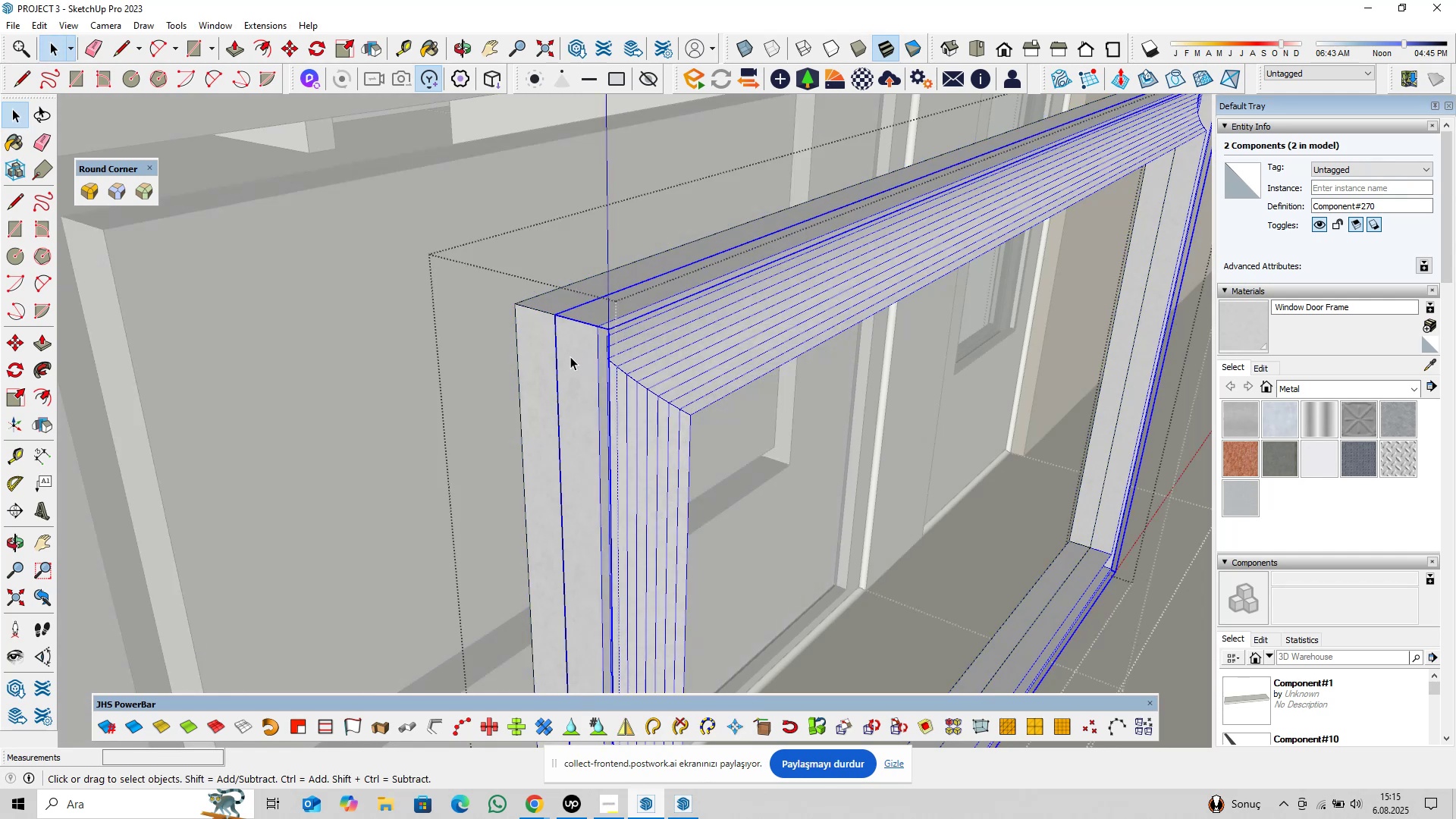 
key(Control+ControlLeft)
 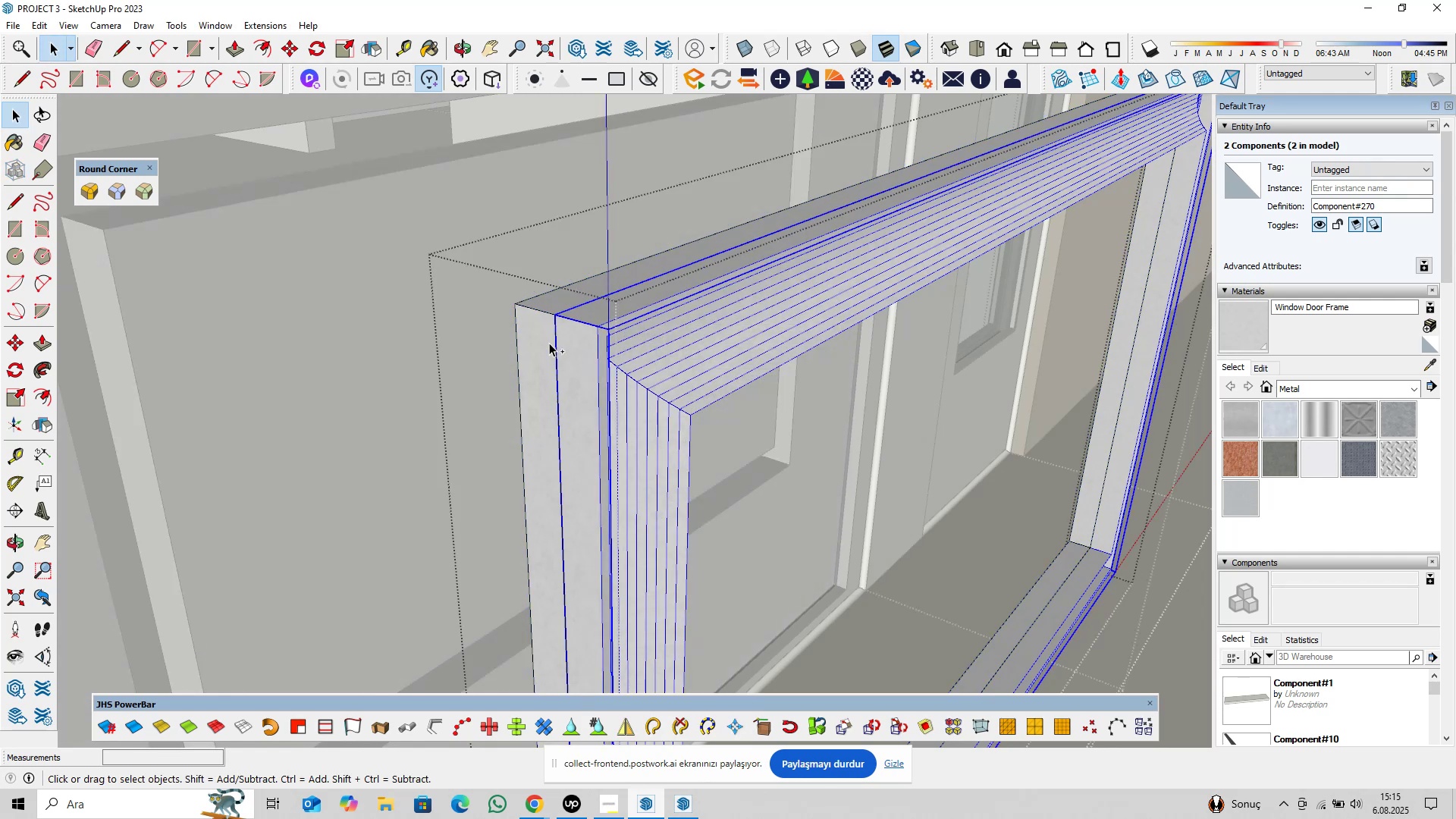 
triple_click([549, 343])
 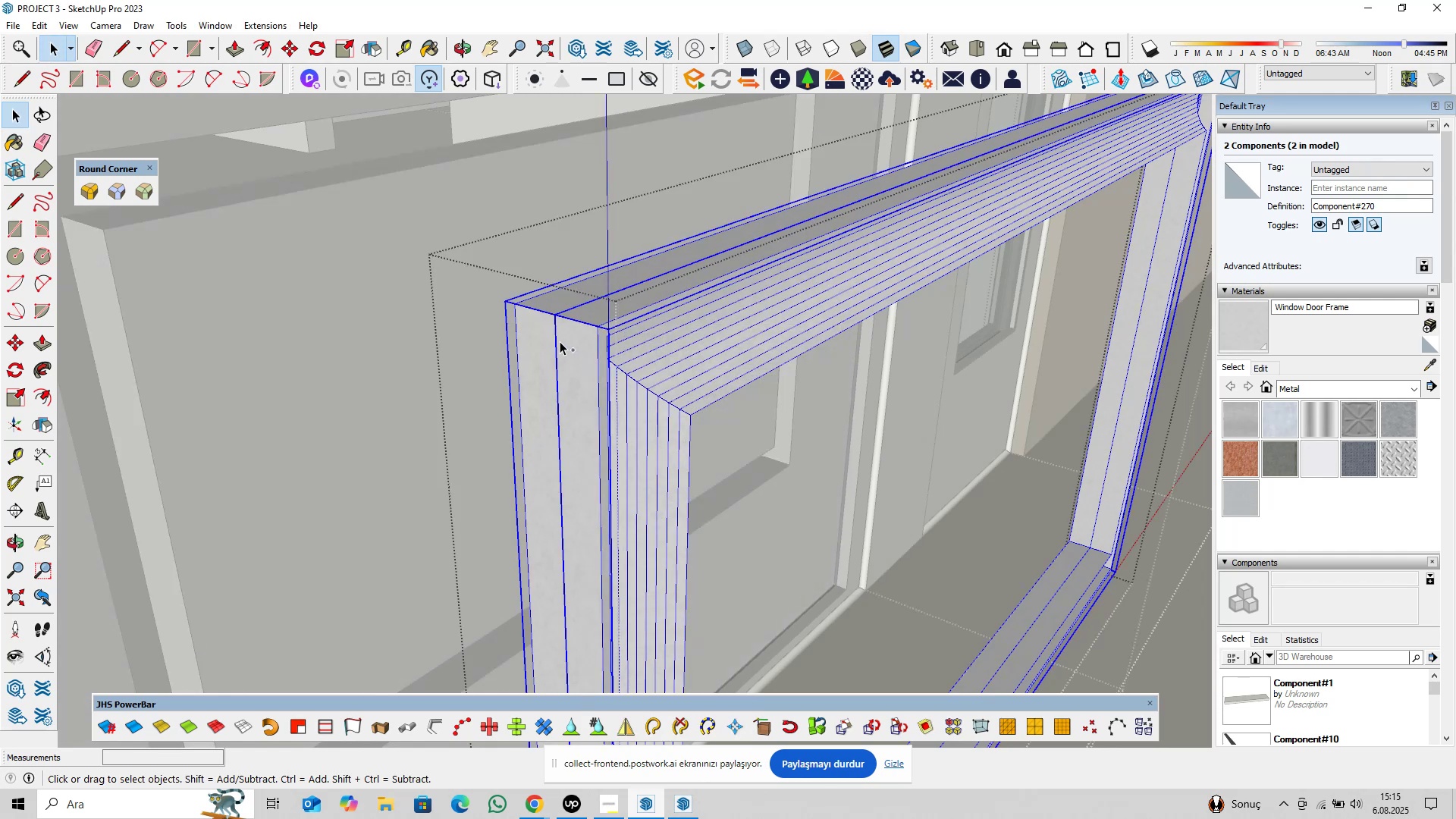 
right_click([560, 340])
 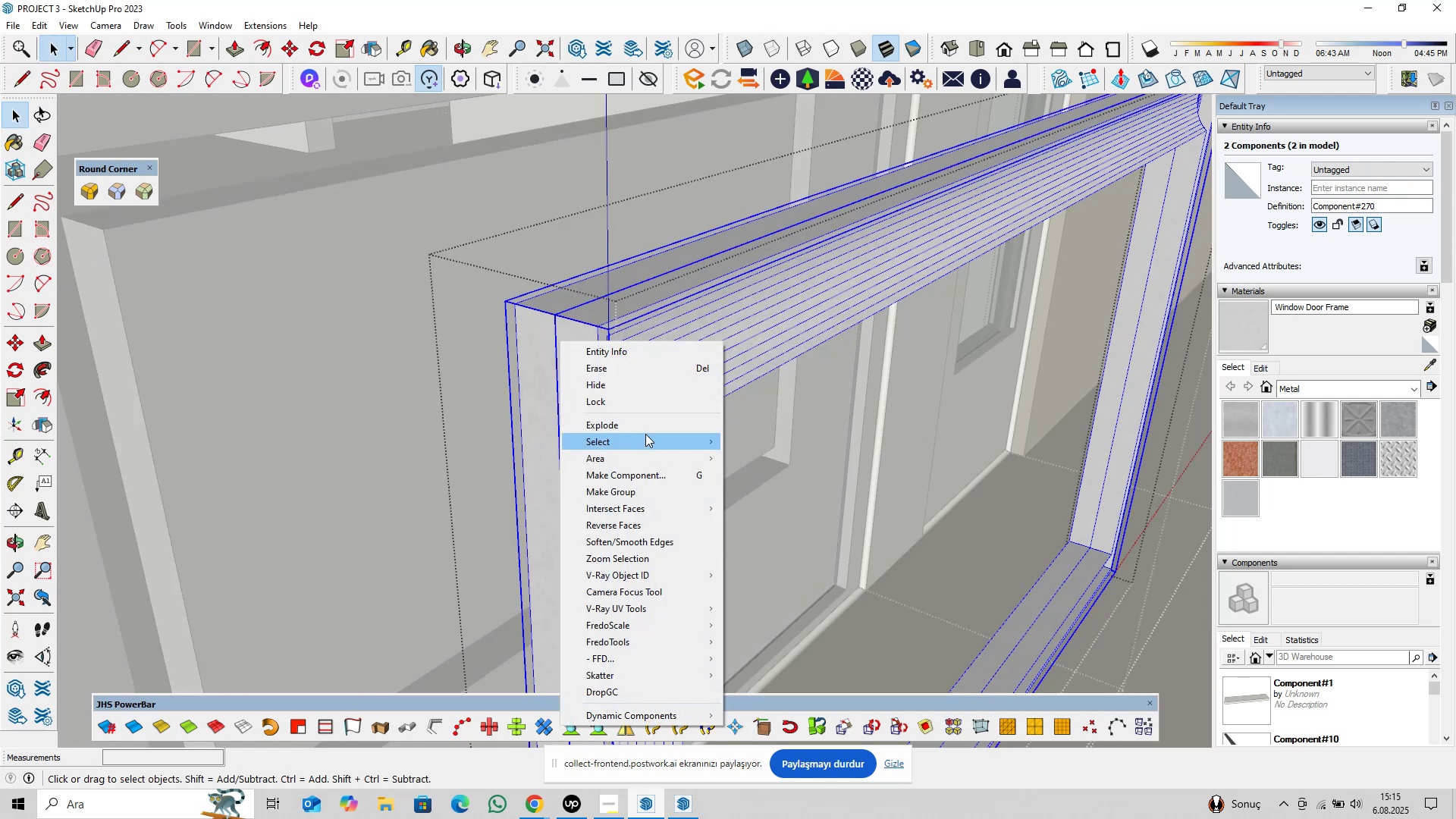 
left_click([645, 424])
 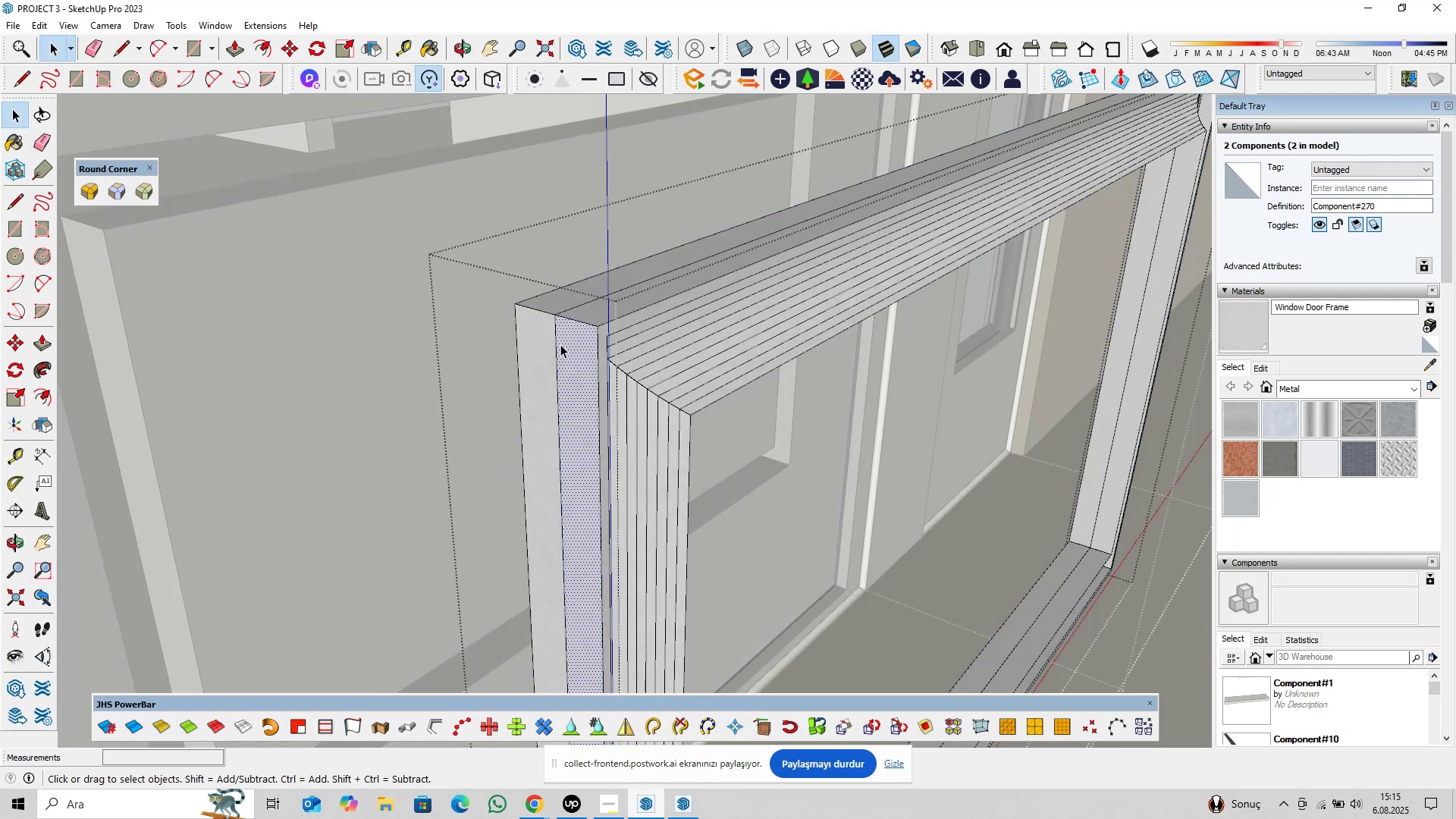 
triple_click([554, 343])
 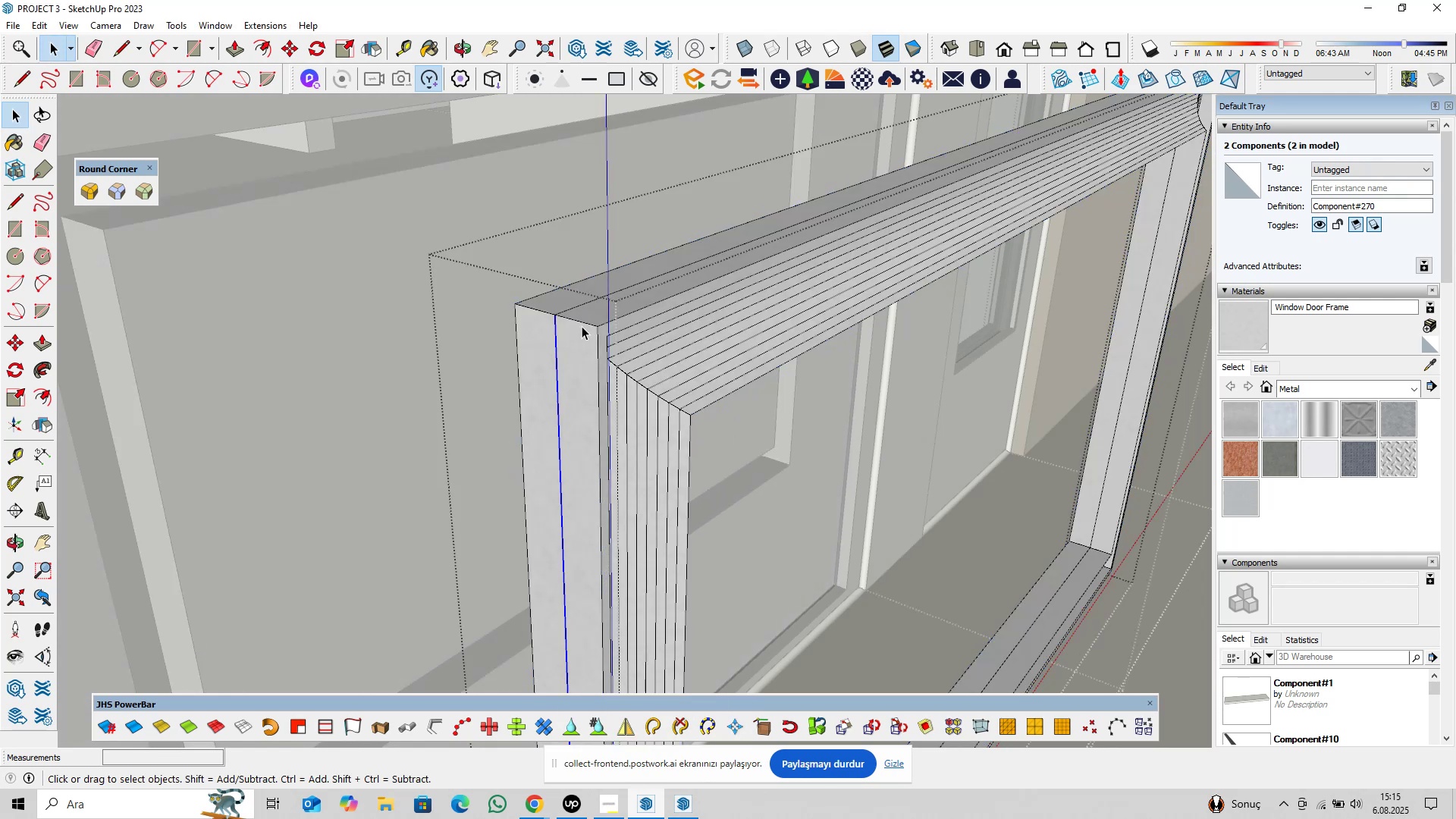 
scroll: coordinate [540, 378], scroll_direction: up, amount: 13.0
 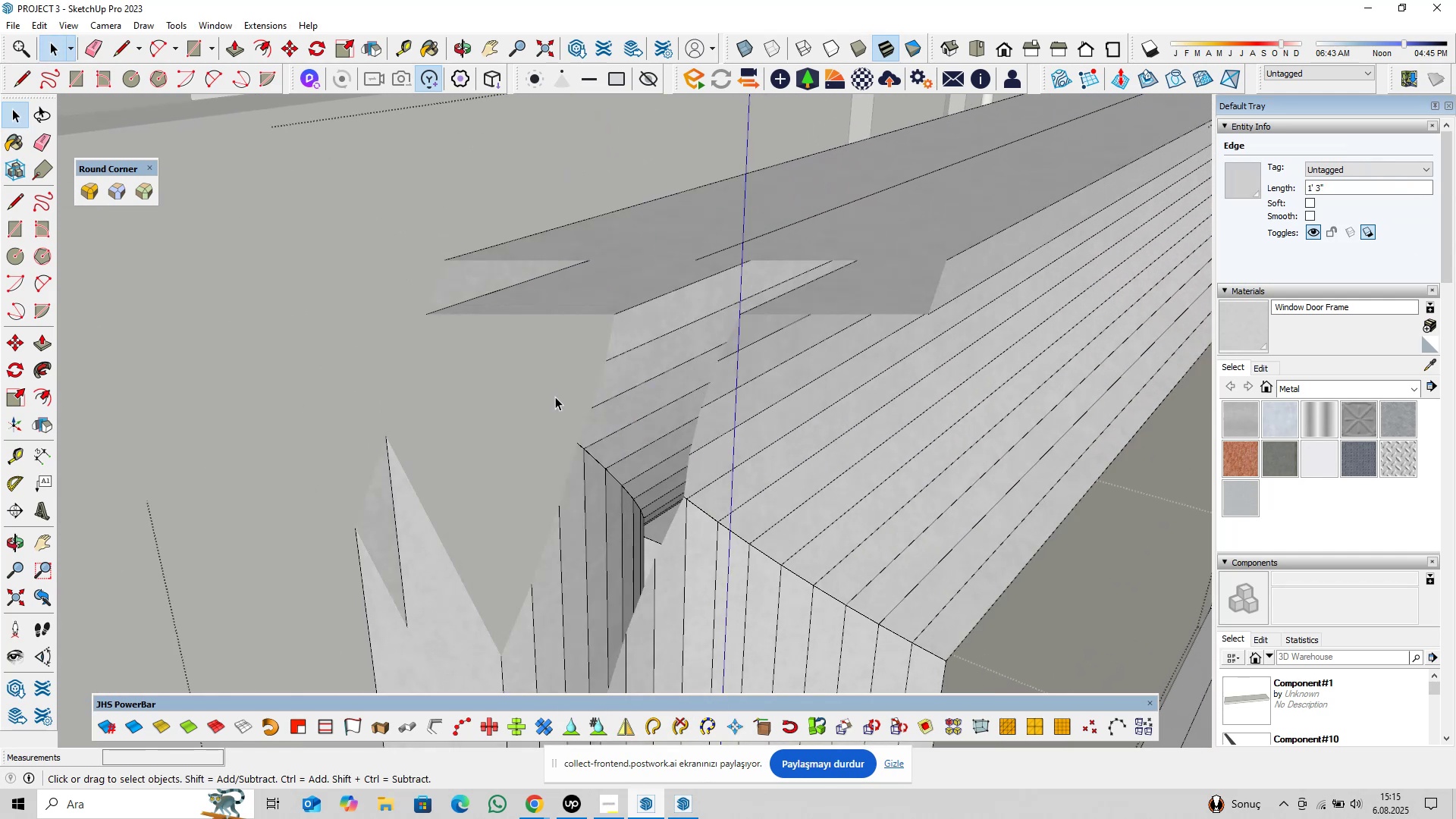 
scroll: coordinate [564, 398], scroll_direction: down, amount: 1.0
 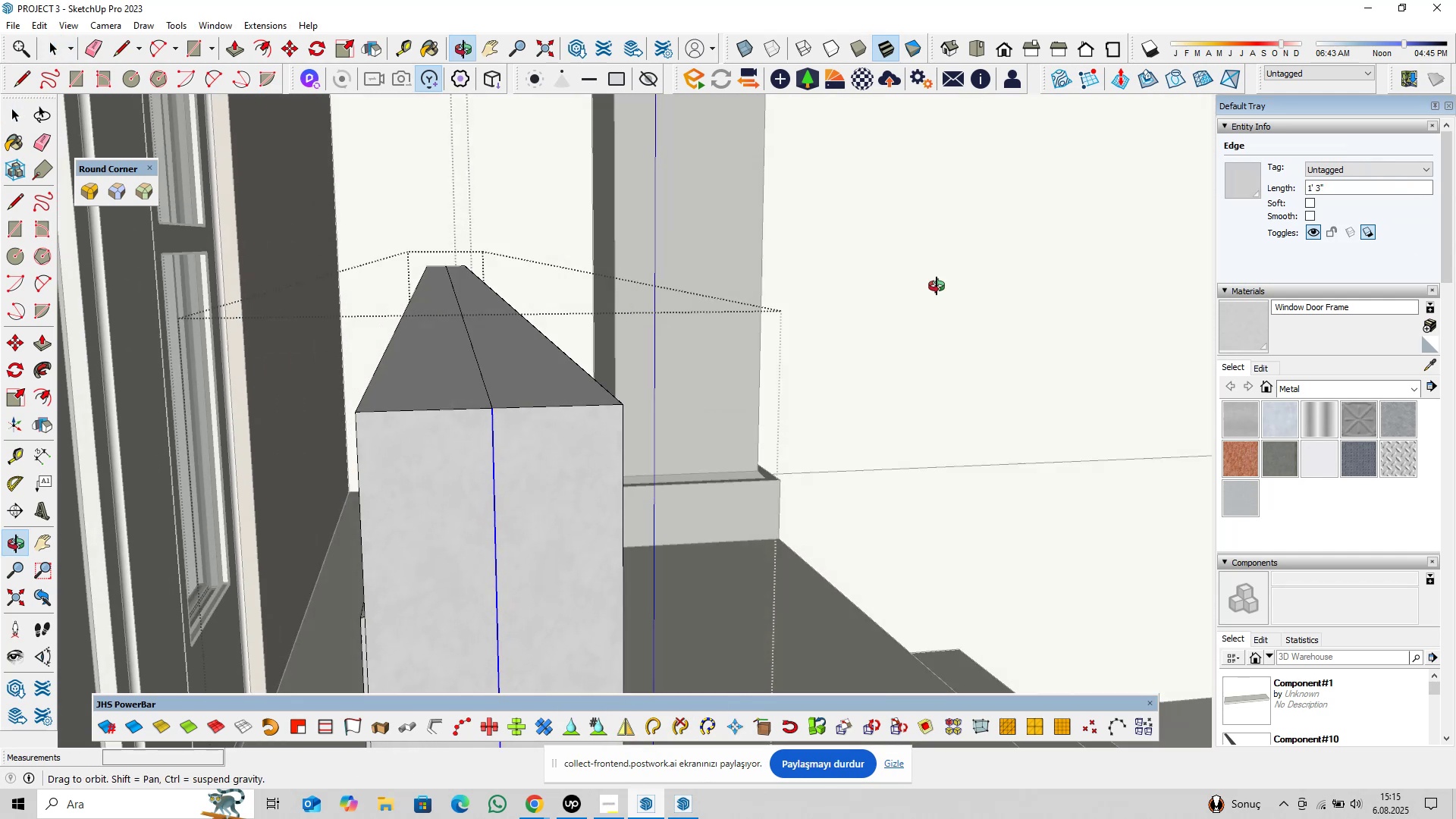 
scroll: coordinate [494, 435], scroll_direction: up, amount: 5.0
 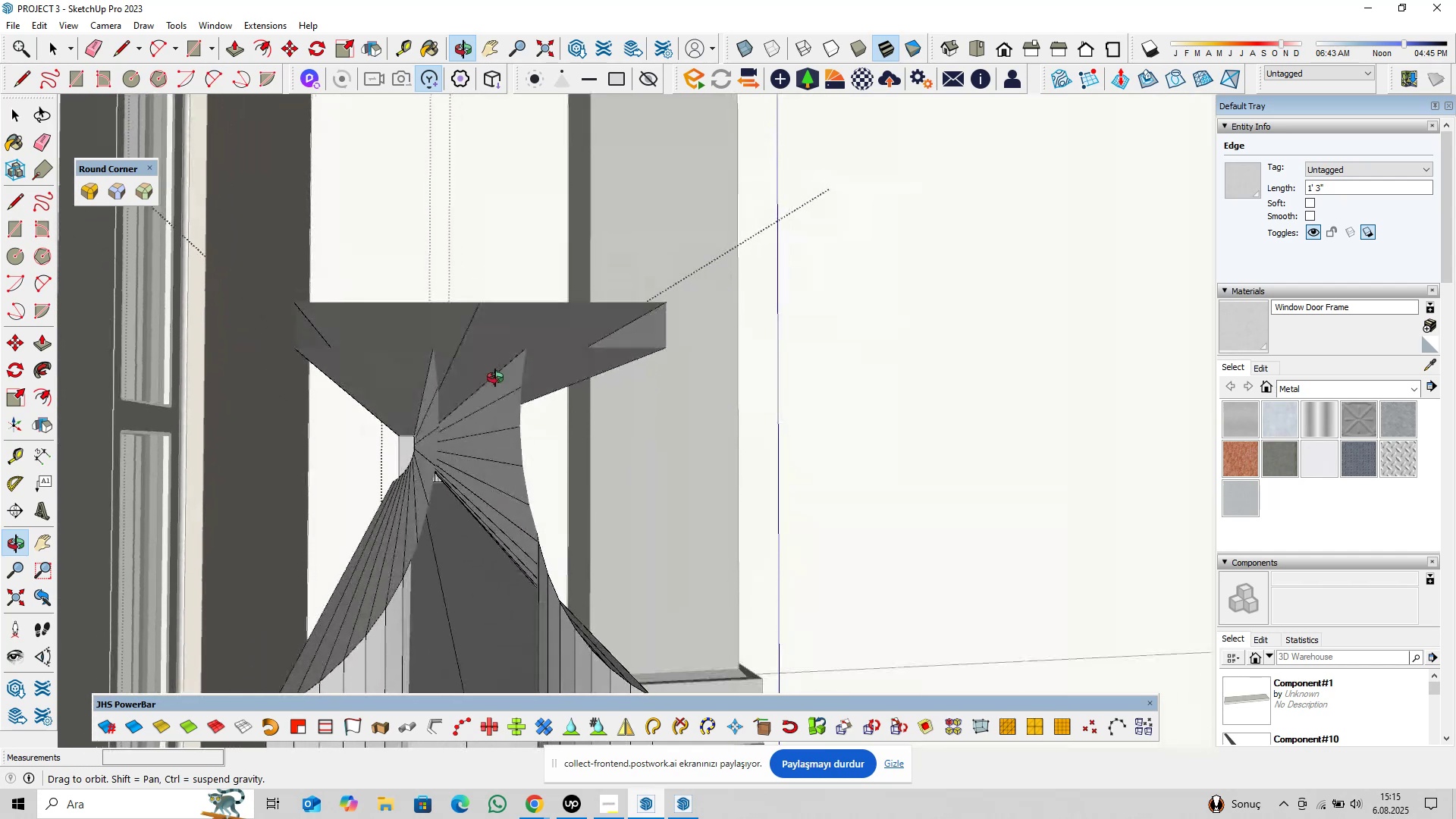 
scroll: coordinate [496, 449], scroll_direction: down, amount: 2.0
 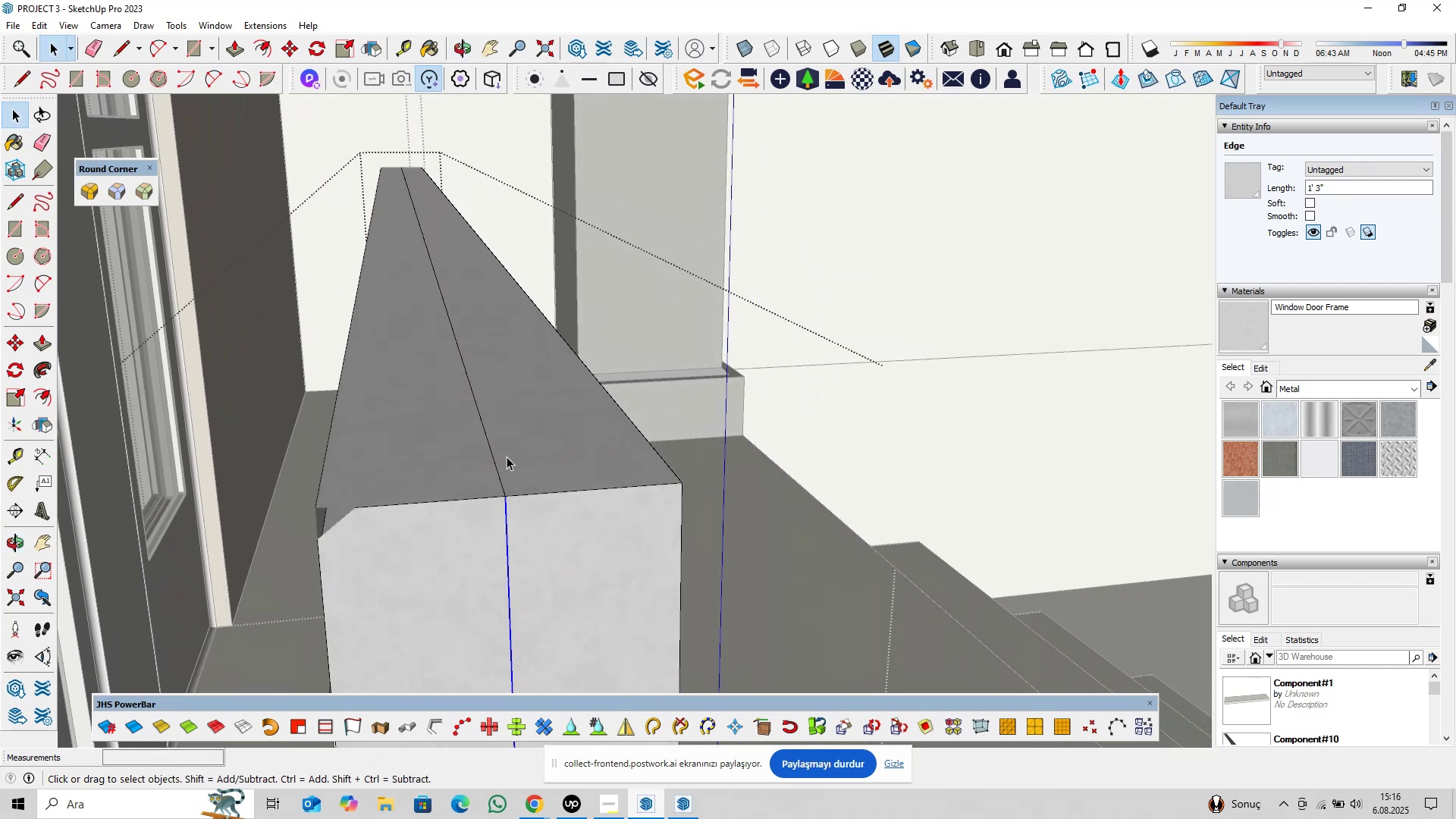 
key(Delete)
 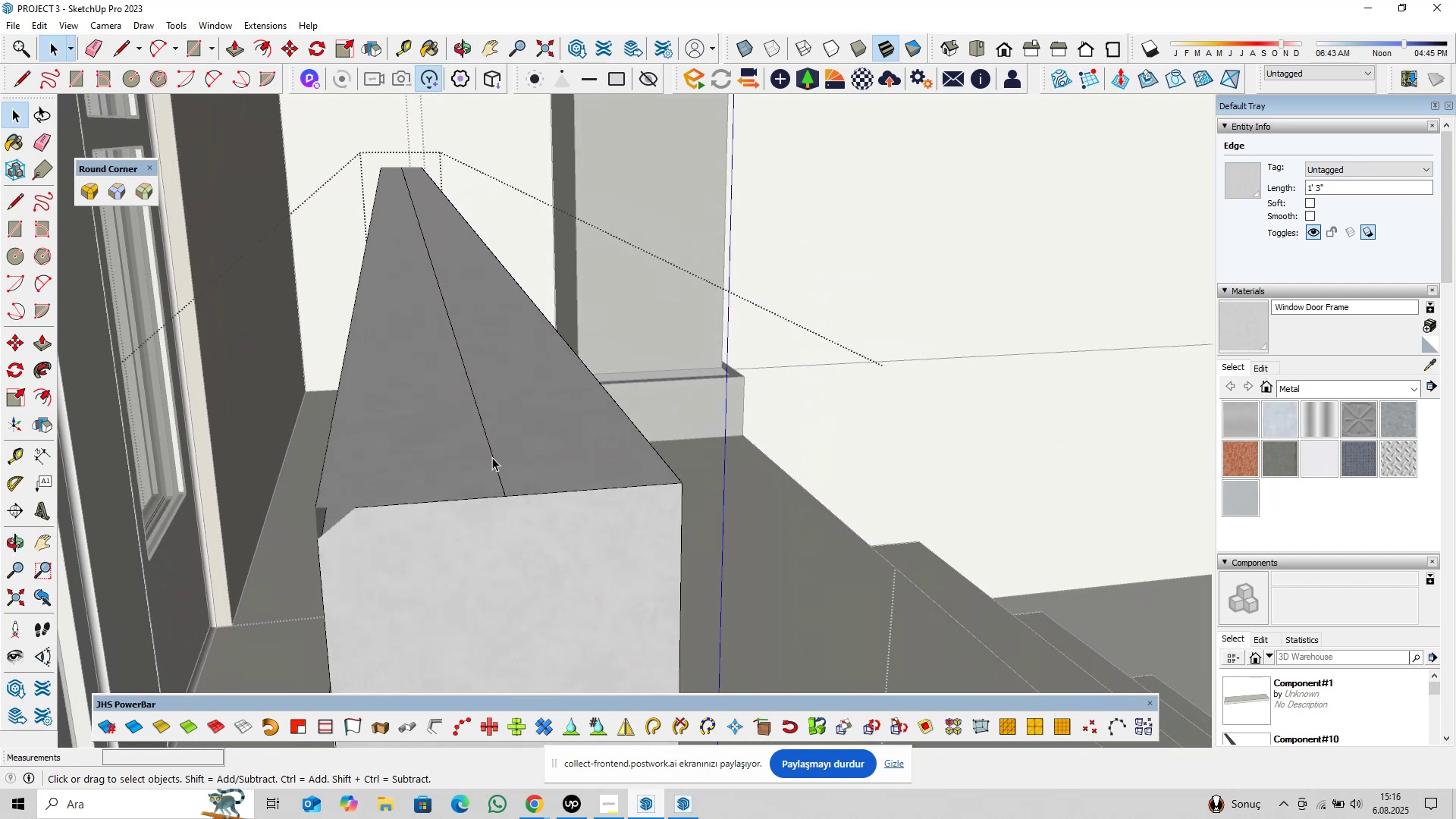 
left_click([491, 457])
 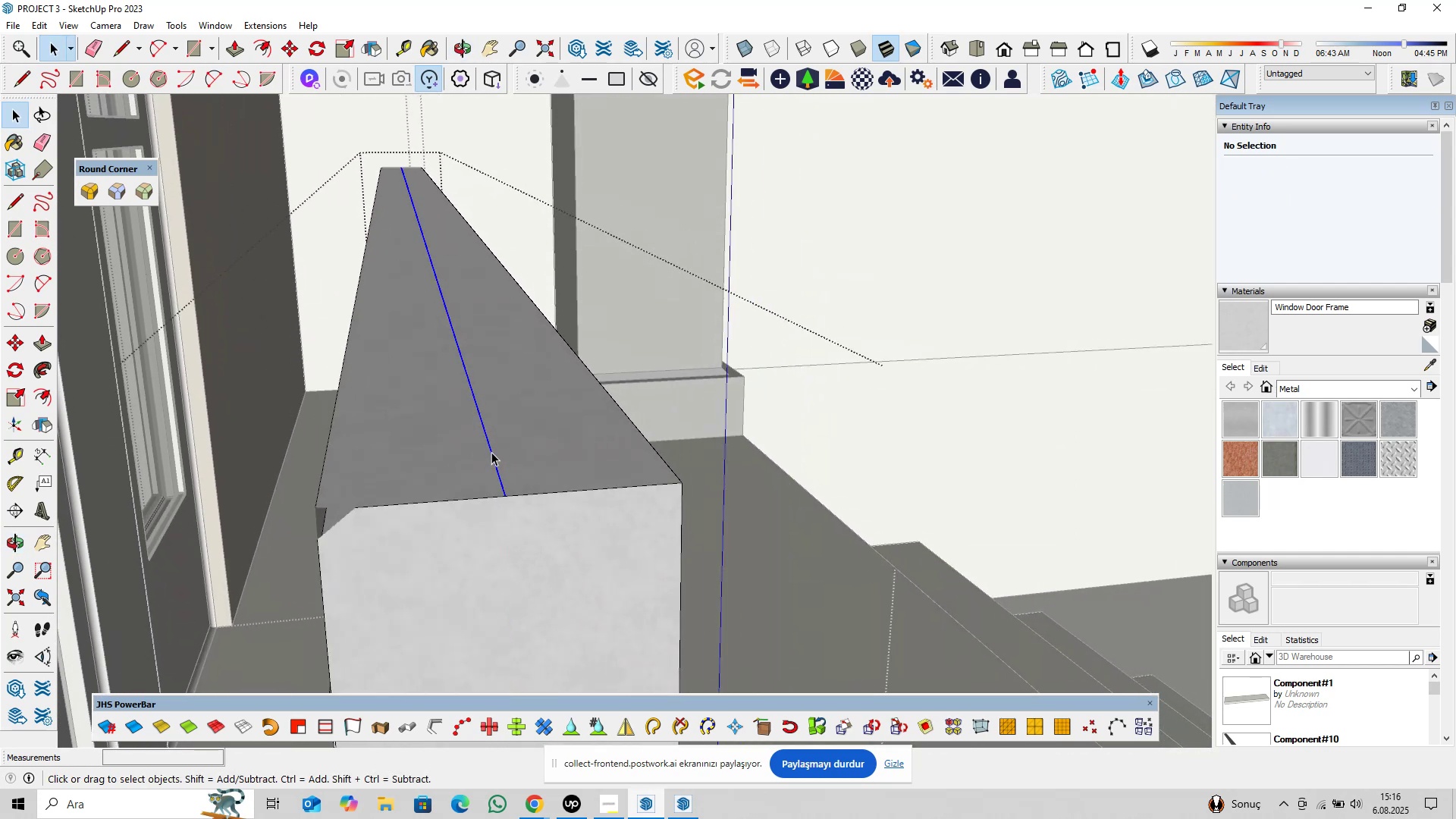 
scroll: coordinate [492, 448], scroll_direction: down, amount: 6.0
 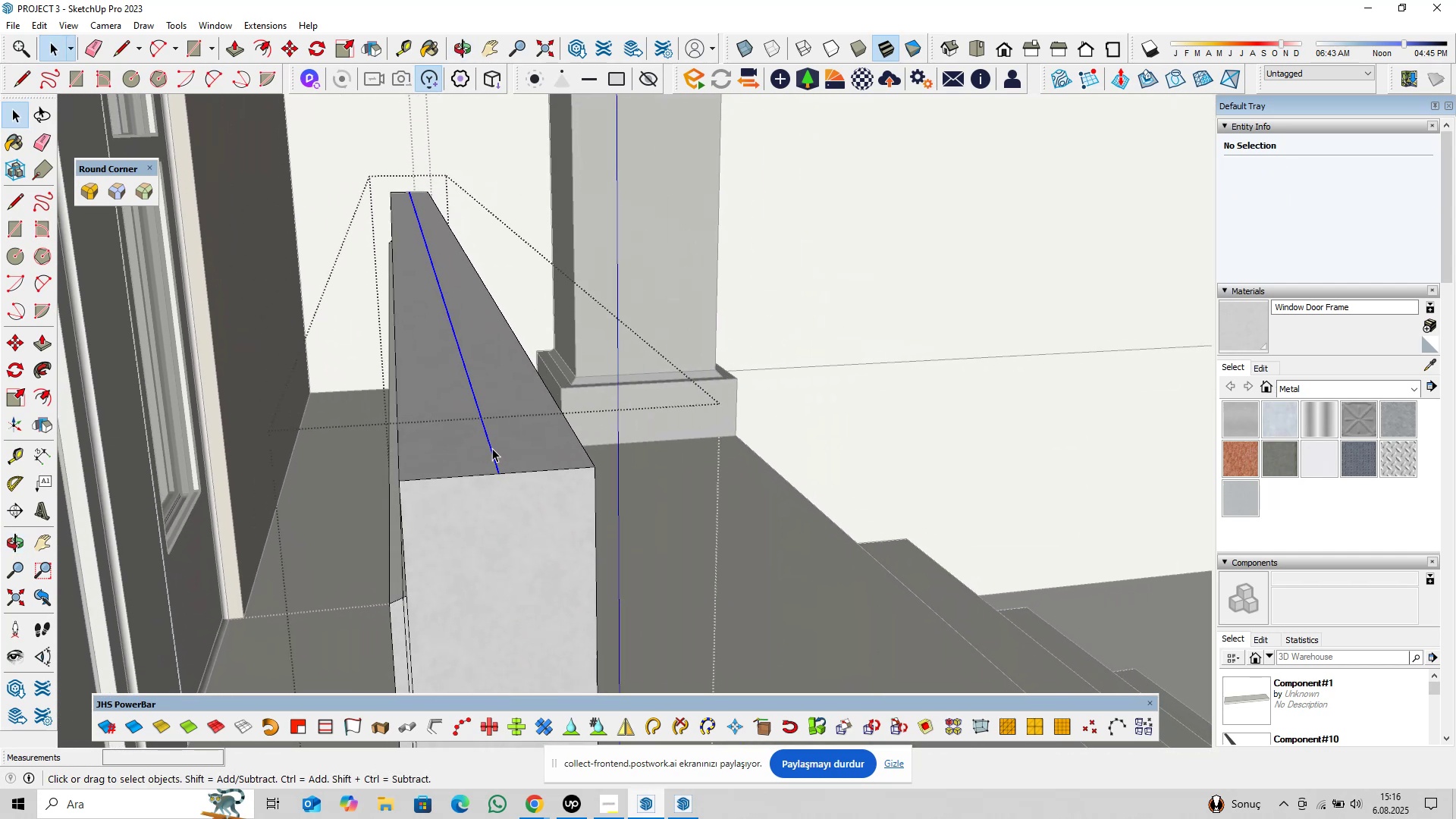 
key(Delete)
 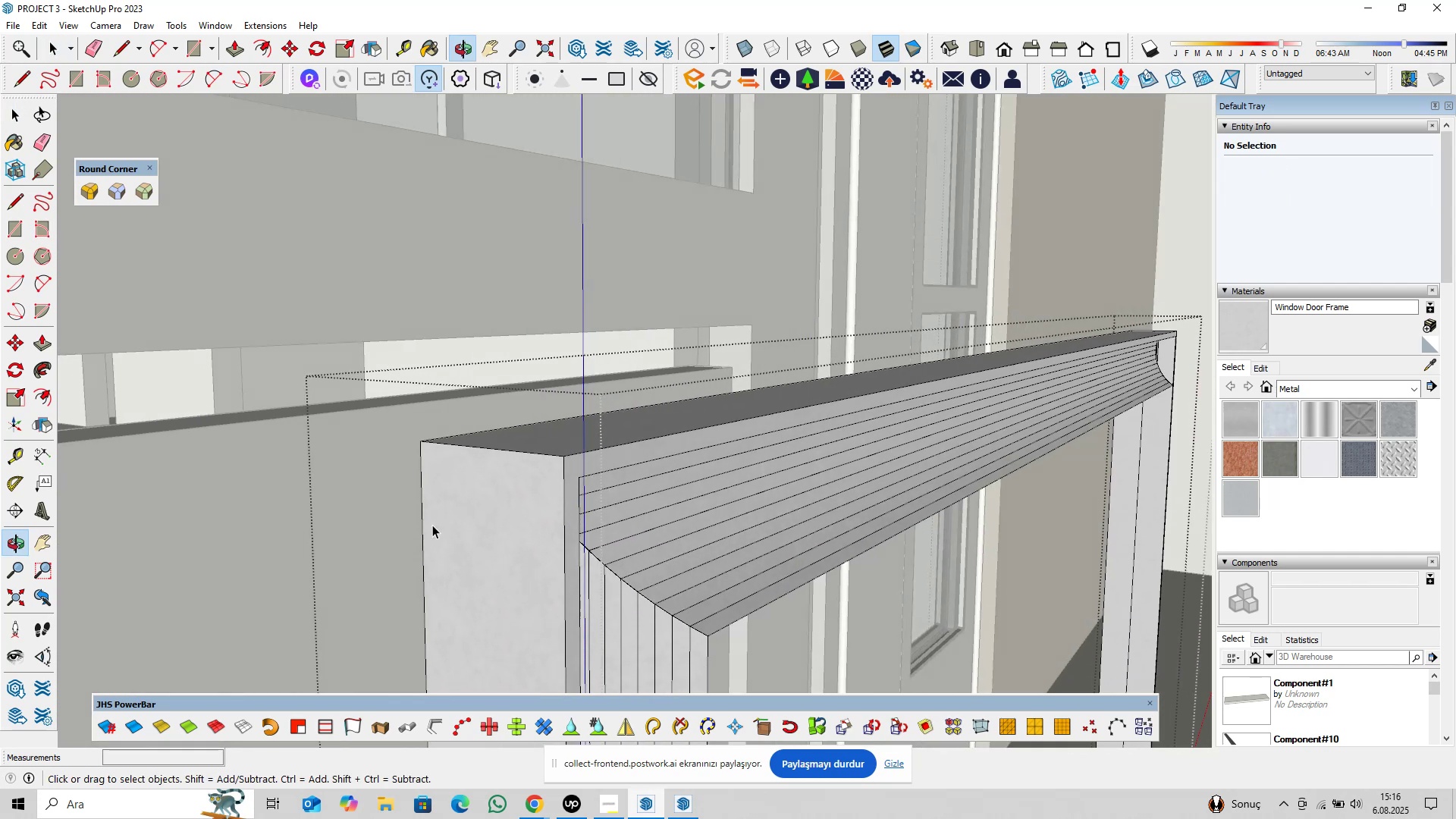 
scroll: coordinate [594, 613], scroll_direction: up, amount: 8.0
 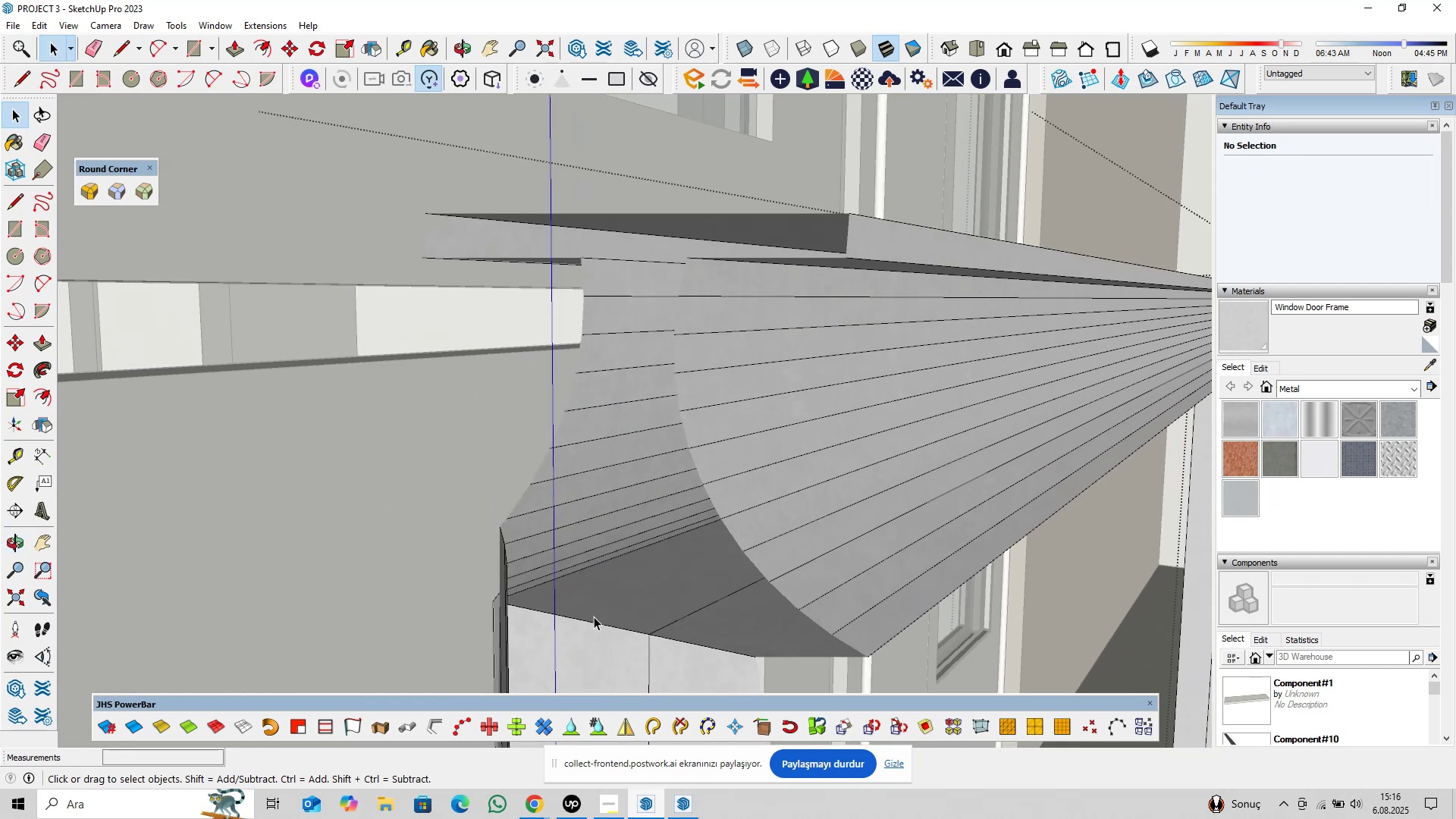 
hold_key(key=ShiftLeft, duration=0.48)
 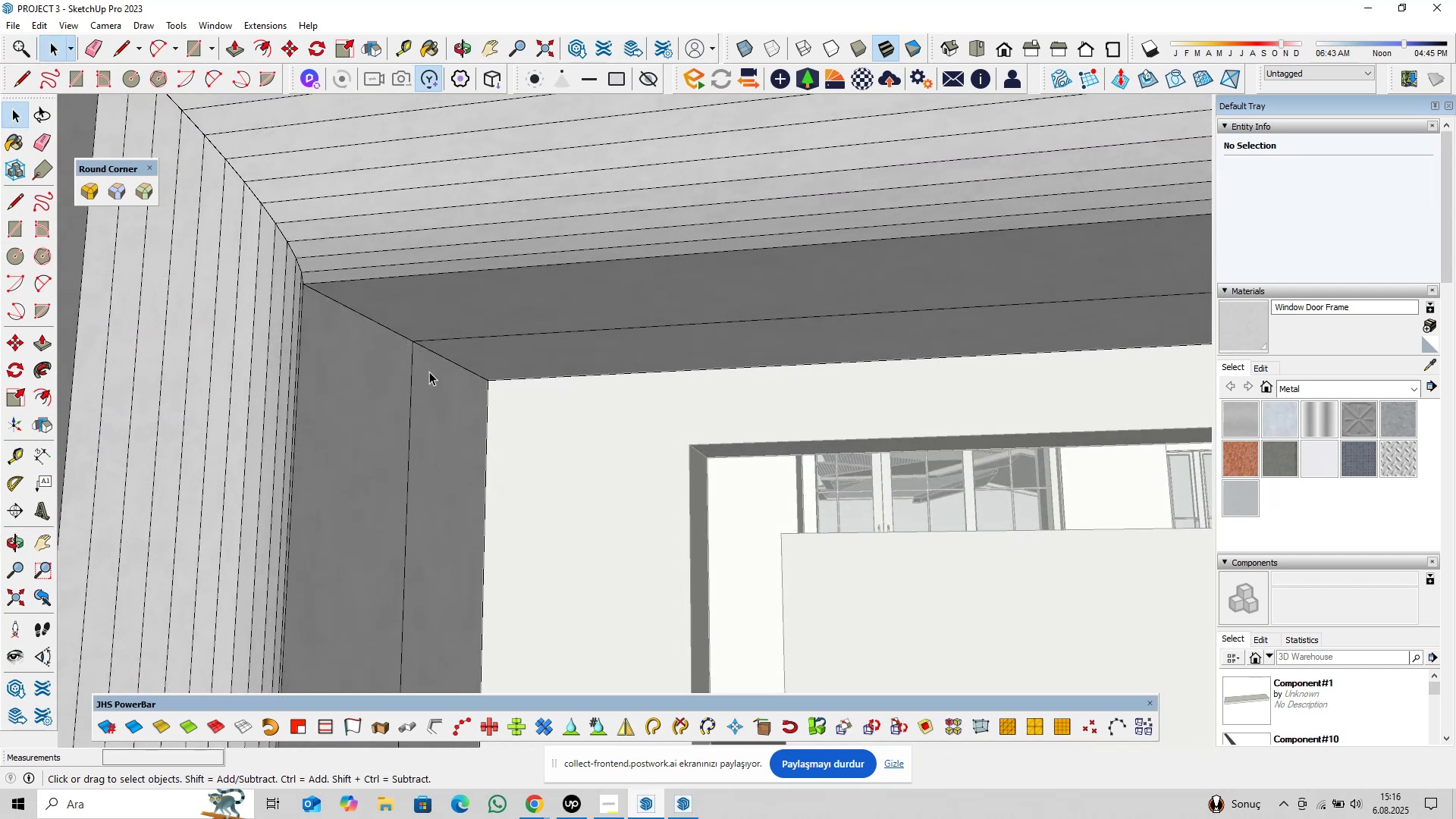 
left_click([410, 380])
 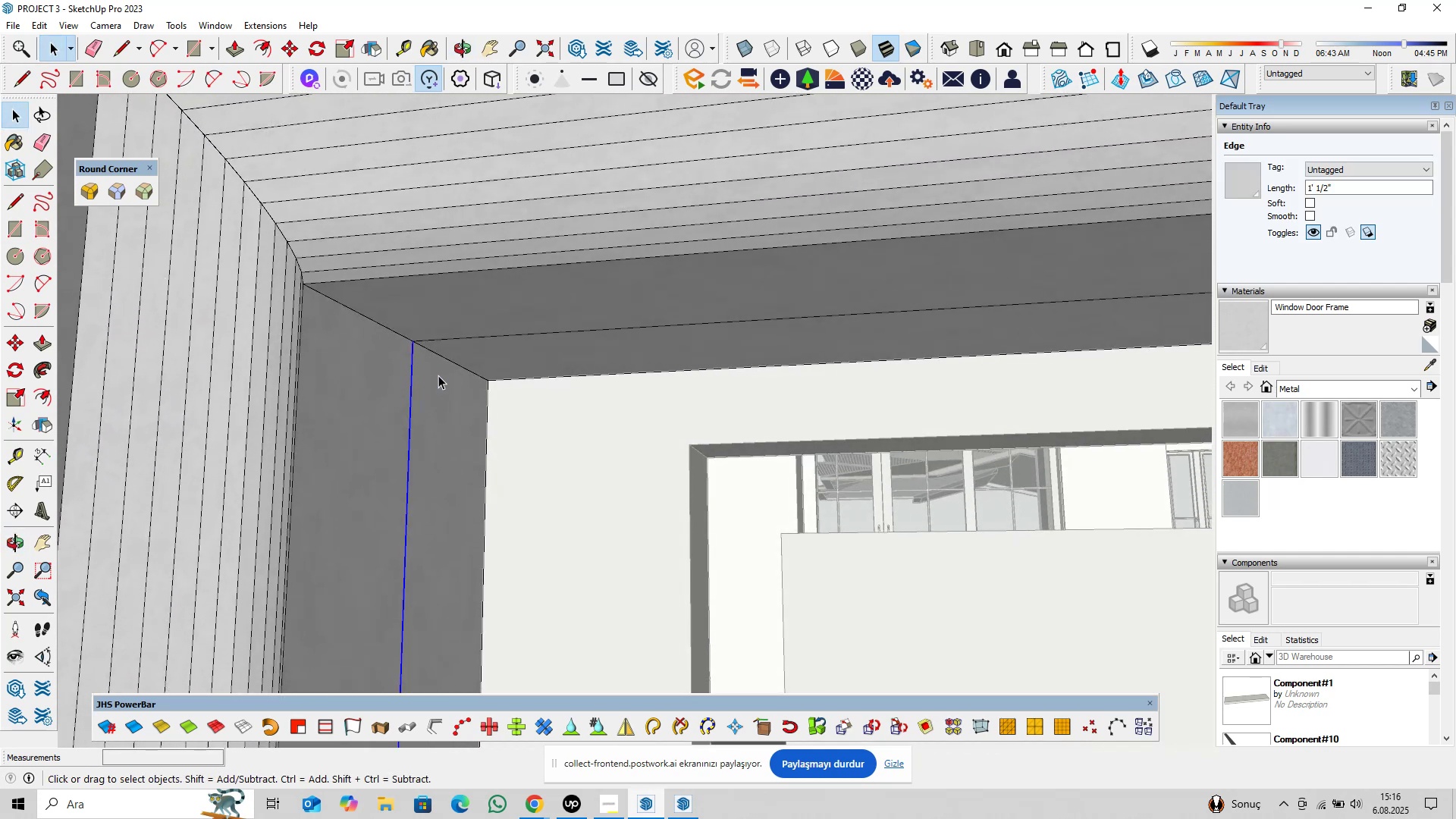 
key(Delete)
 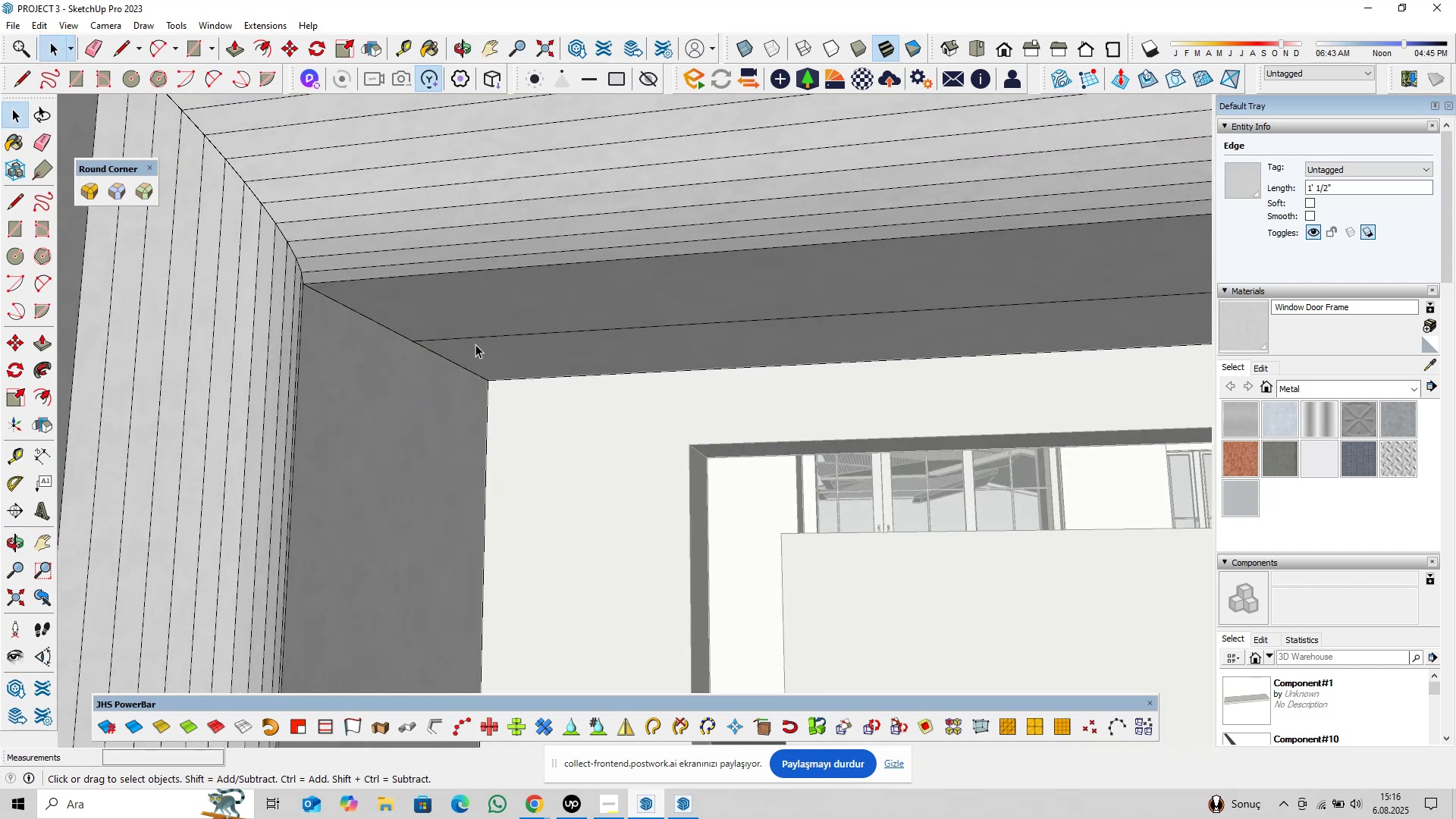 
left_click([476, 342])
 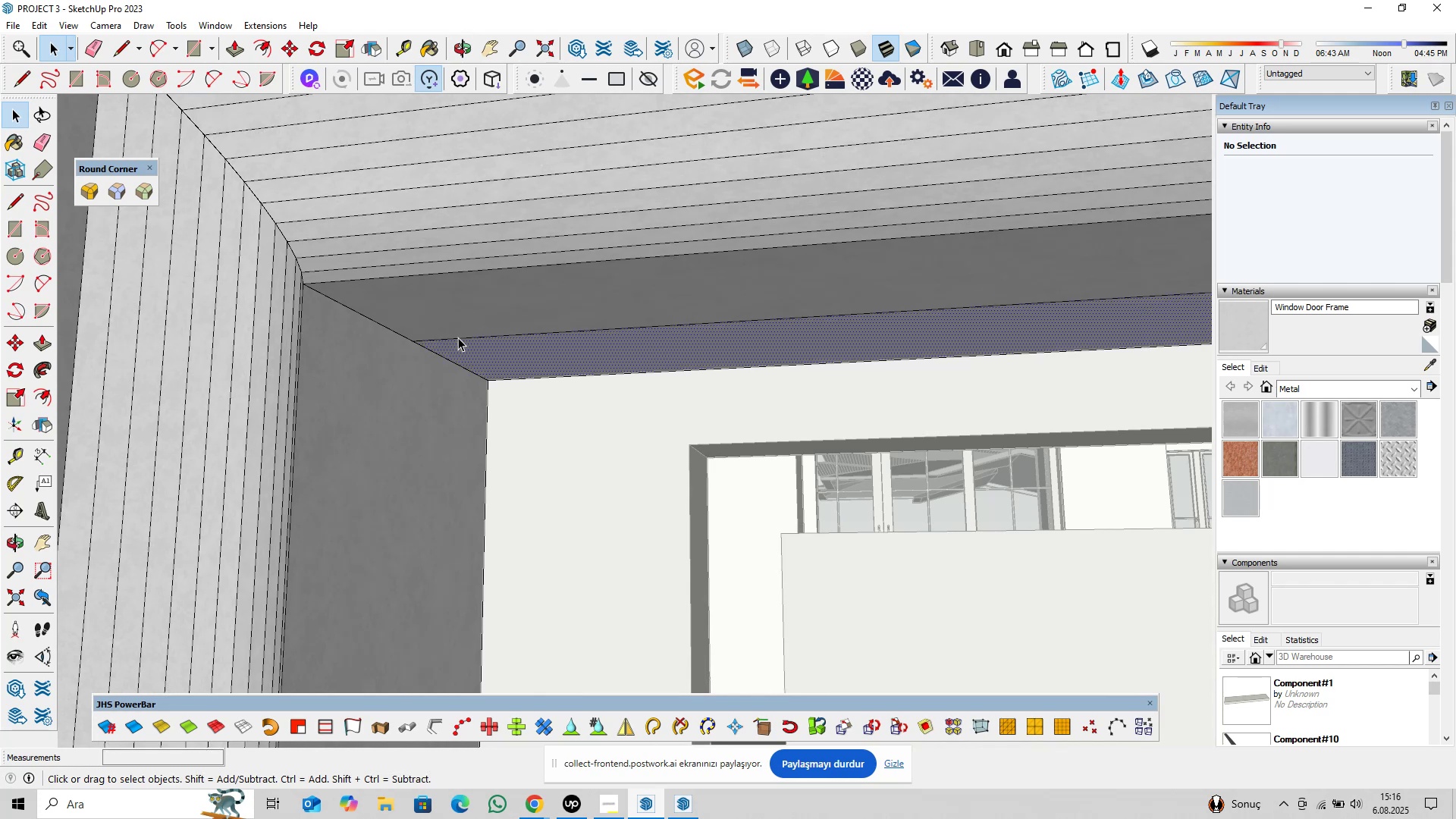 
left_click([461, 338])
 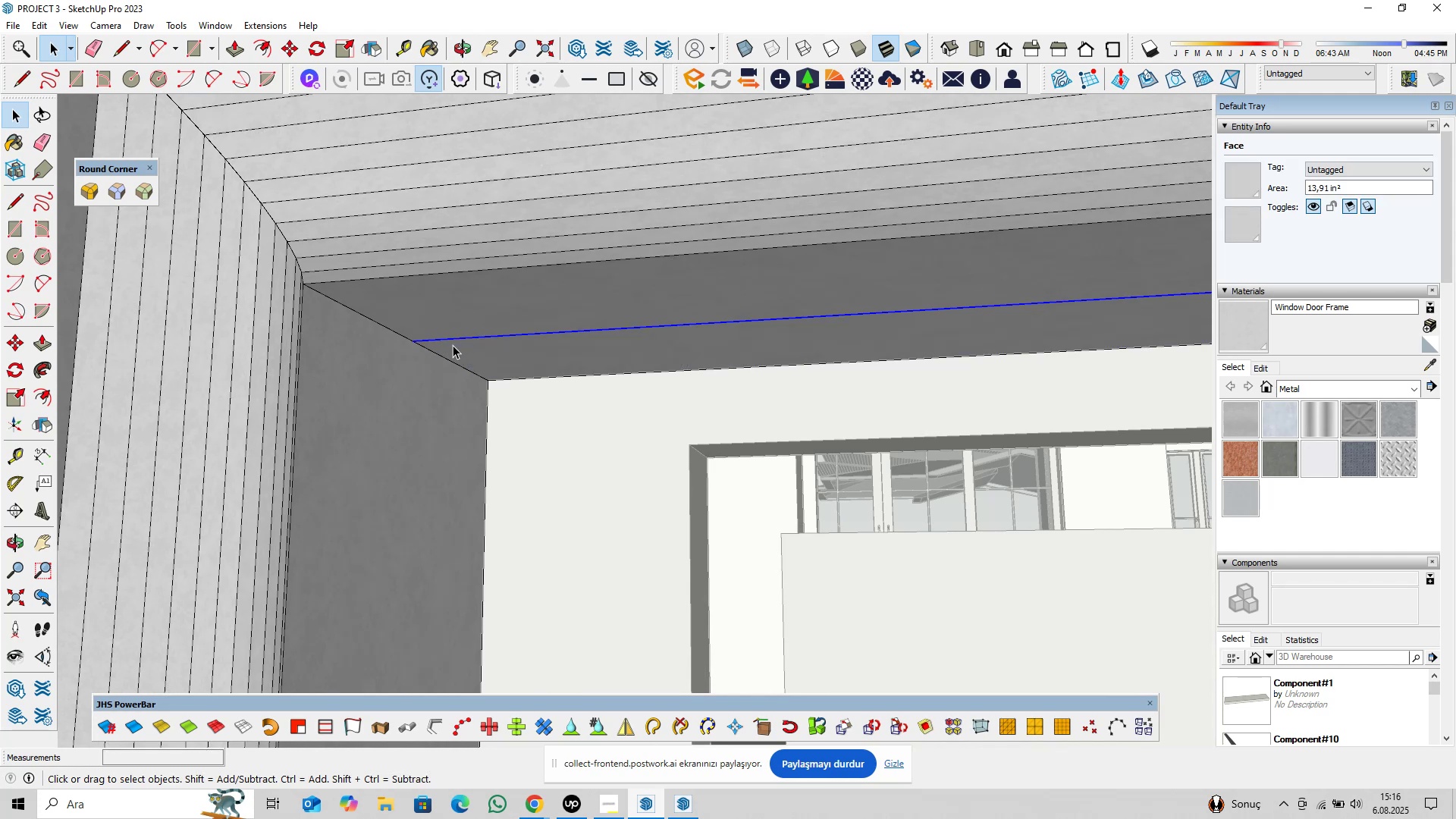 
key(Delete)
 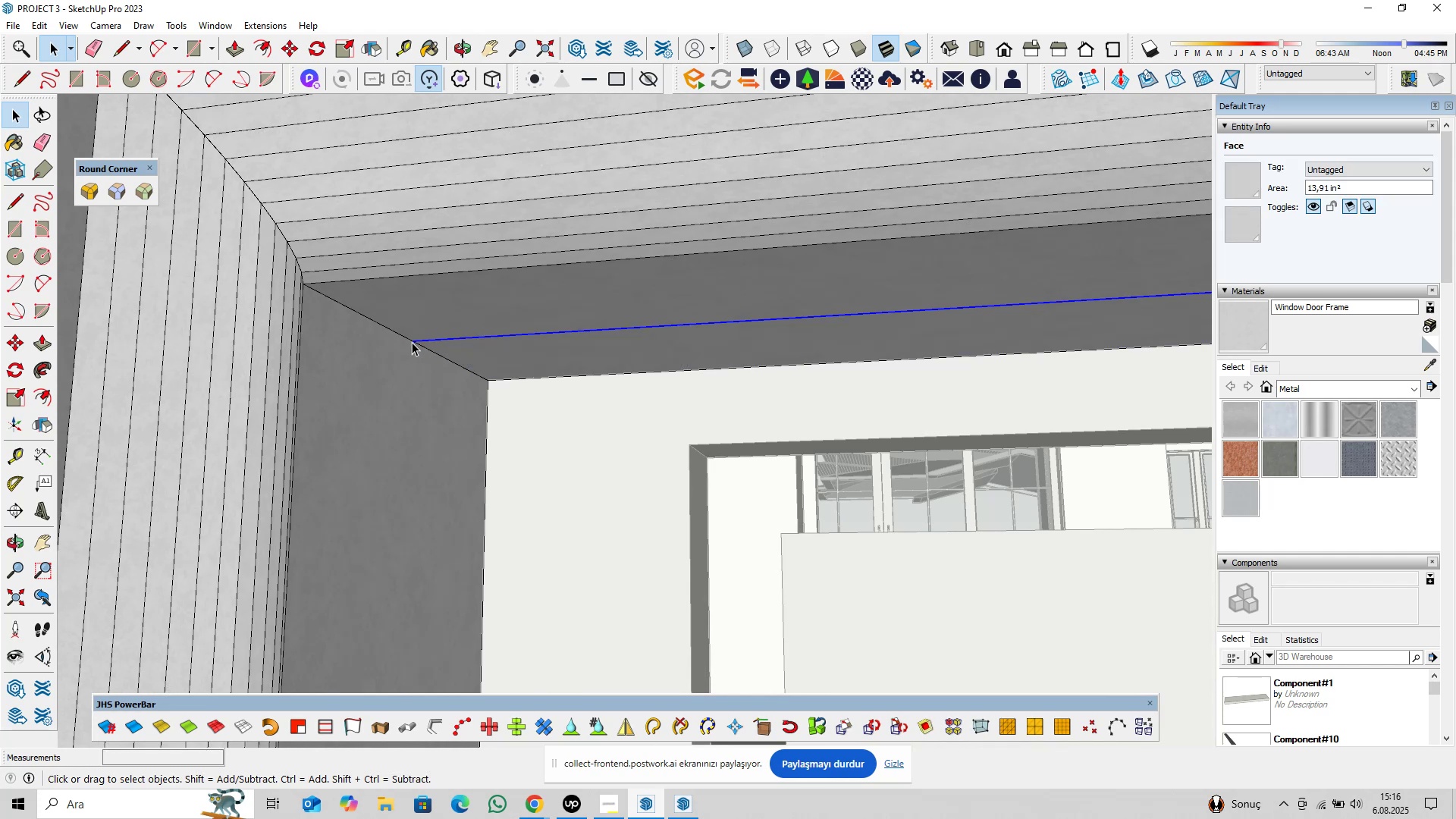 
scroll: coordinate [386, 344], scroll_direction: down, amount: 6.0
 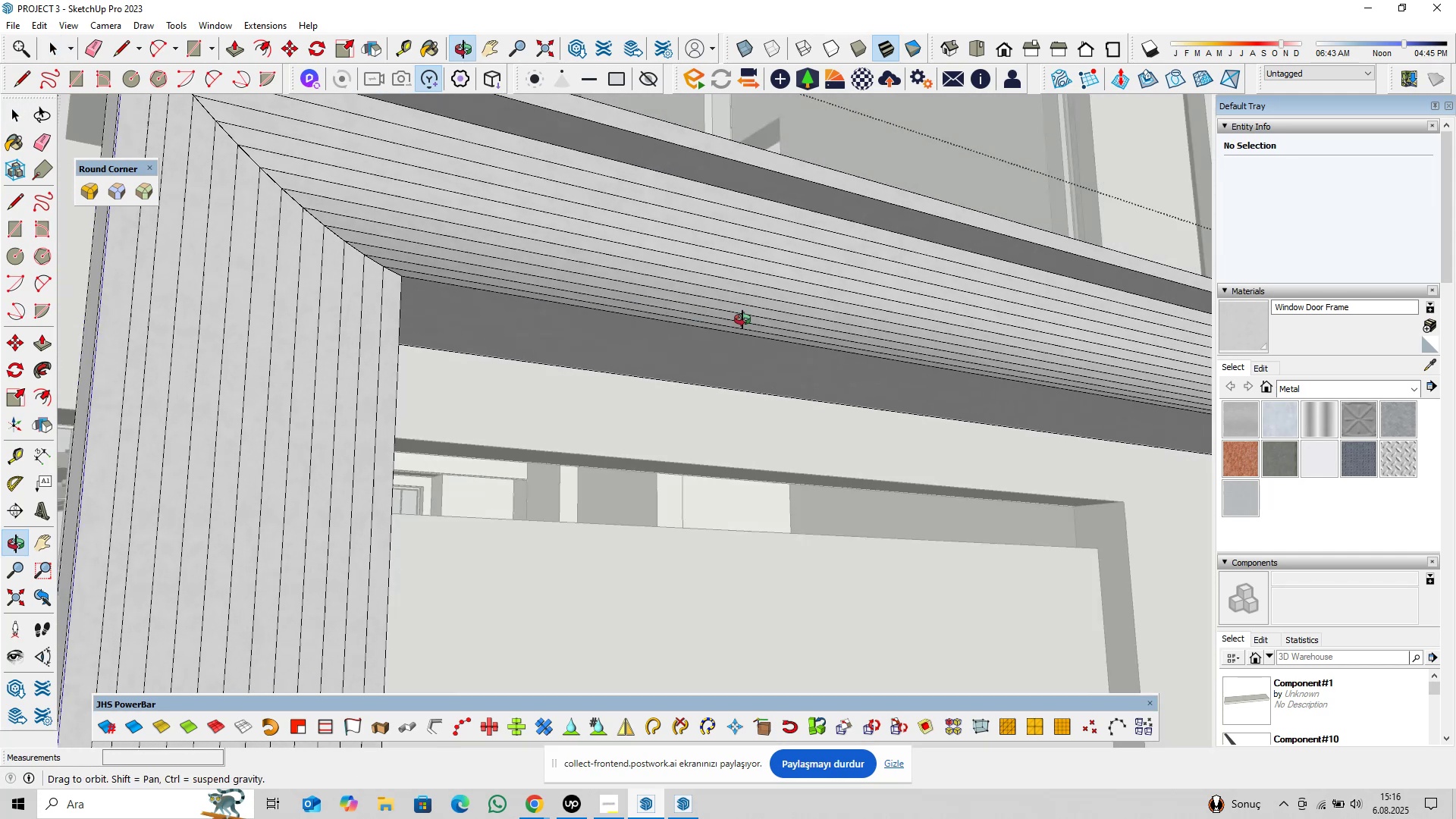 
hold_key(key=ShiftLeft, duration=0.95)
 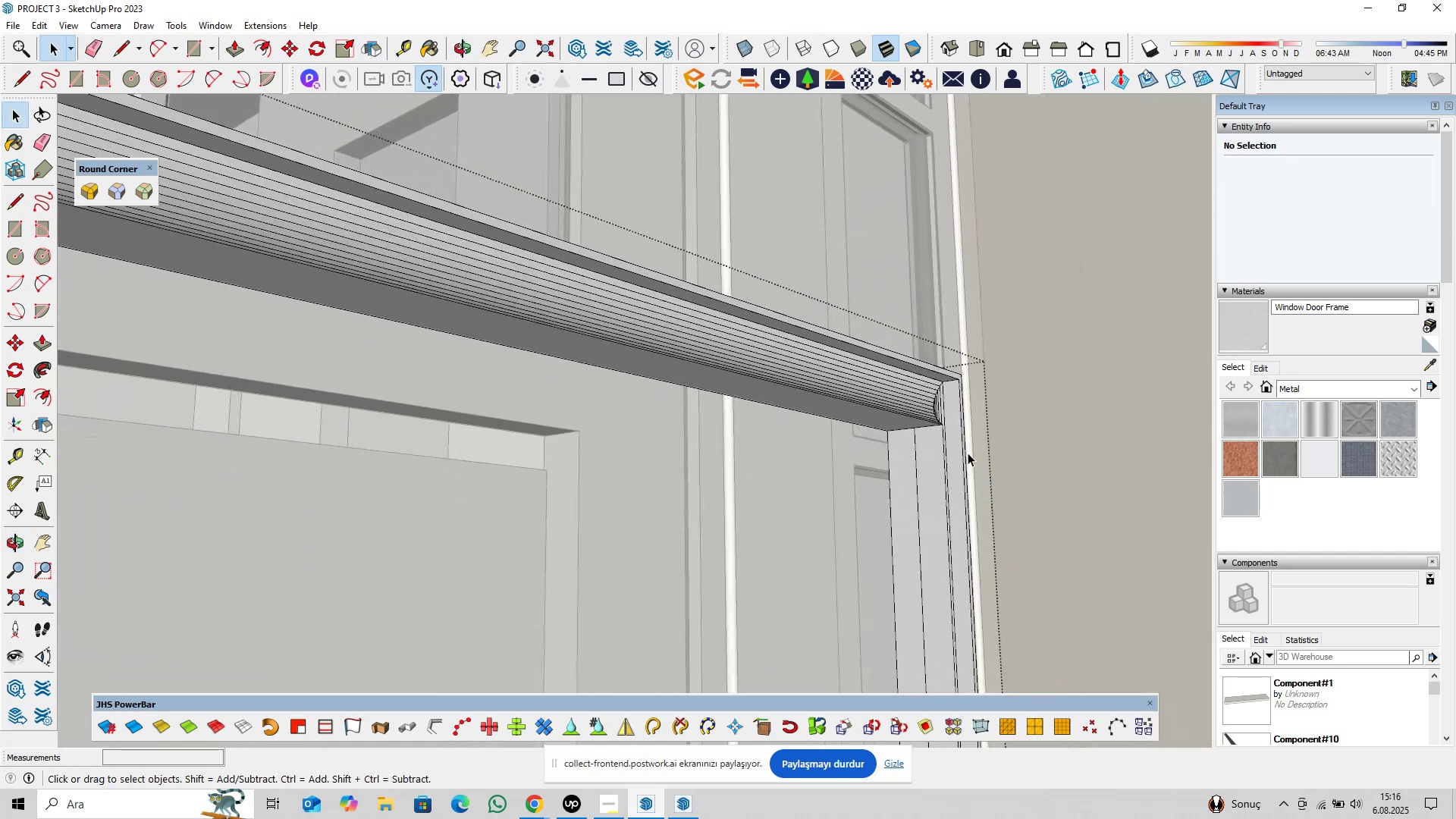 
scroll: coordinate [912, 457], scroll_direction: up, amount: 9.0
 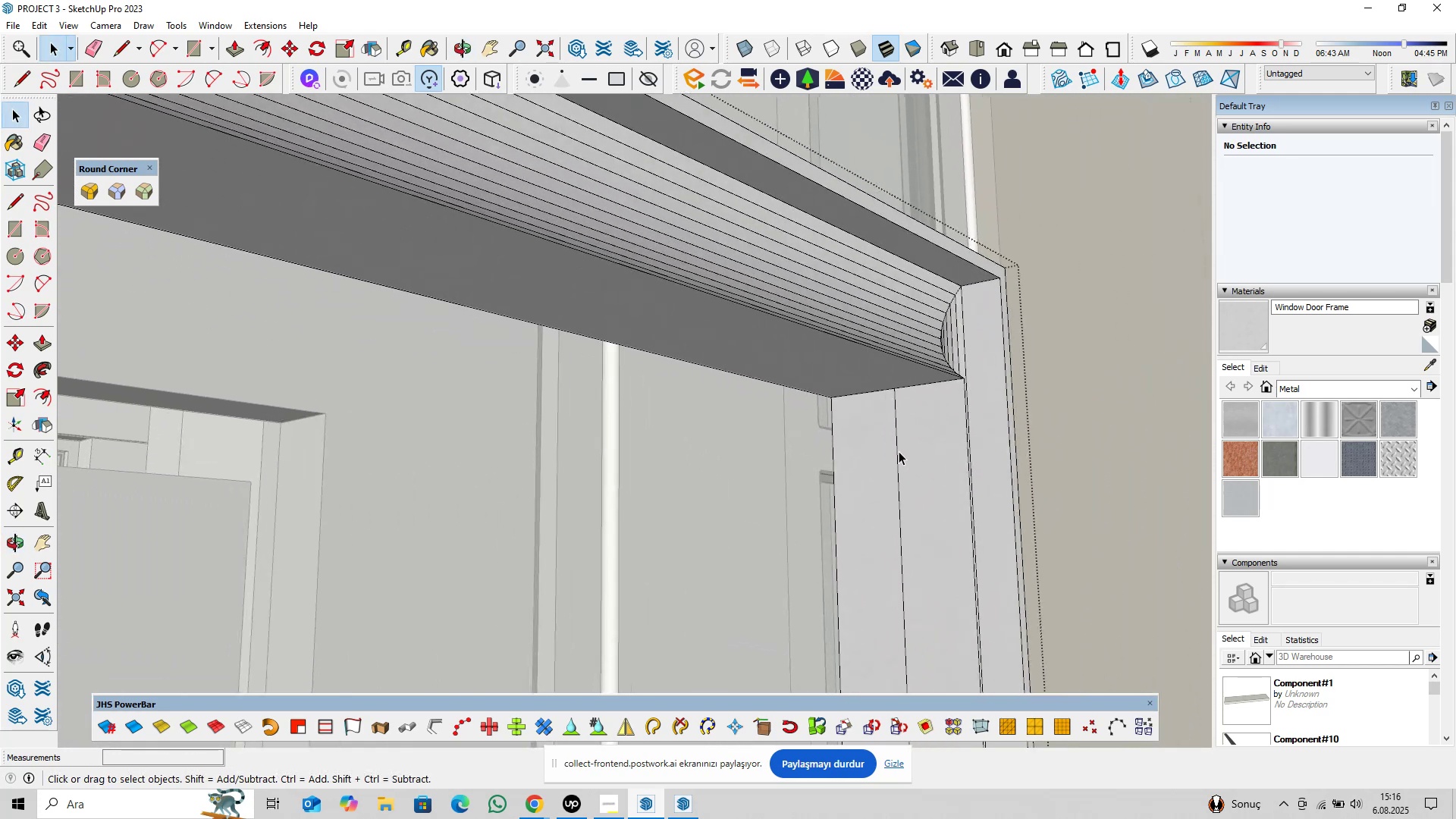 
left_click([897, 450])
 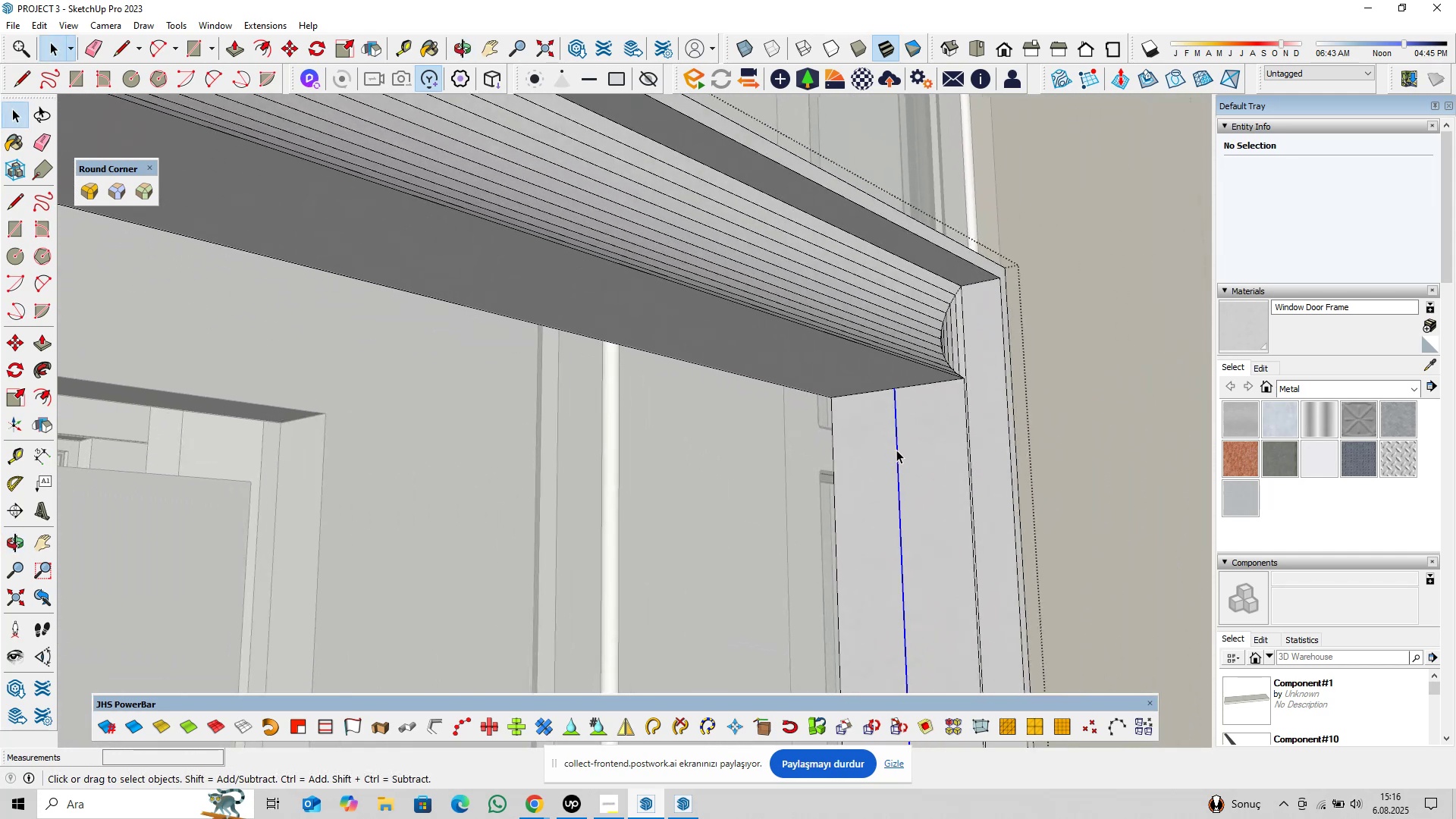 
scroll: coordinate [896, 459], scroll_direction: down, amount: 4.0
 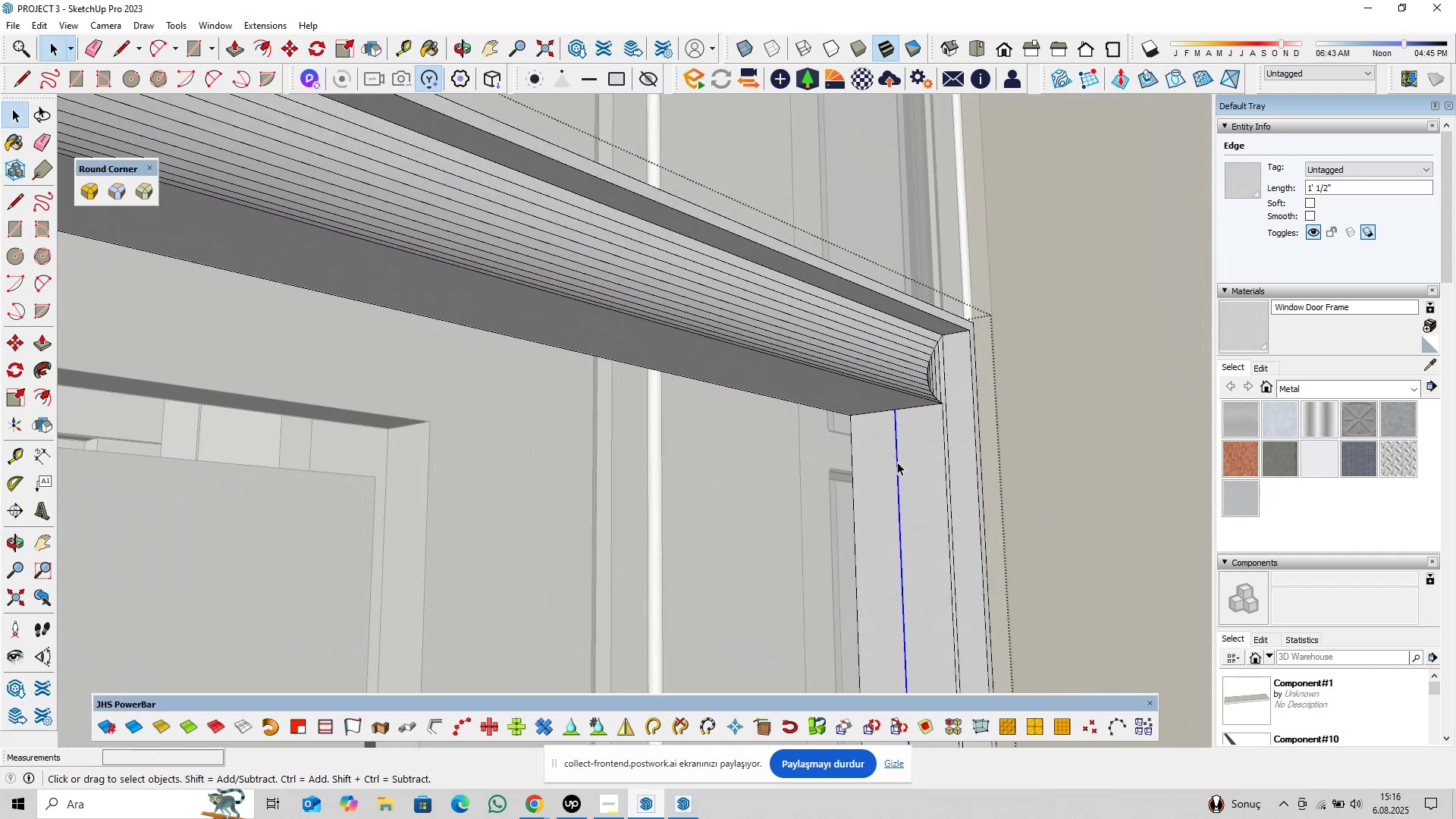 
key(Delete)
 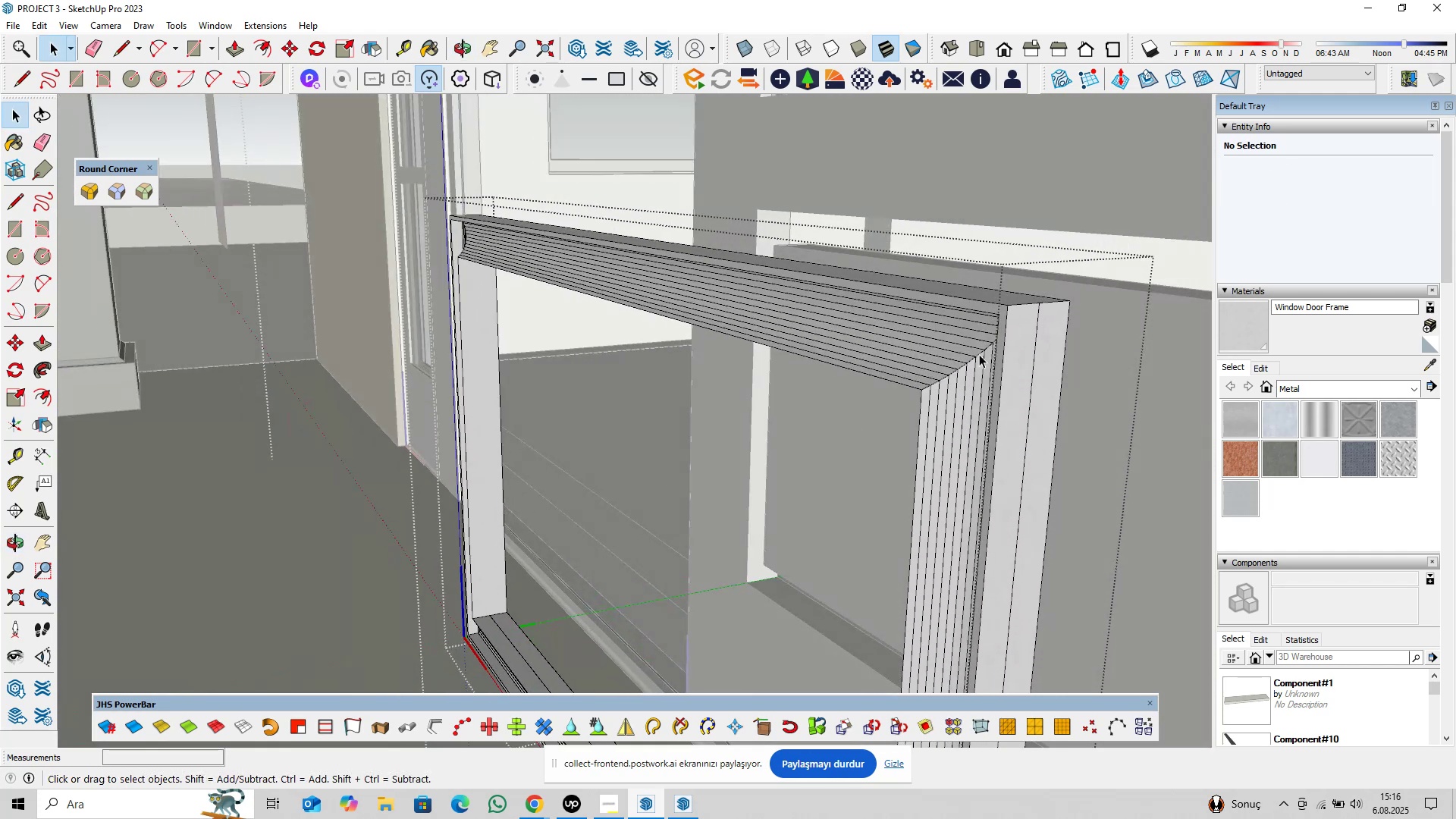 
left_click([1036, 340])
 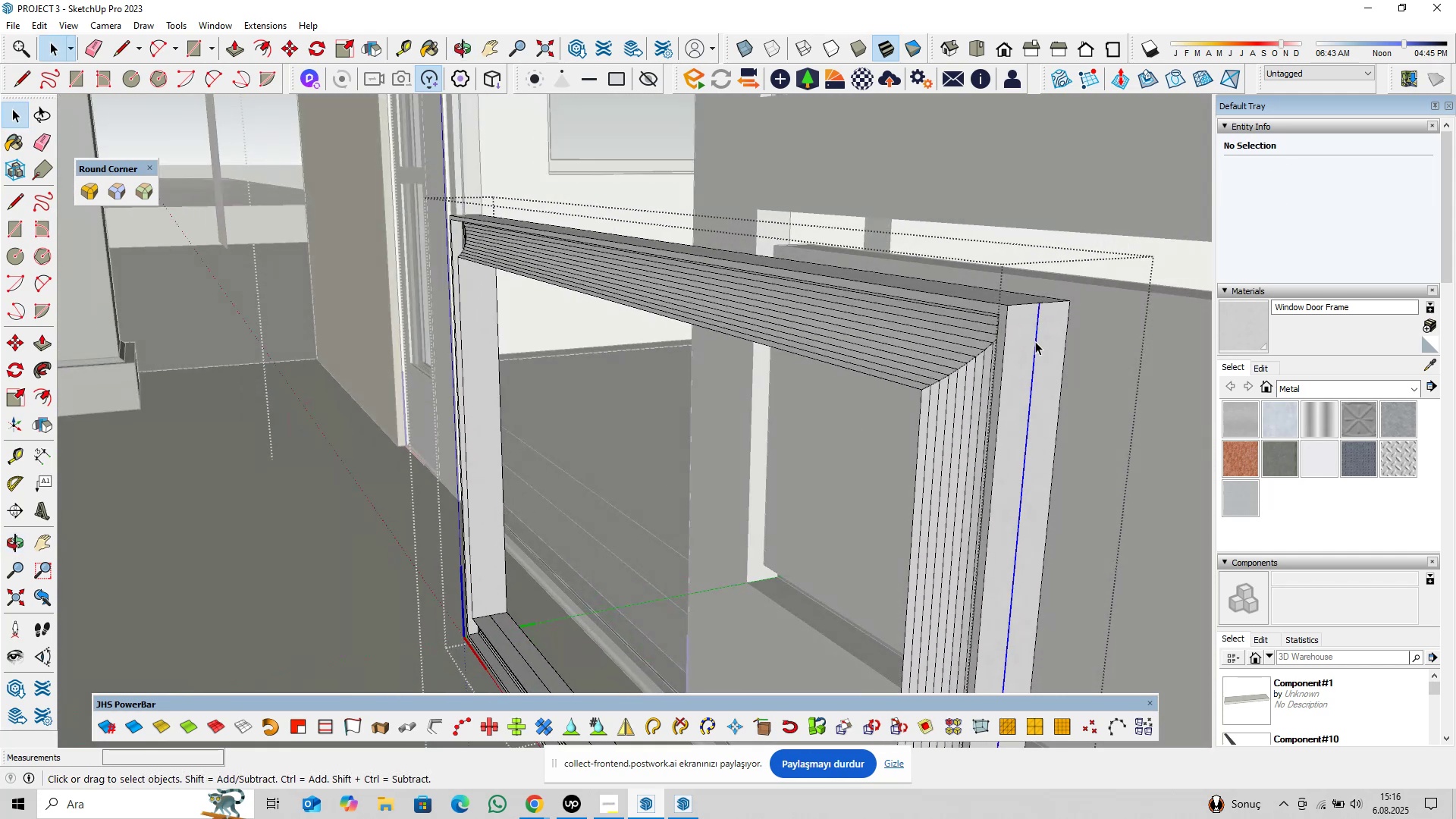 
key(Delete)
 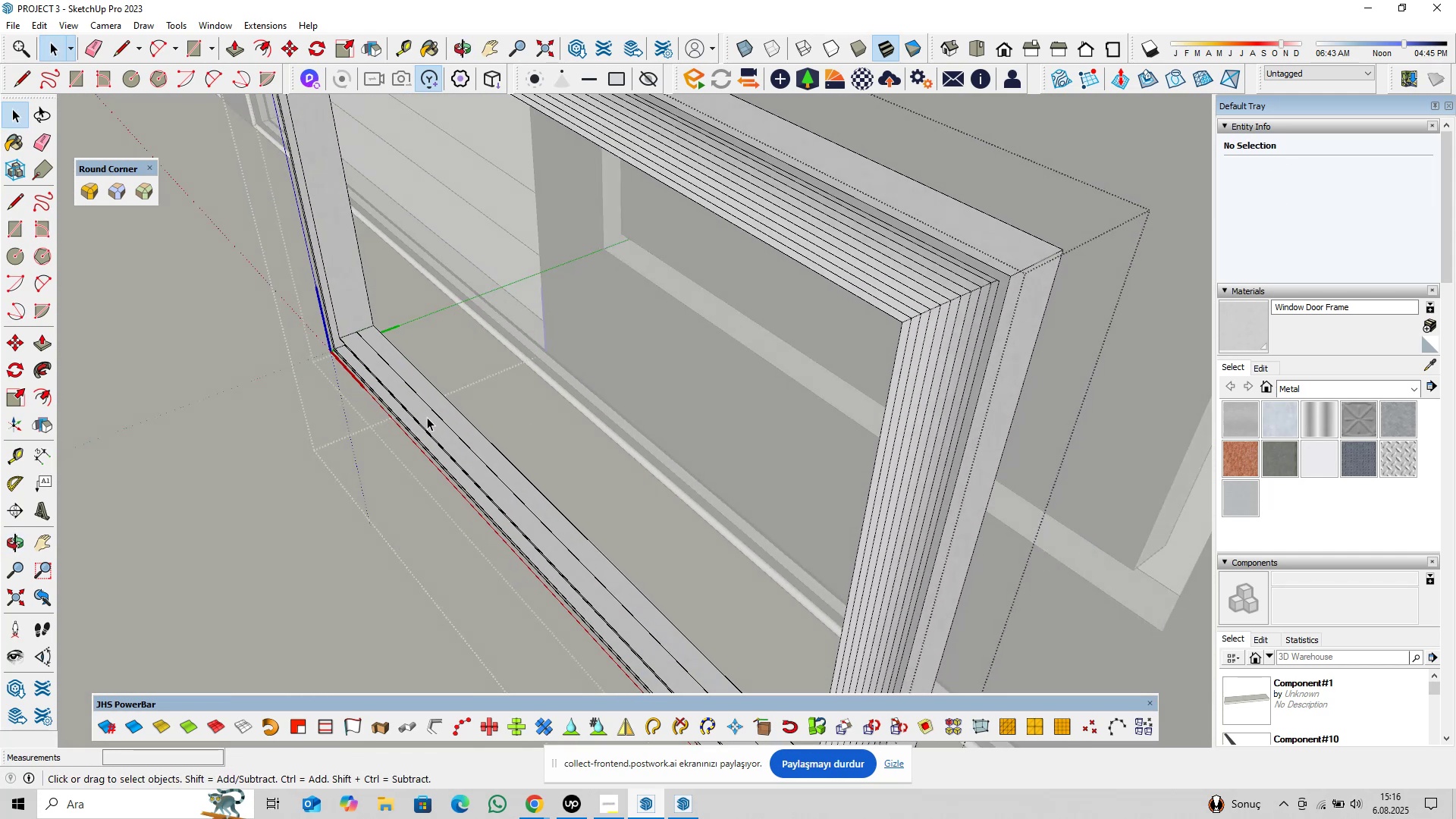 
left_click([431, 410])
 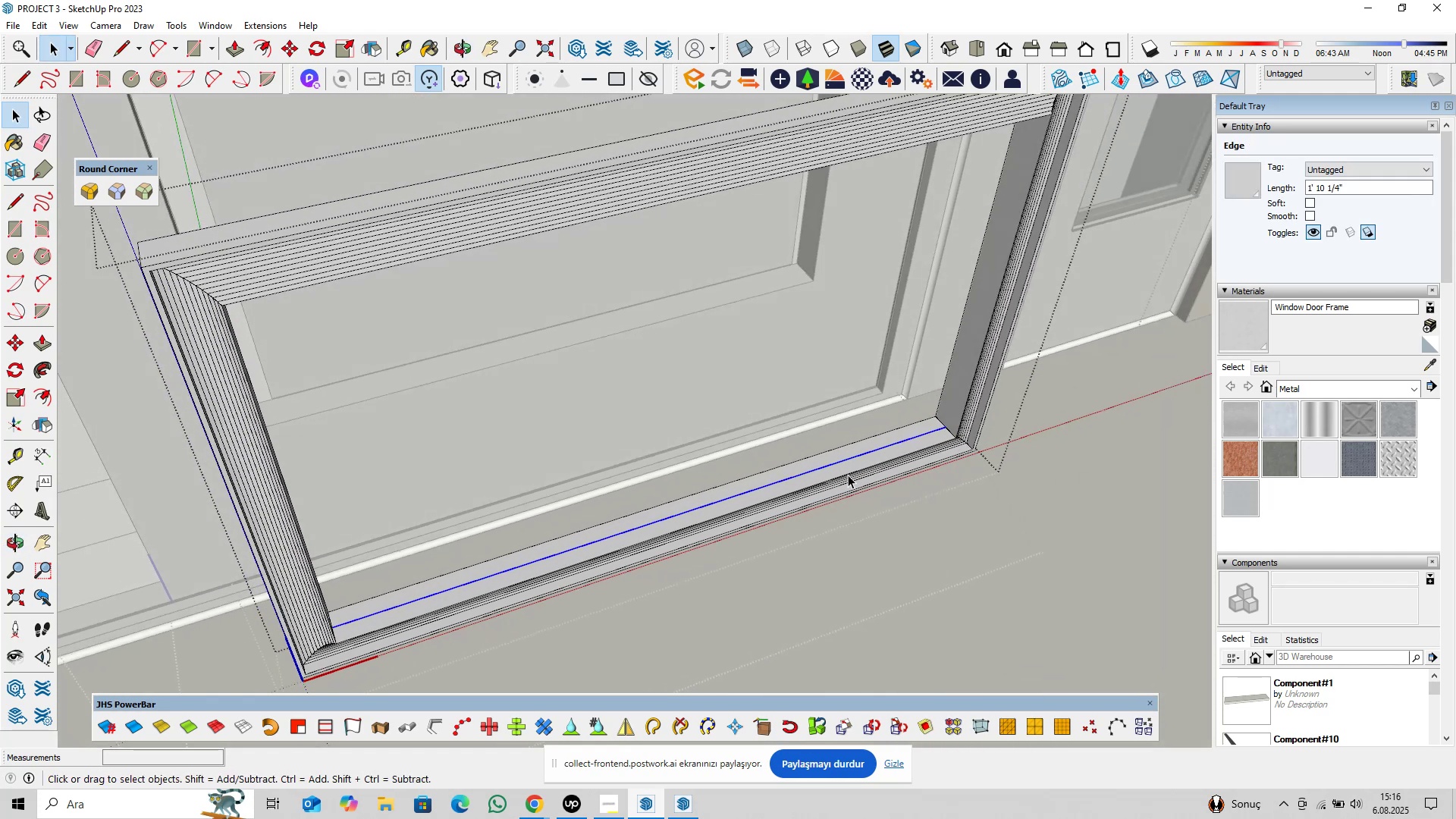 
key(Delete)
 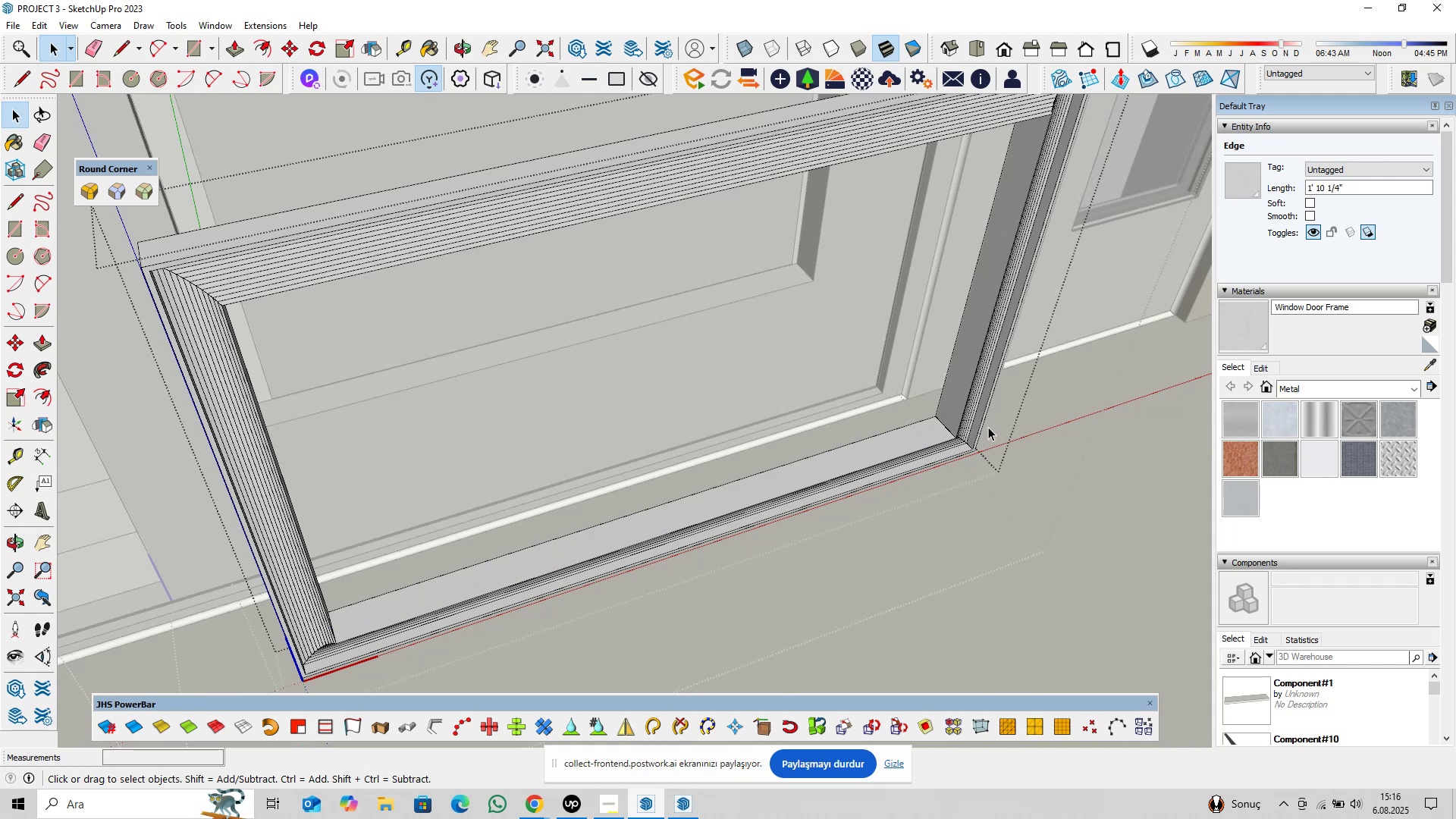 
scroll: coordinate [934, 440], scroll_direction: up, amount: 10.0
 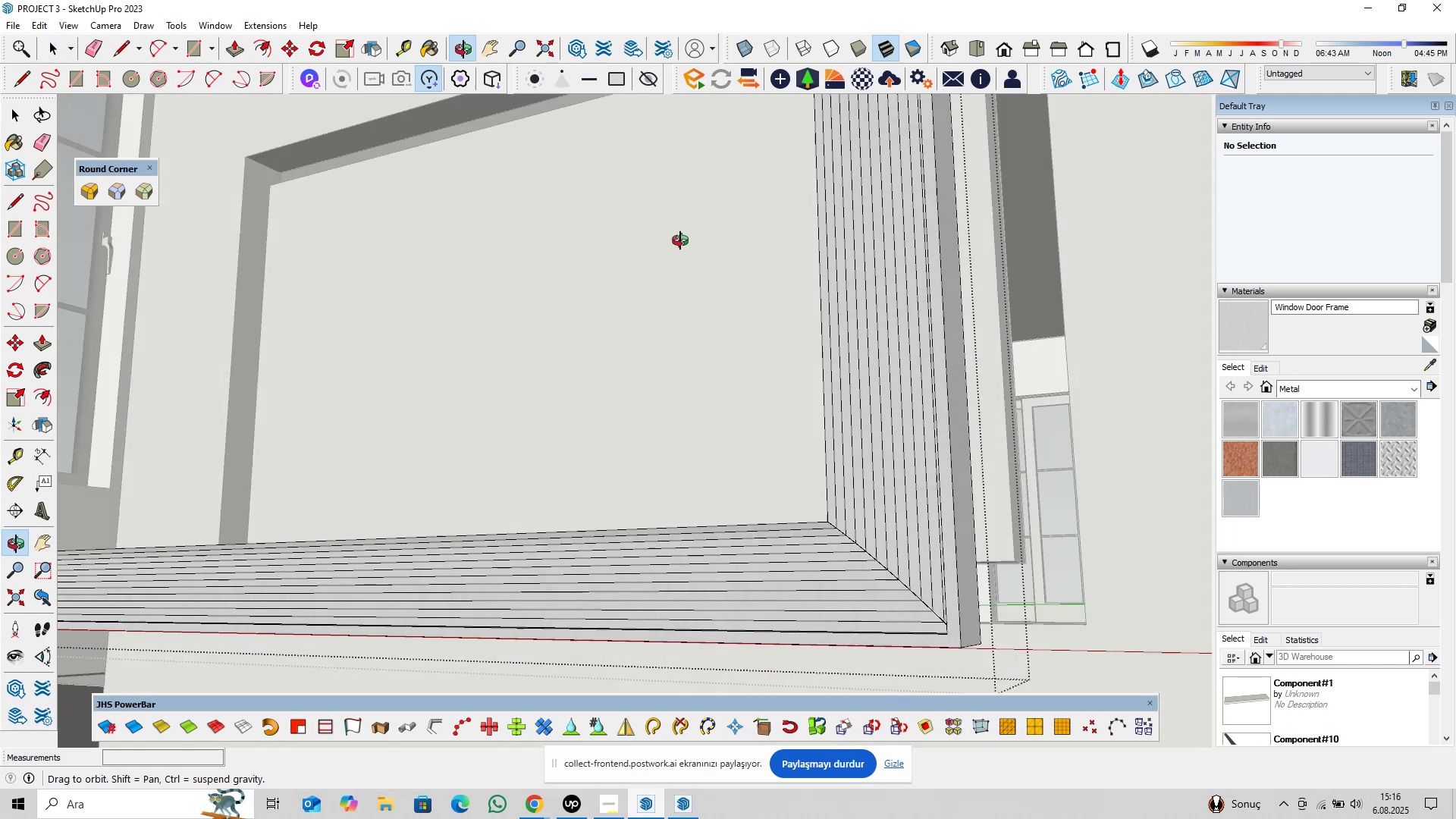 
hold_key(key=ShiftLeft, duration=0.37)
 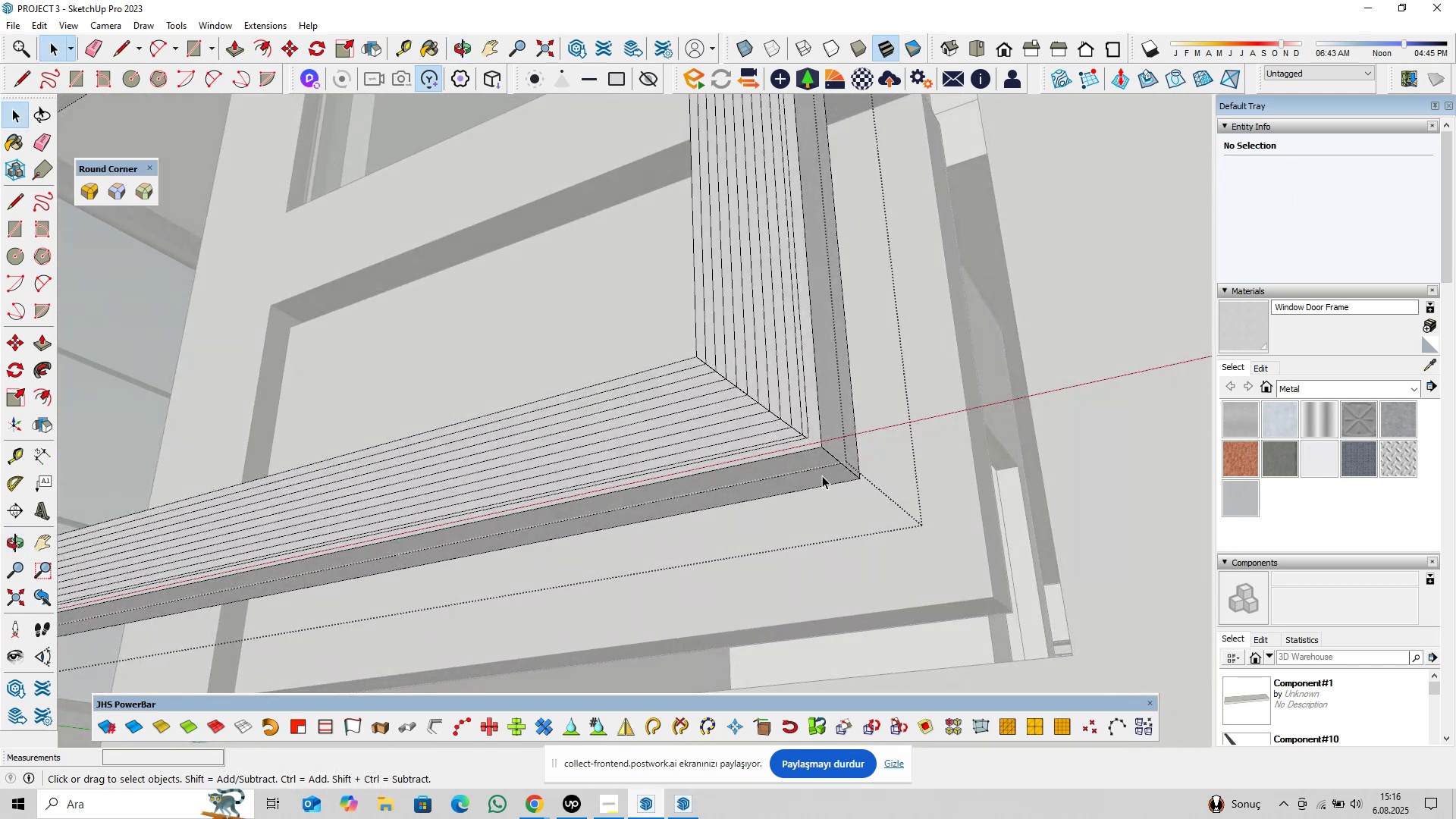 
left_click([820, 469])
 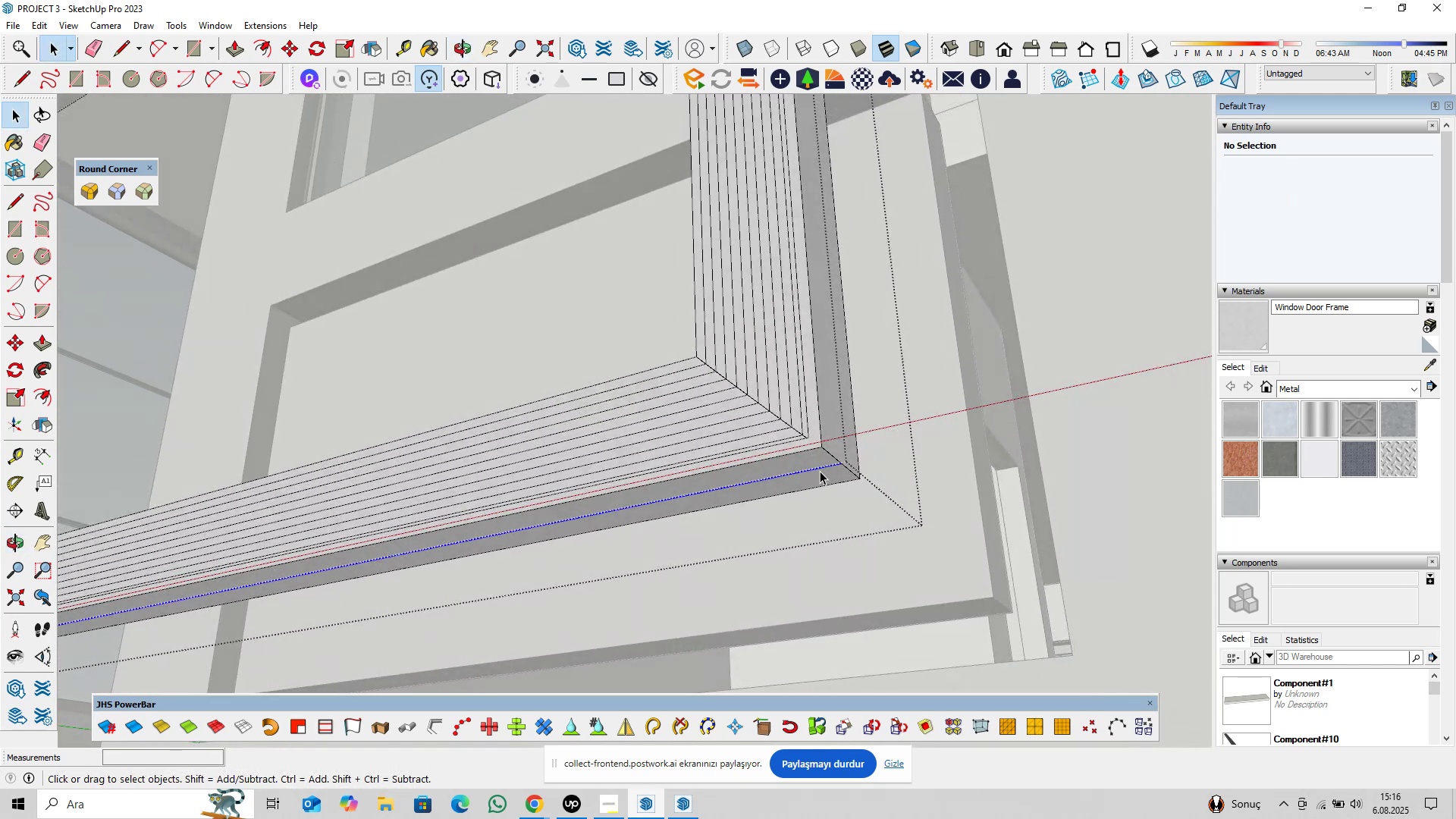 
key(Delete)
 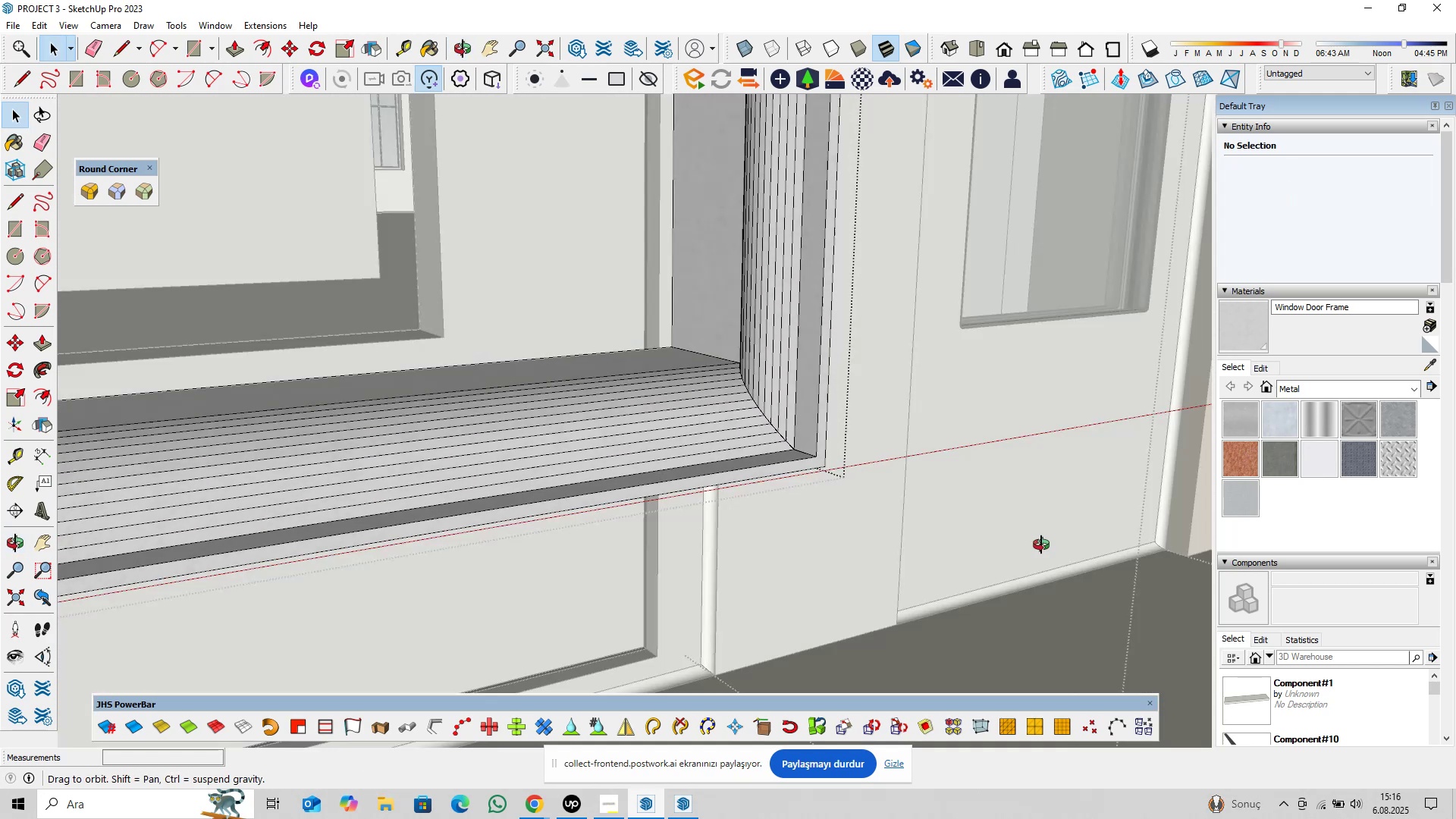 
scroll: coordinate [890, 522], scroll_direction: down, amount: 10.0
 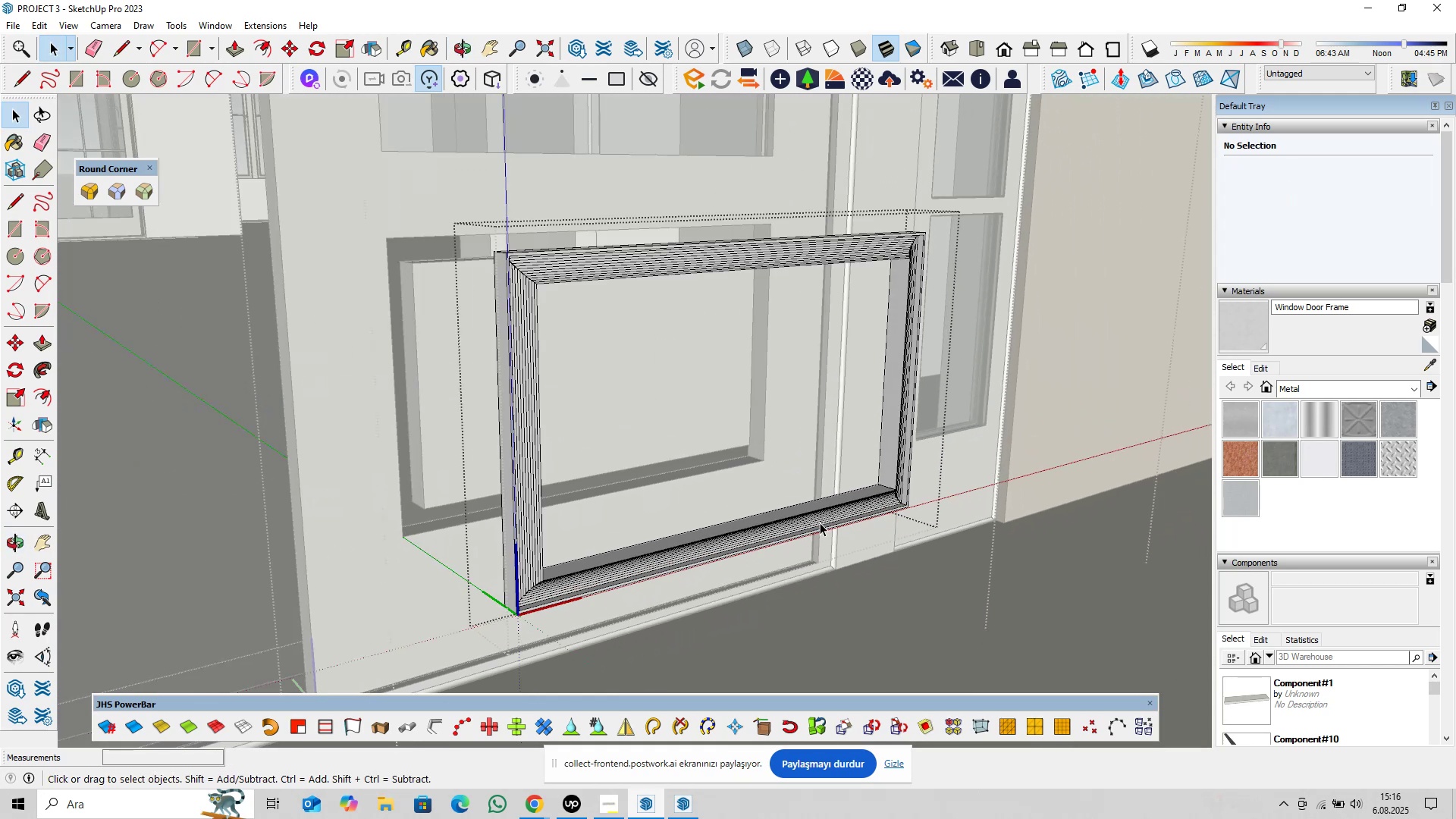 
left_click([820, 522])
 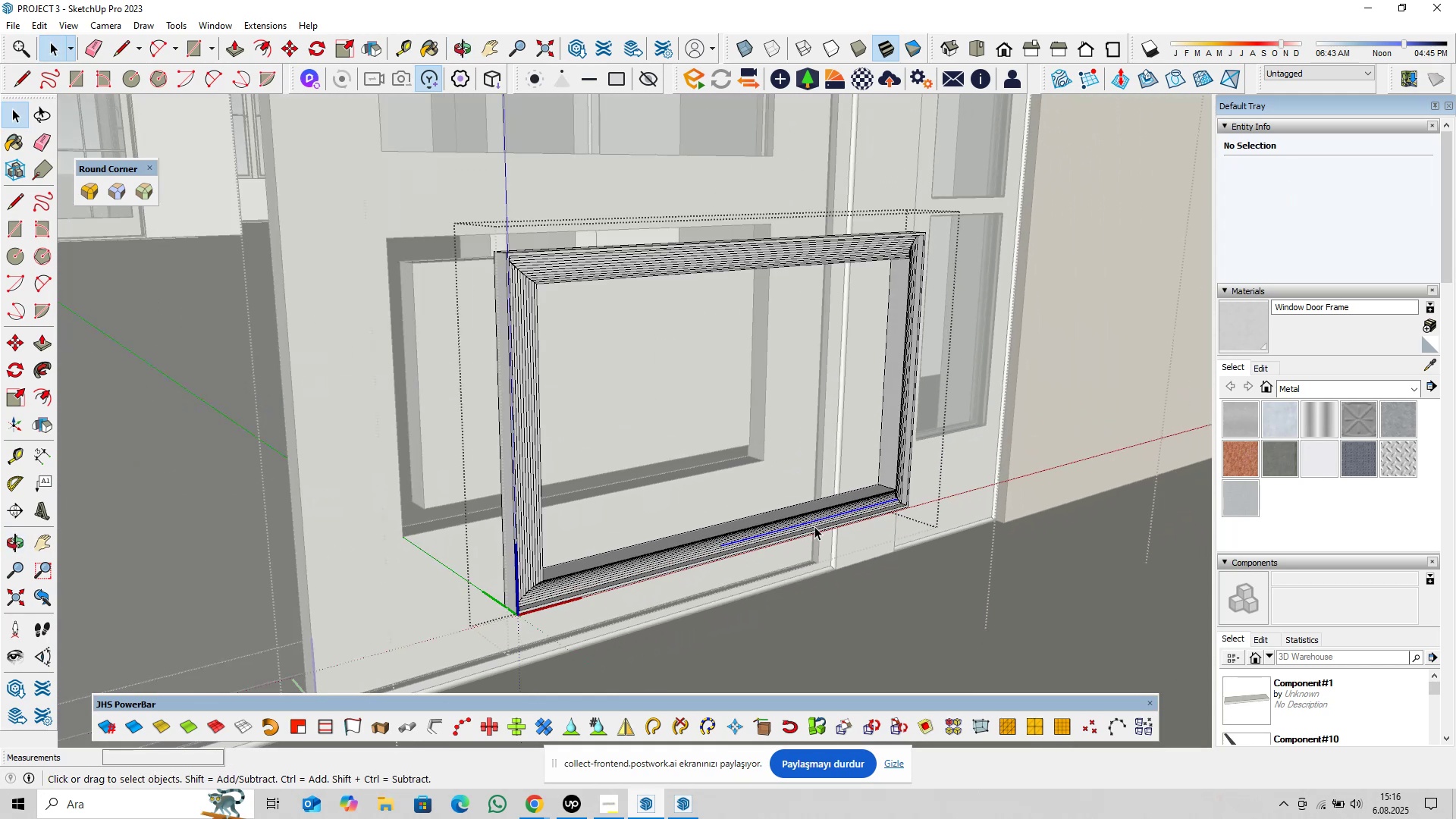 
scroll: coordinate [811, 521], scroll_direction: up, amount: 16.0
 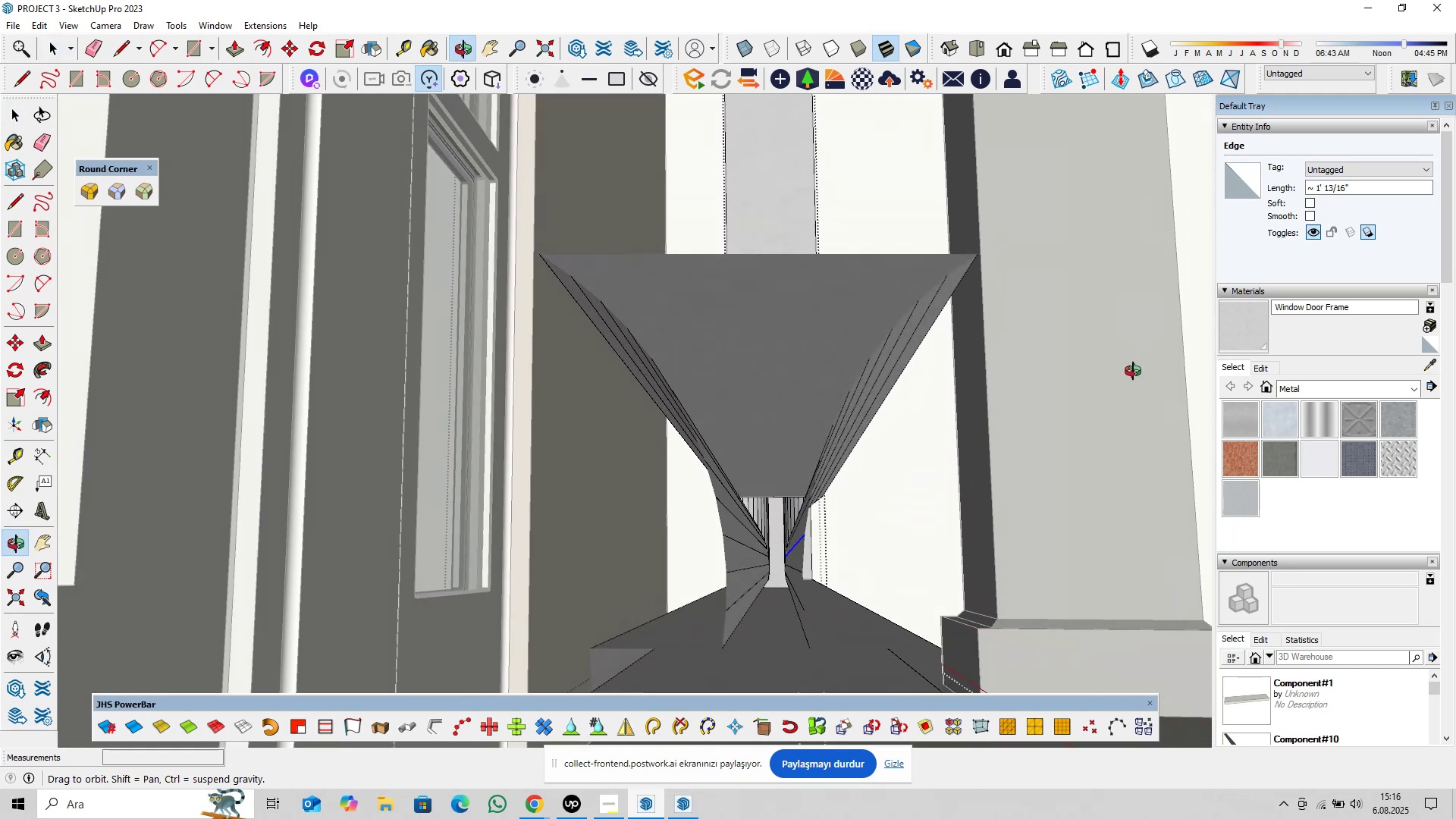 
scroll: coordinate [756, 534], scroll_direction: down, amount: 18.0
 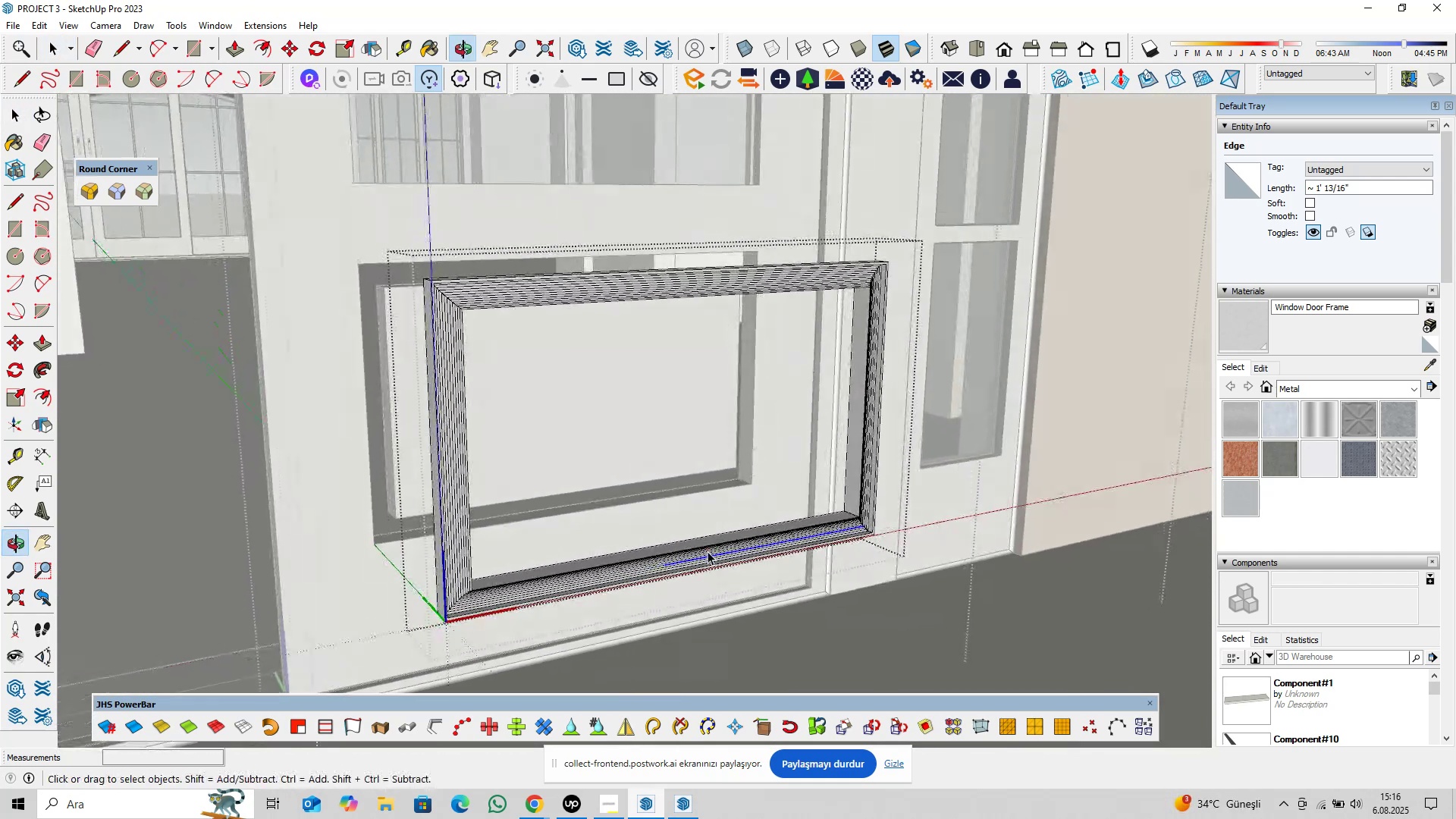 
scroll: coordinate [585, 576], scroll_direction: up, amount: 3.0
 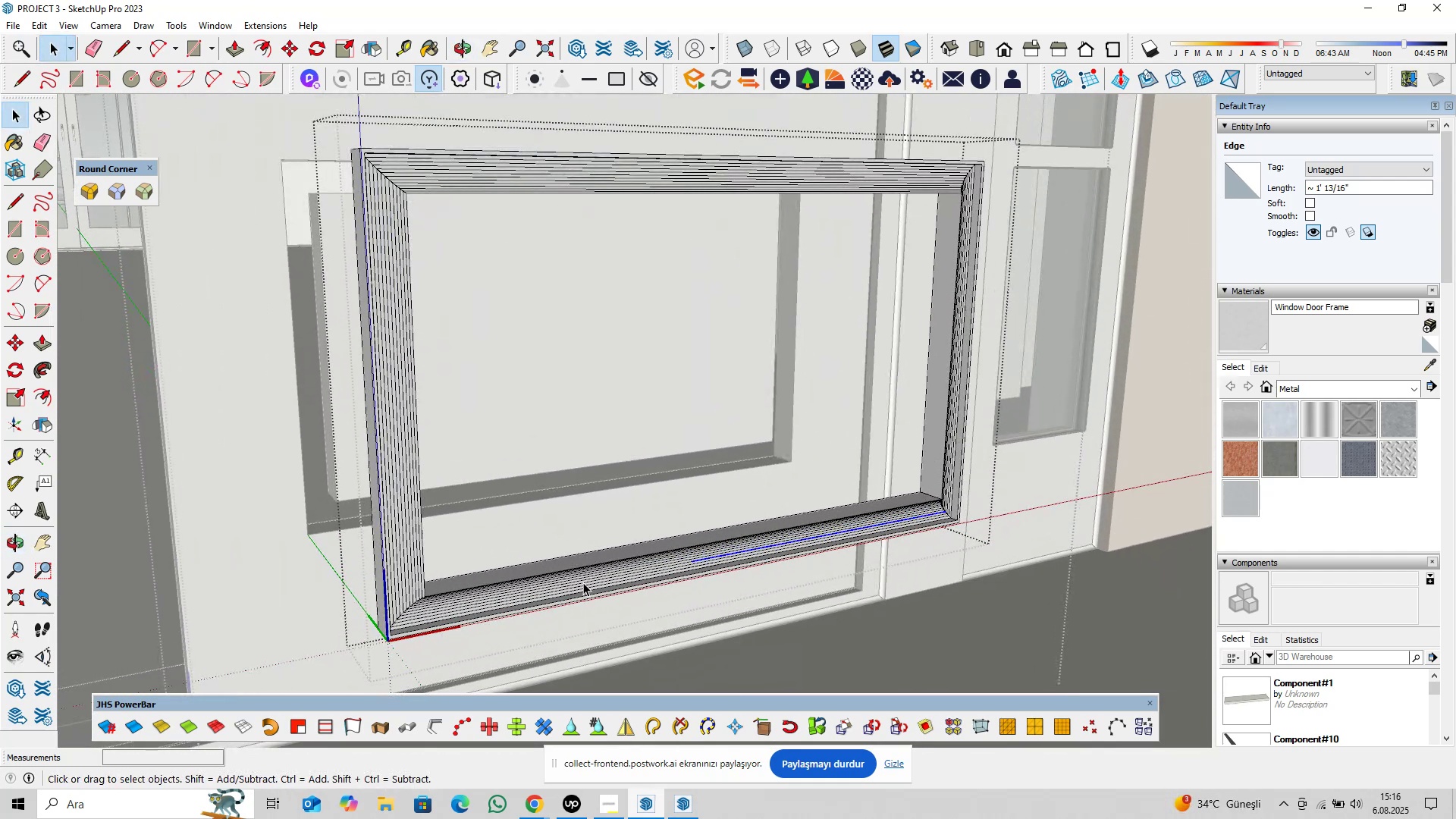 
key(Shift+ShiftLeft)
 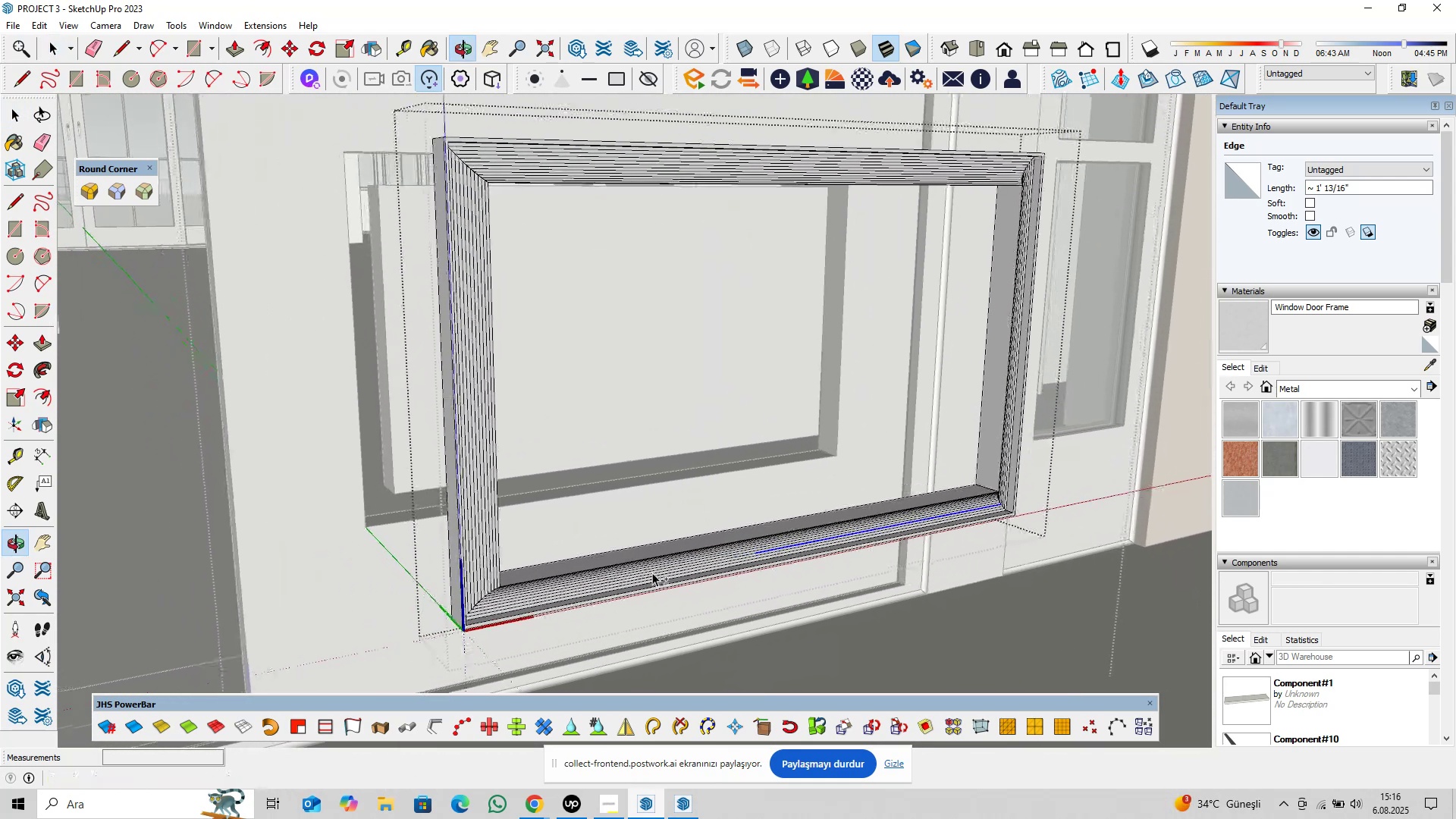 
key(Control+S)
 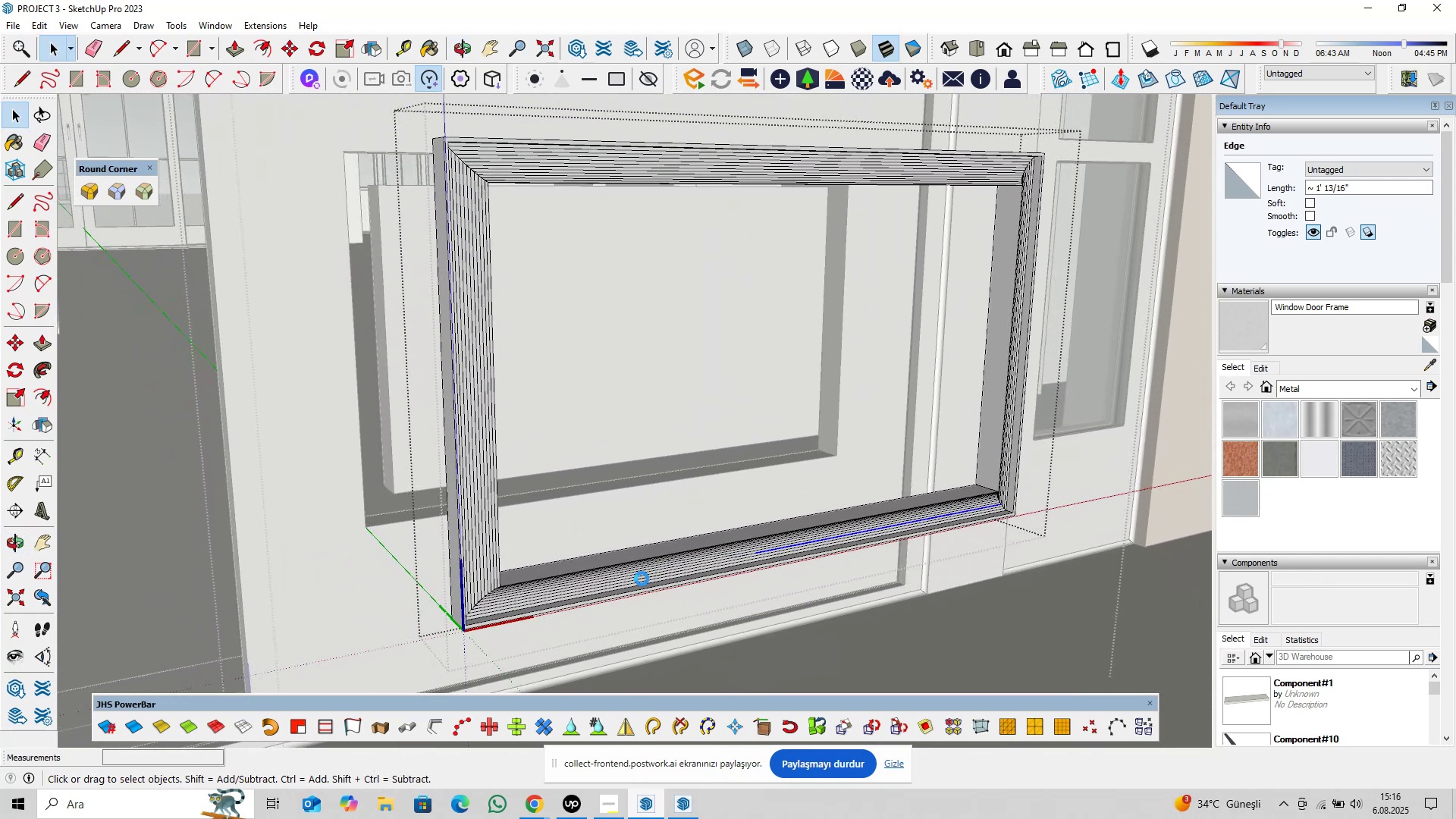 
scroll: coordinate [642, 579], scroll_direction: up, amount: 3.0
 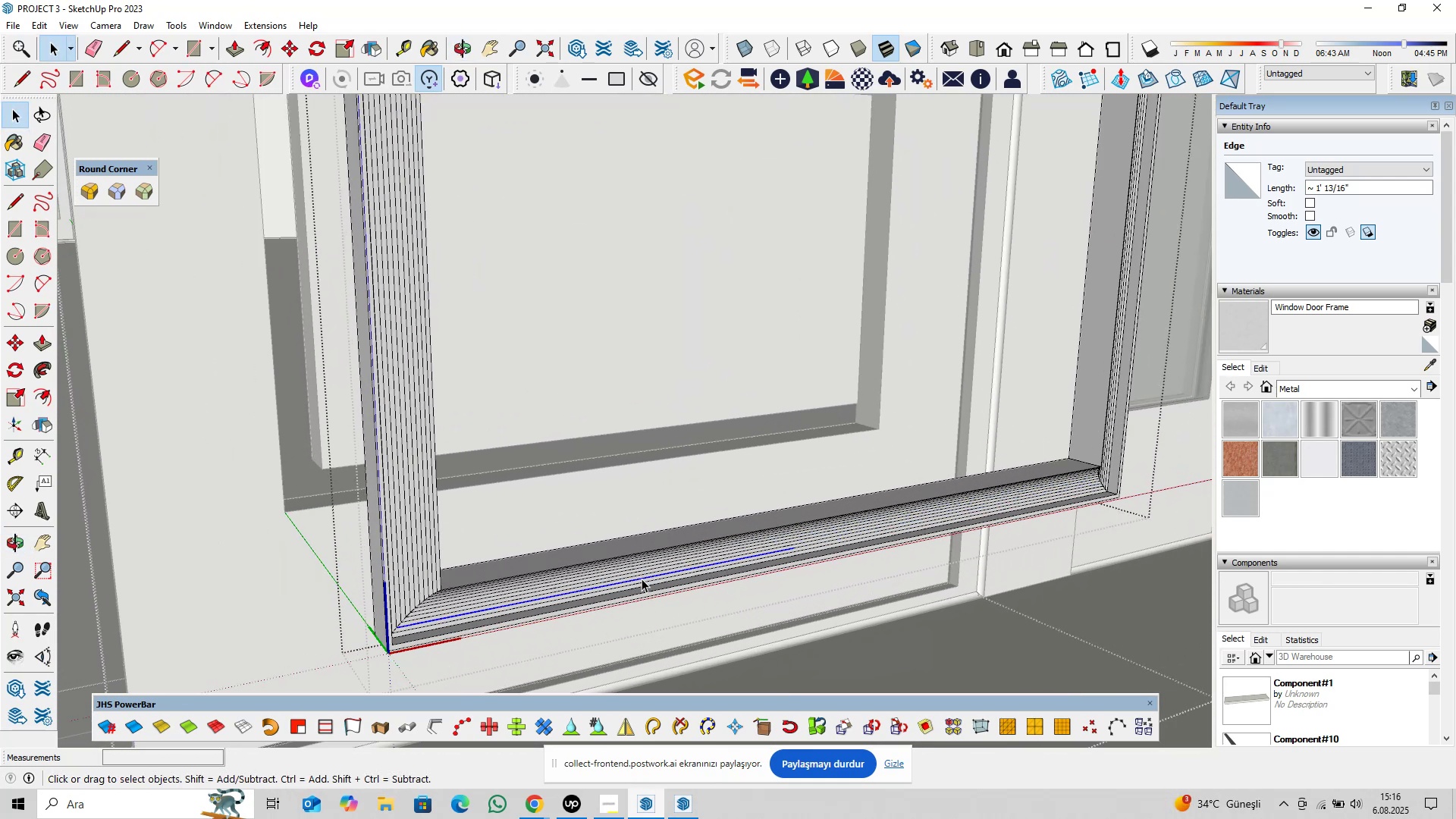 
double_click([642, 579])
 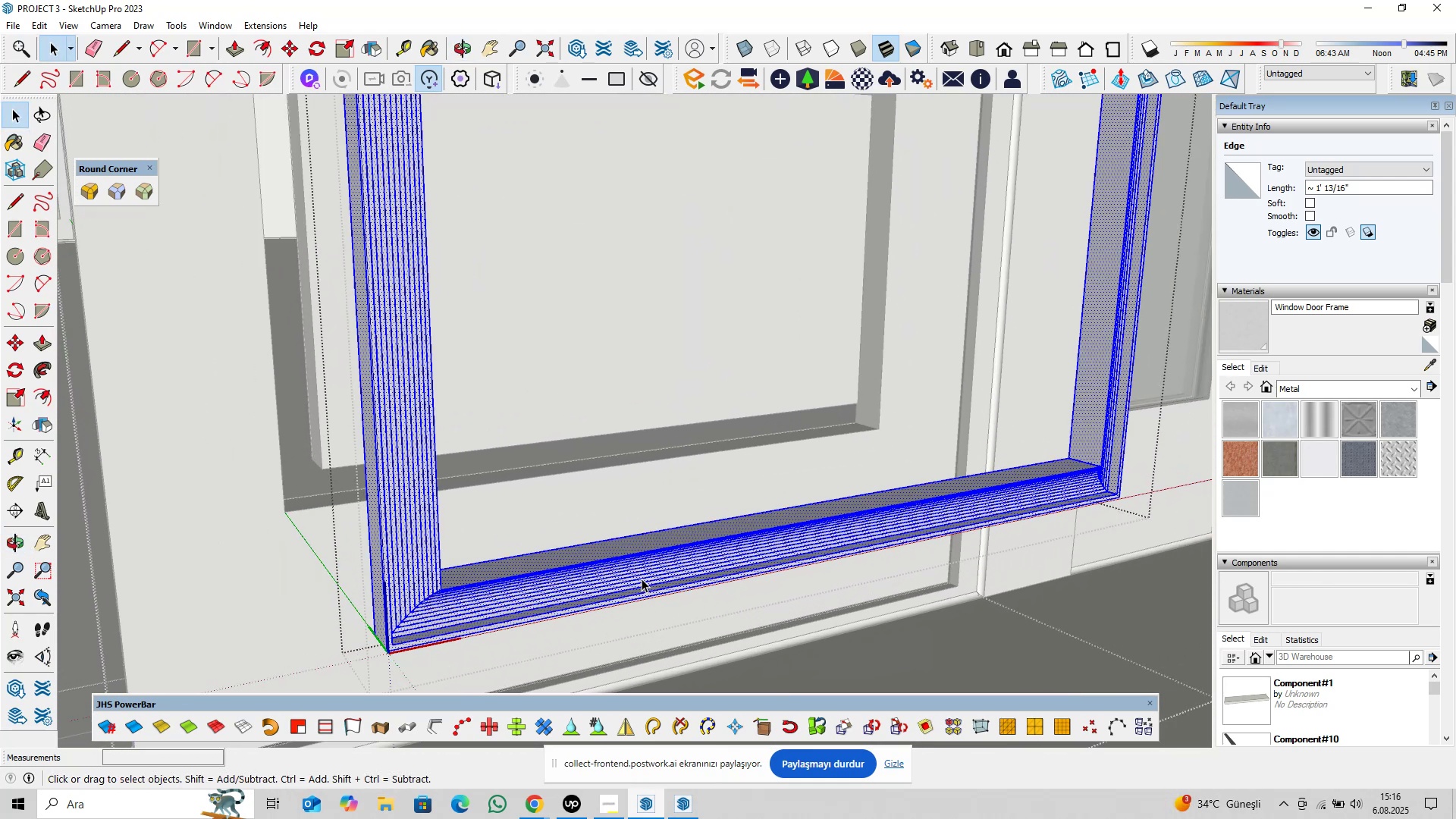 
triple_click([642, 579])
 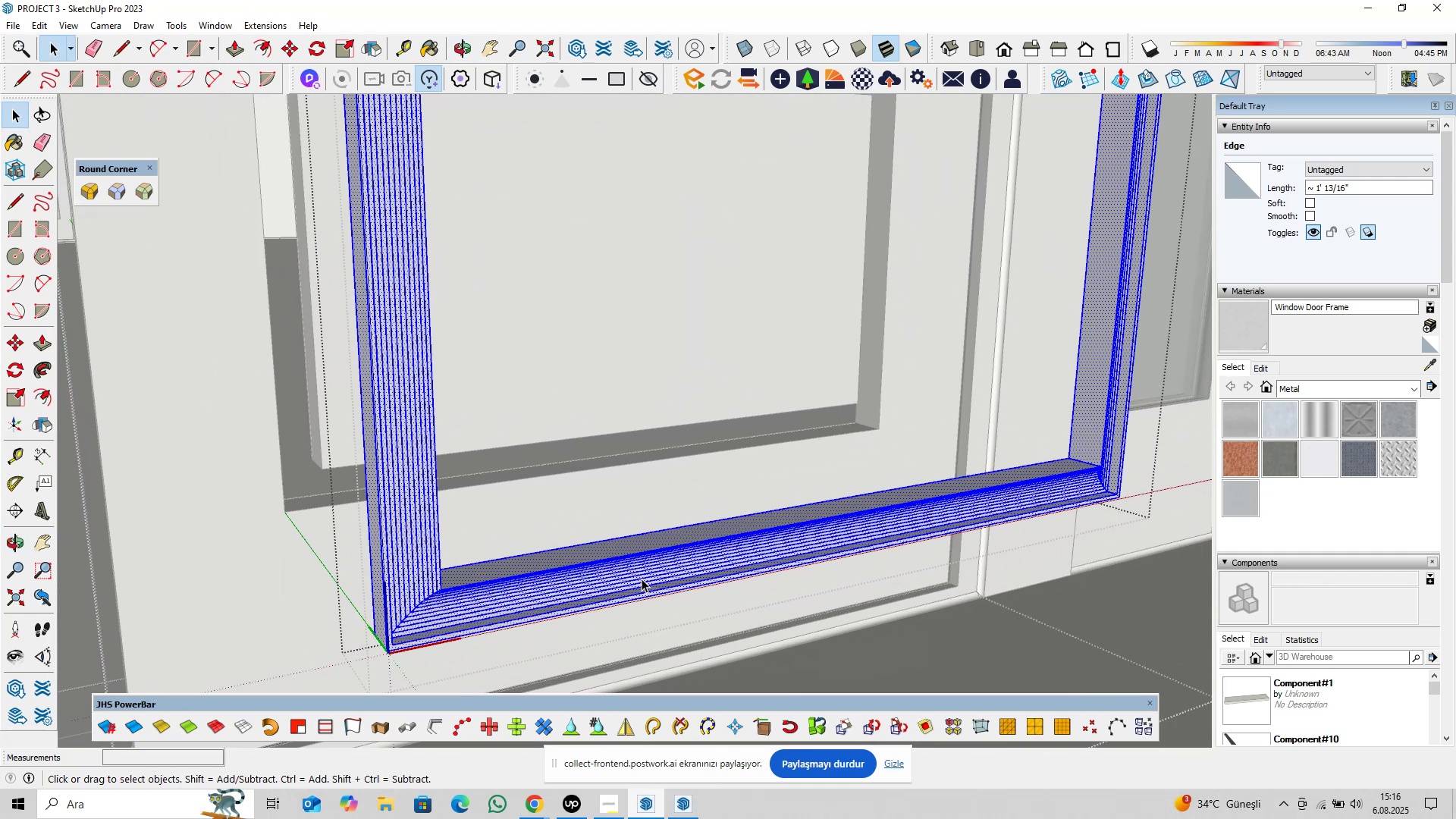 
triple_click([642, 579])
 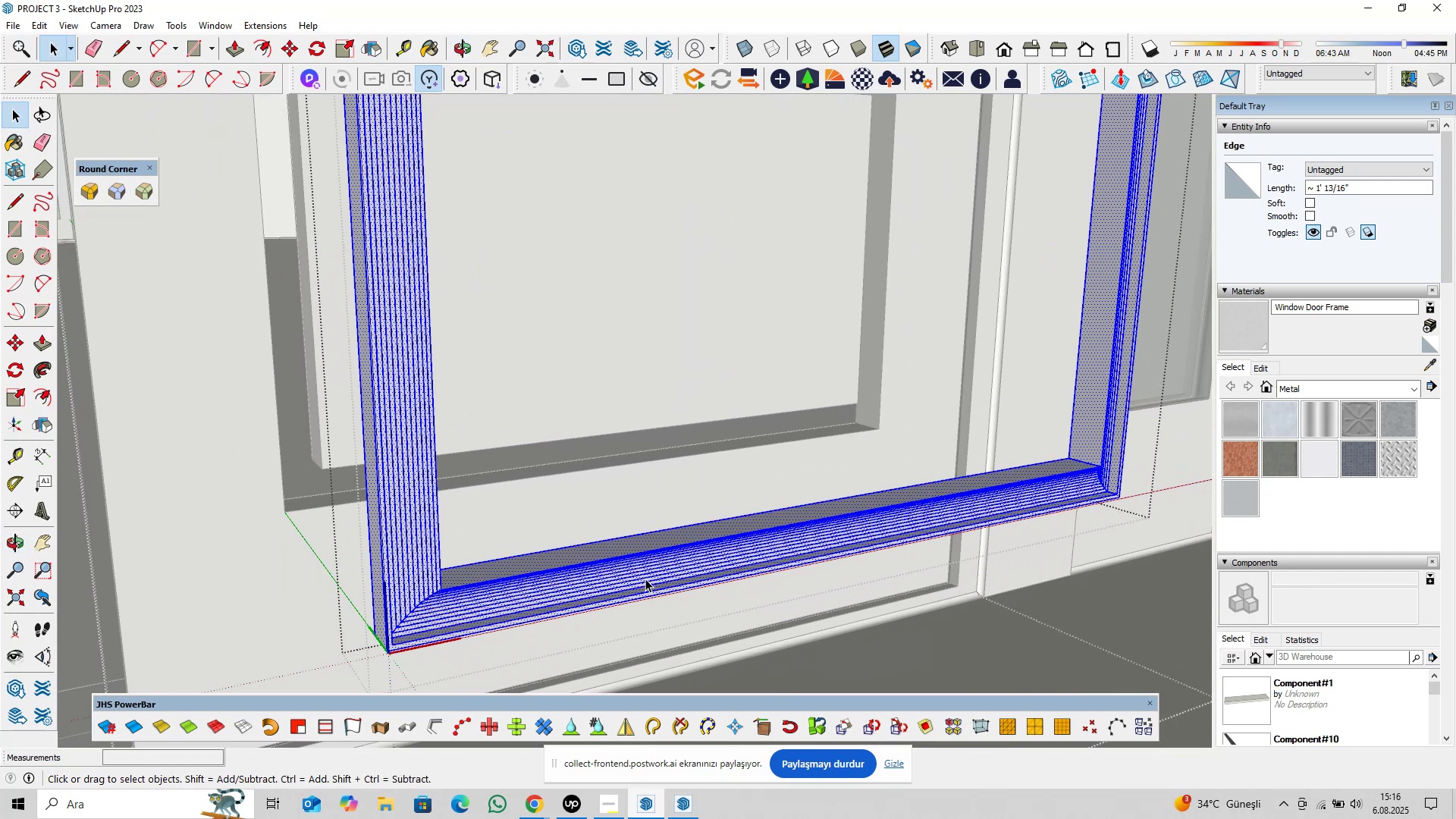 
right_click([645, 579])
 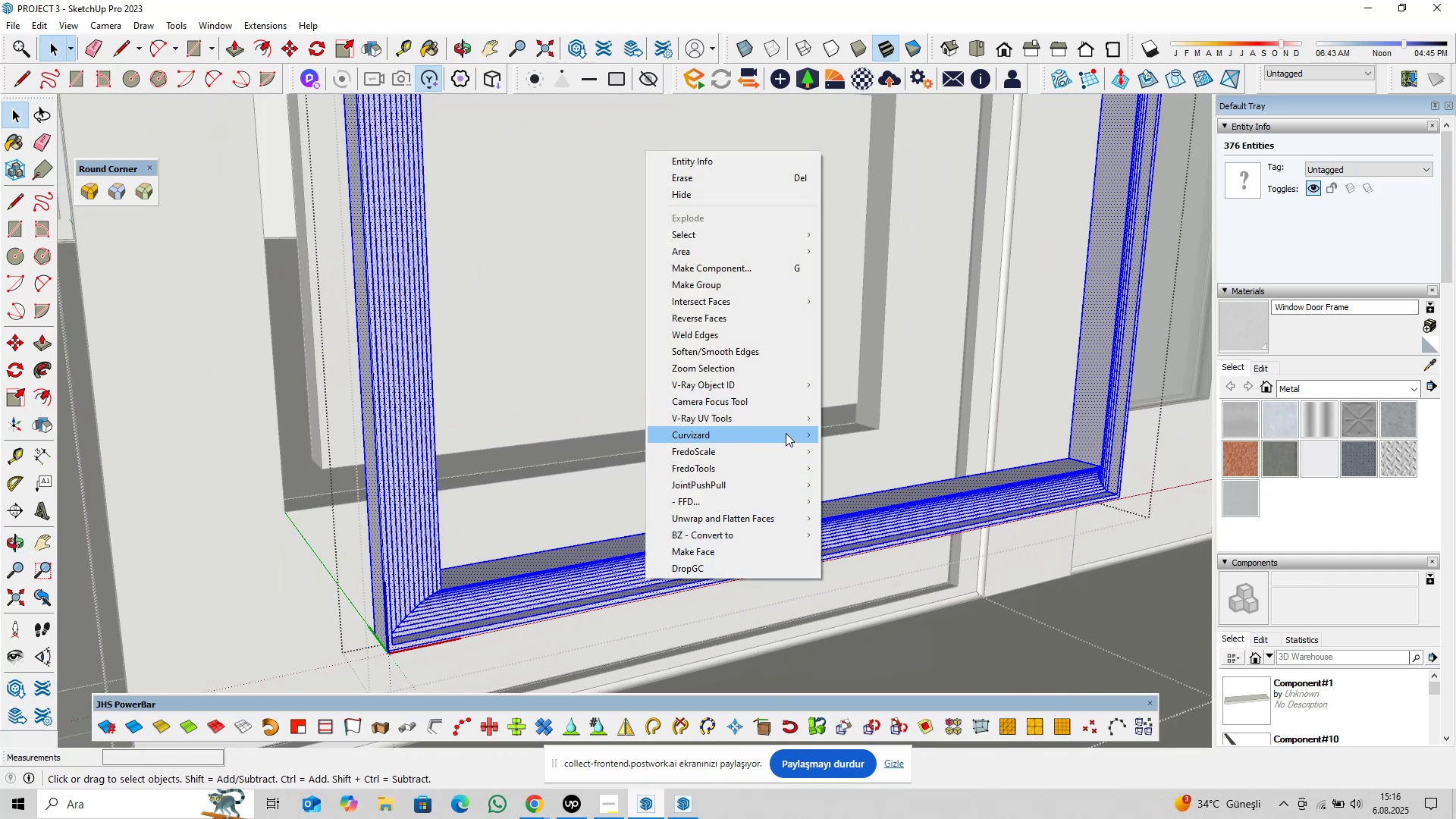 
left_click([887, 437])
 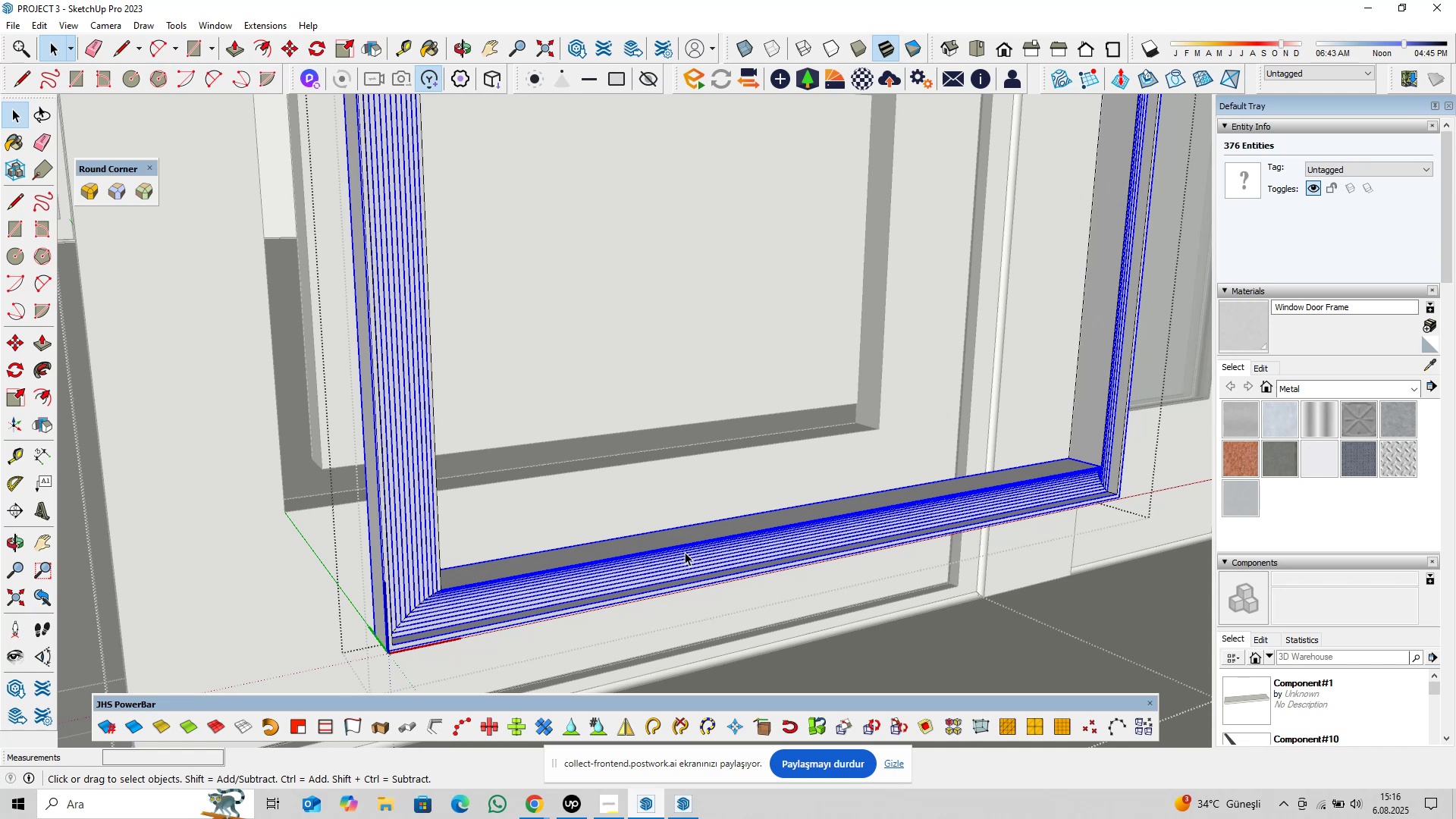 
scroll: coordinate [635, 563], scroll_direction: up, amount: 5.0
 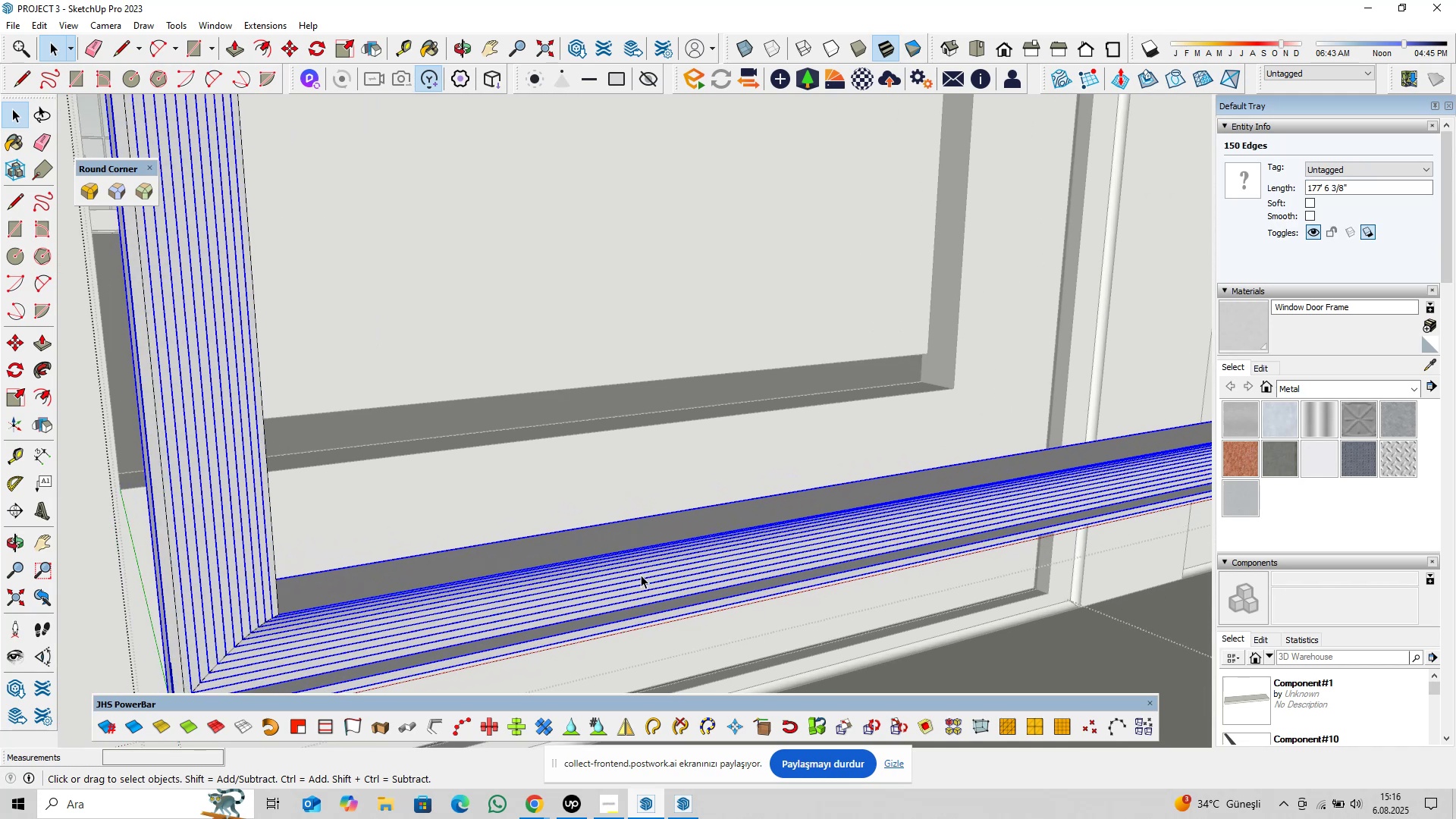 
left_click([641, 575])
 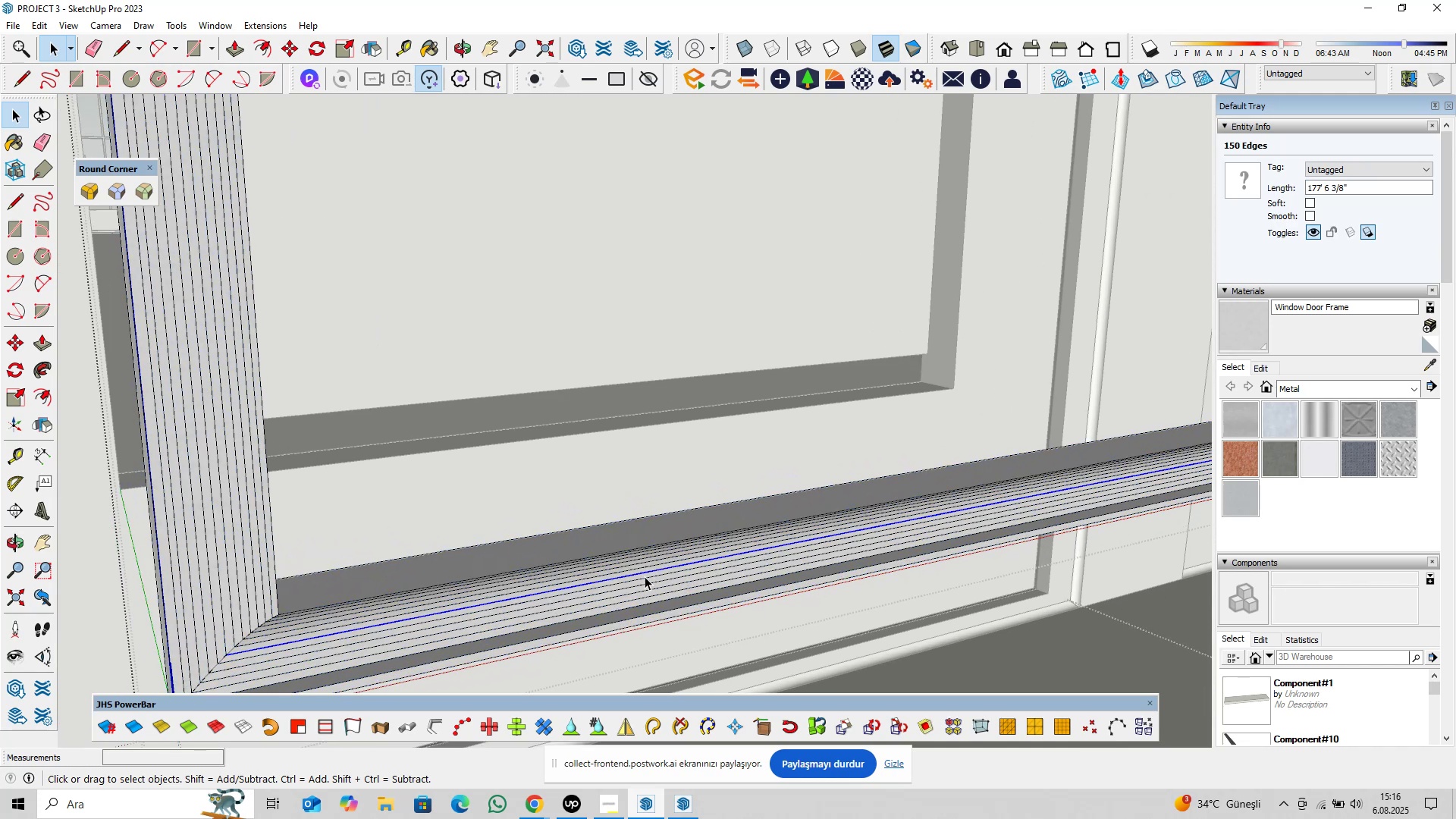 
left_click([645, 577])
 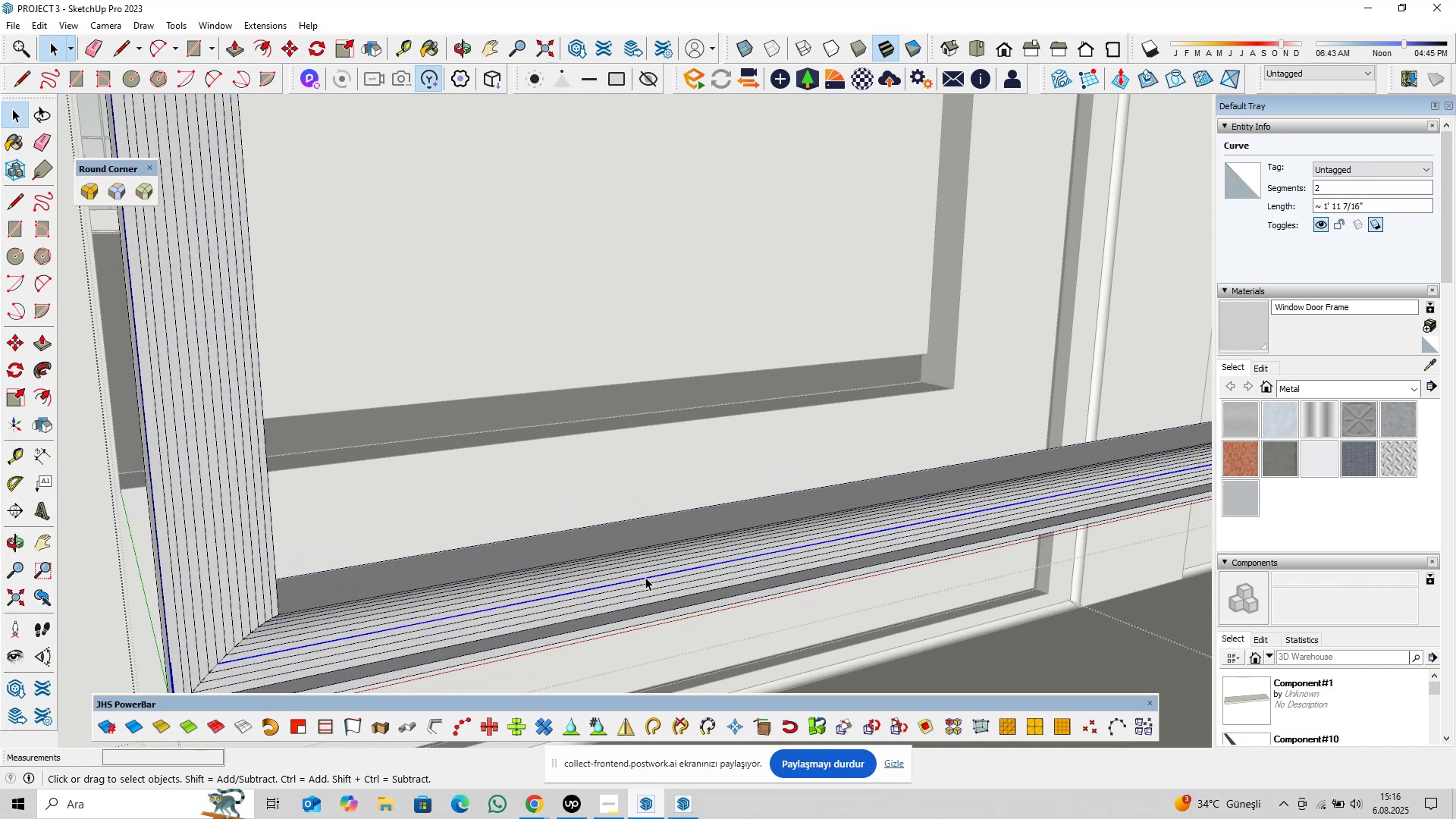 
scroll: coordinate [684, 576], scroll_direction: down, amount: 11.0
 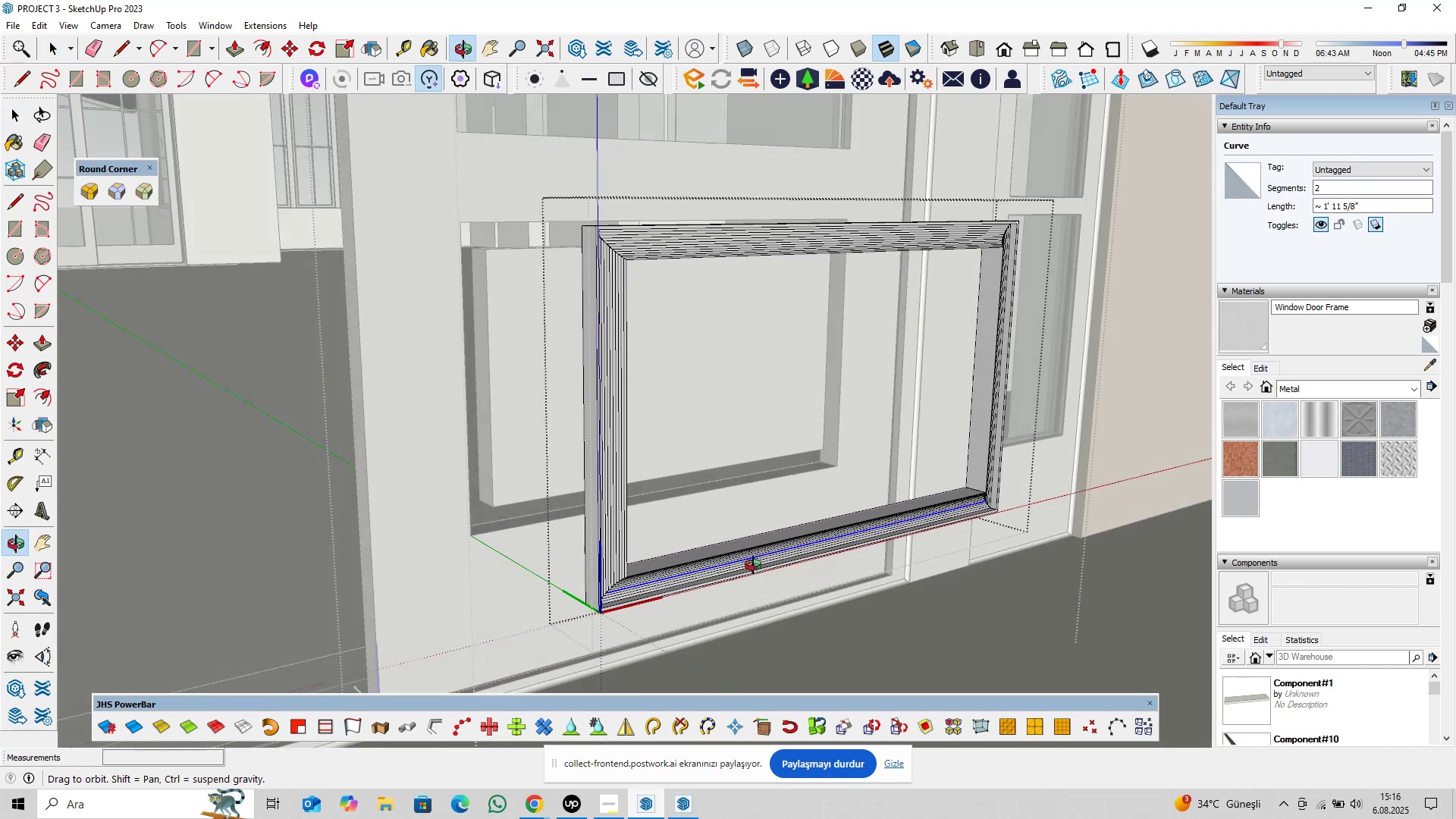 
hold_key(key=ShiftLeft, duration=0.38)
 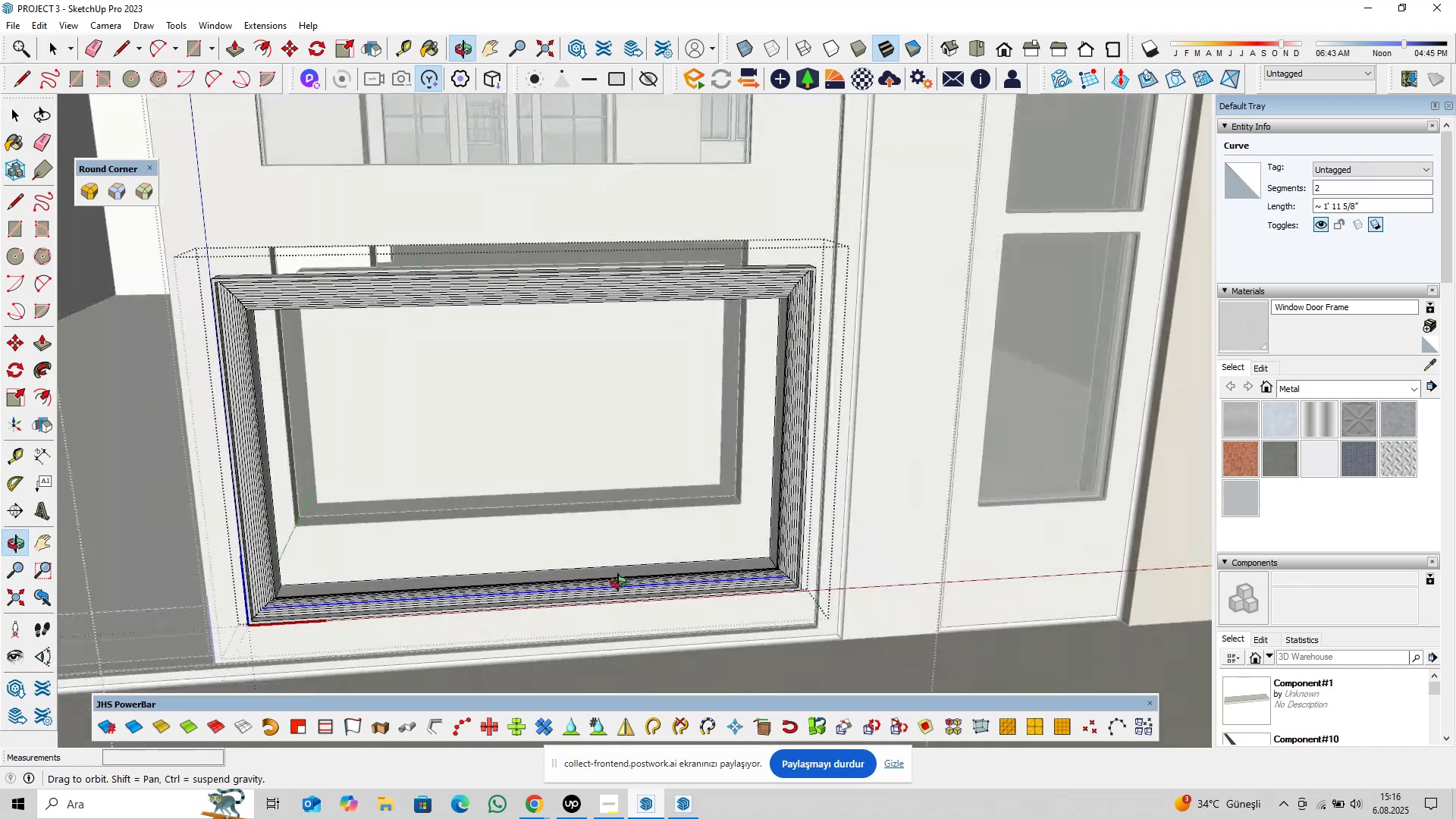 
key(Shift+ShiftLeft)
 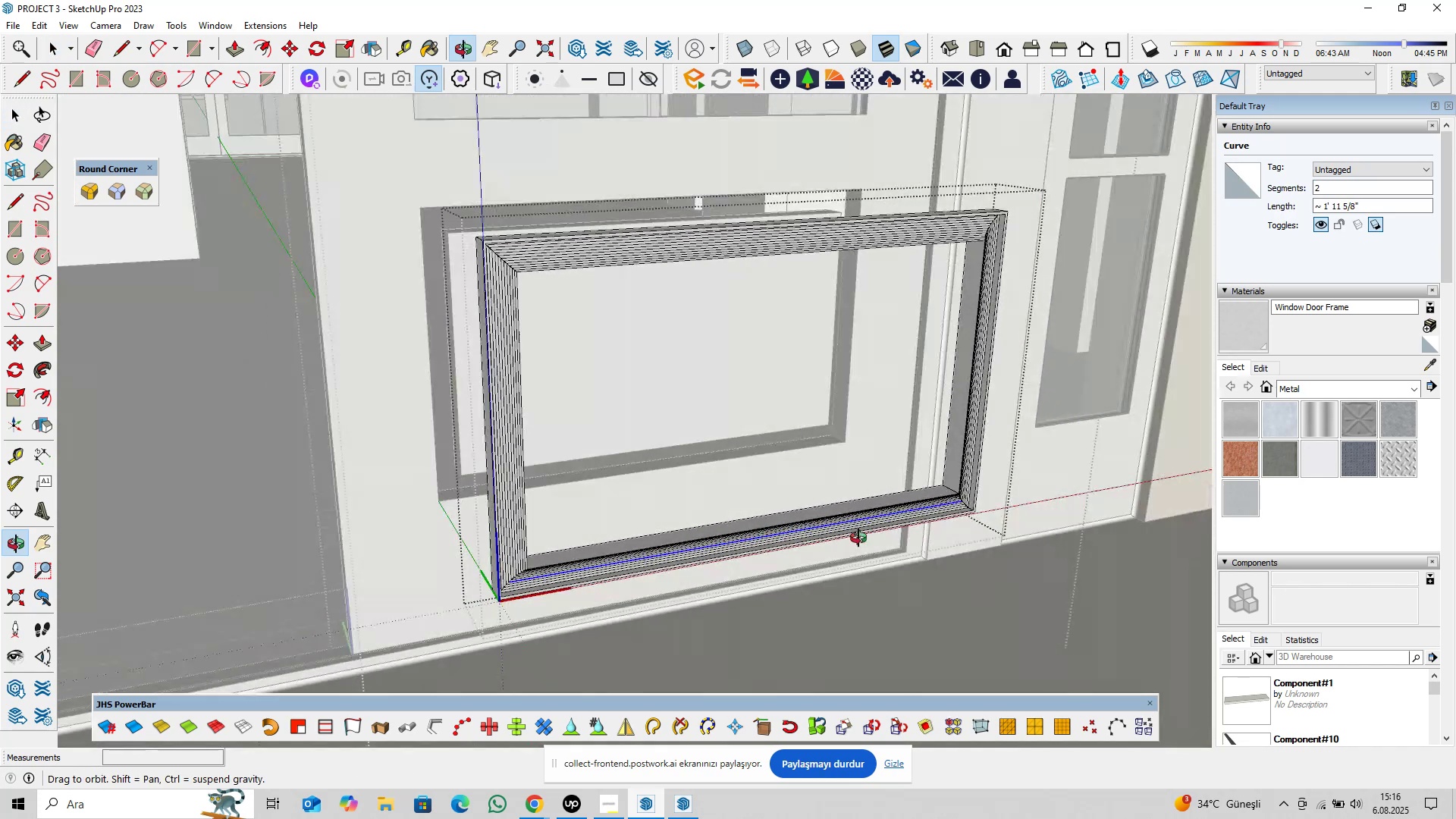 
scroll: coordinate [761, 558], scroll_direction: up, amount: 3.0
 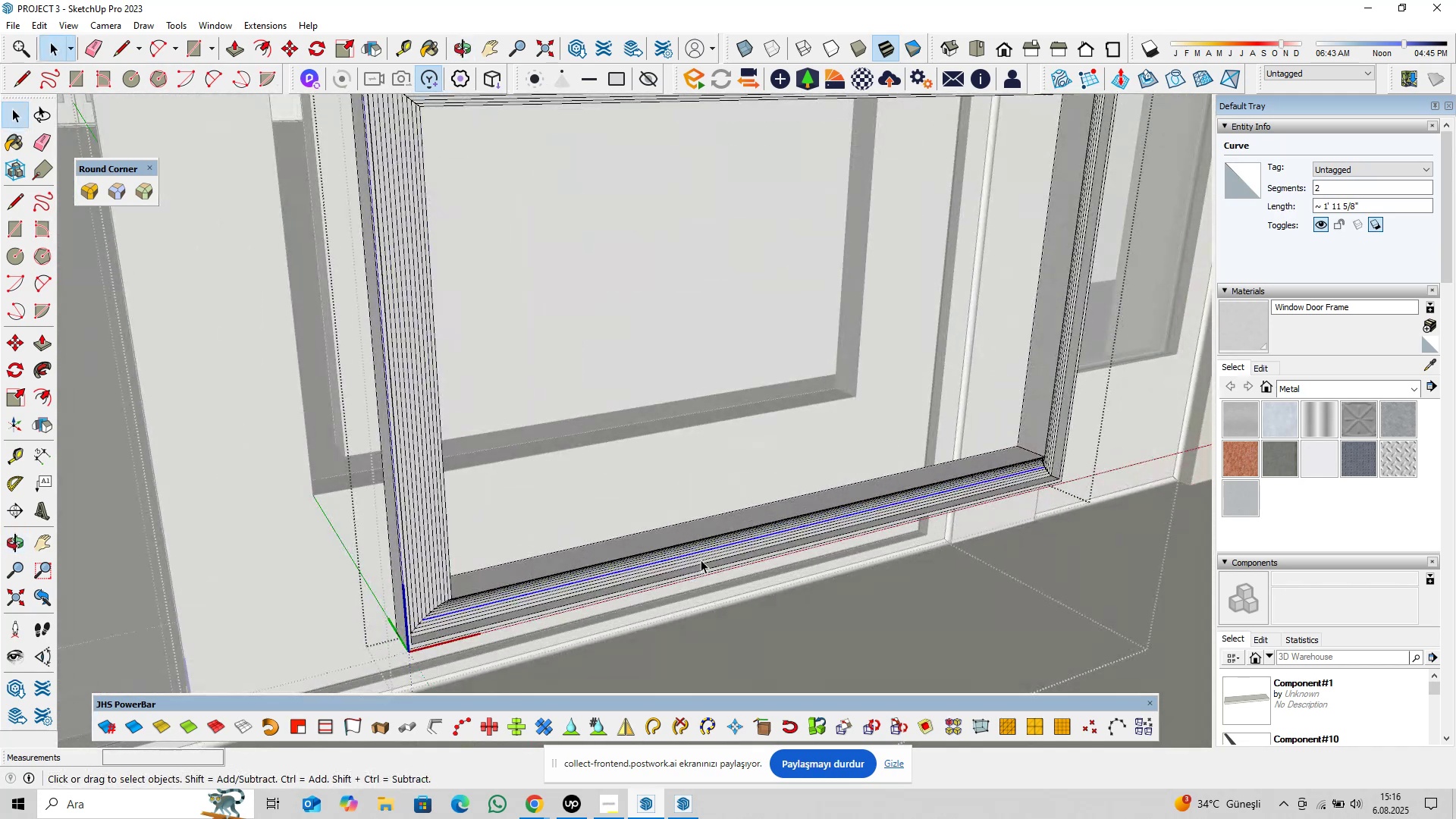 
key(Escape)
 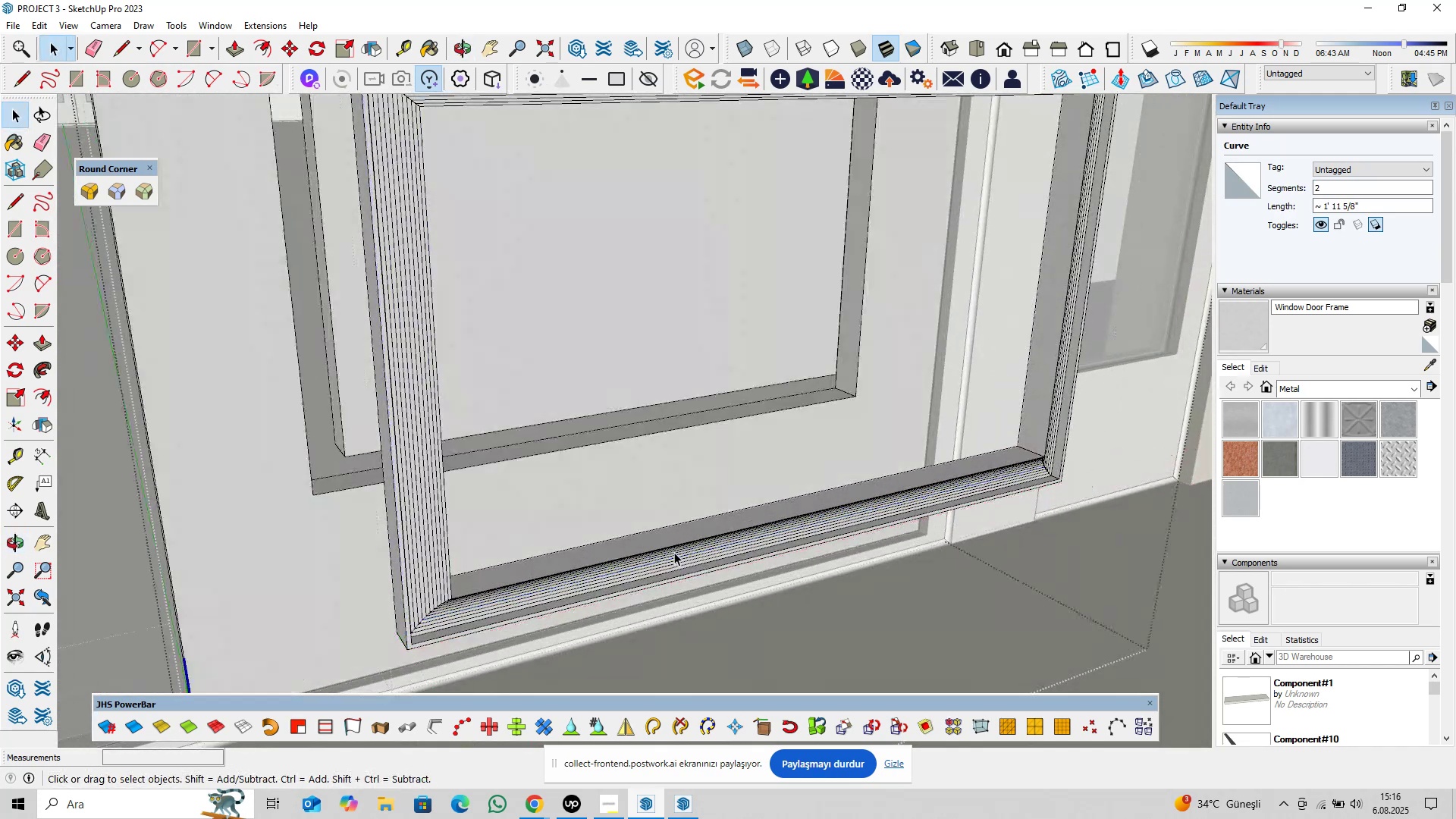 
left_click([674, 552])
 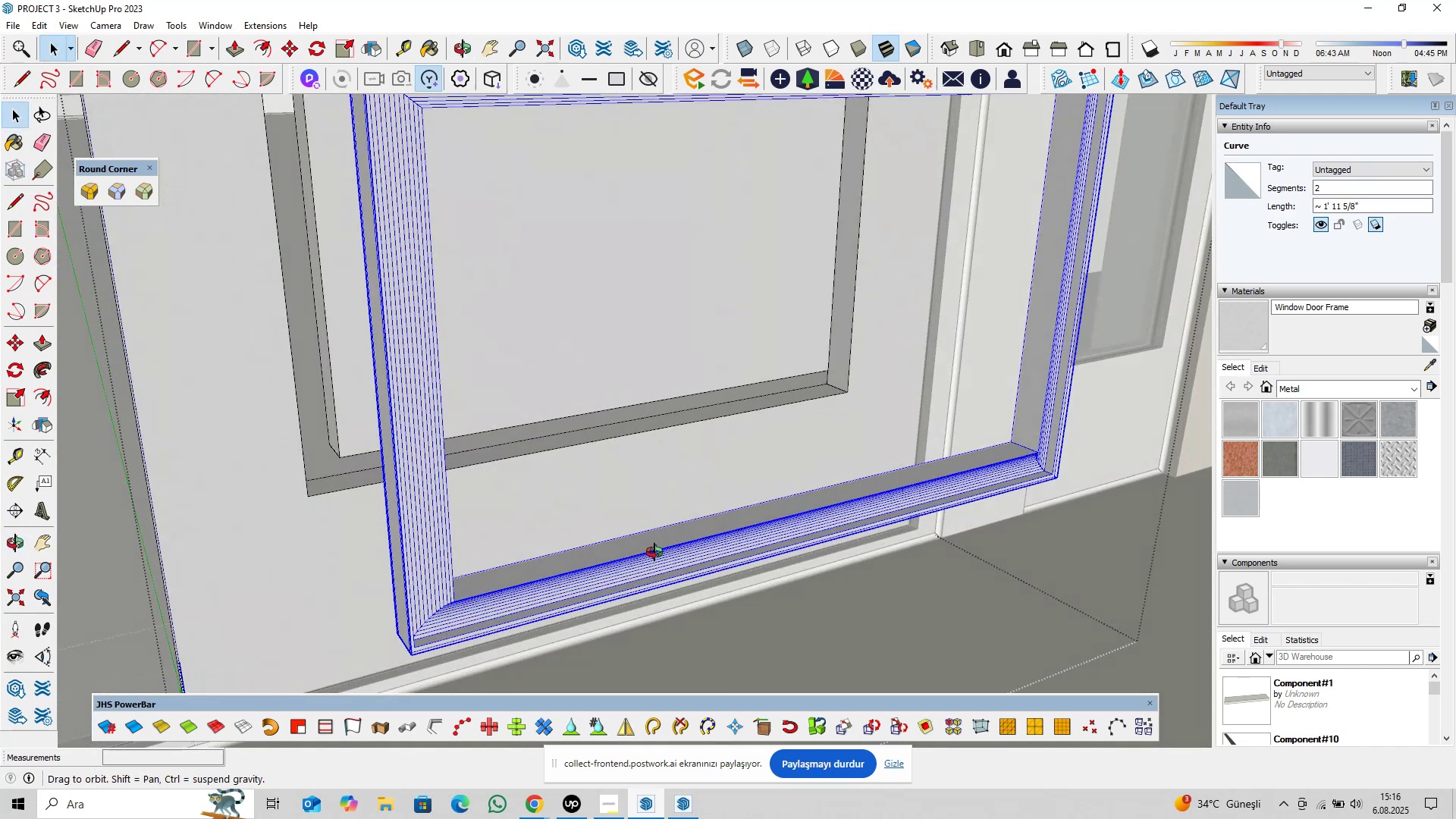 
key(Control+S)
 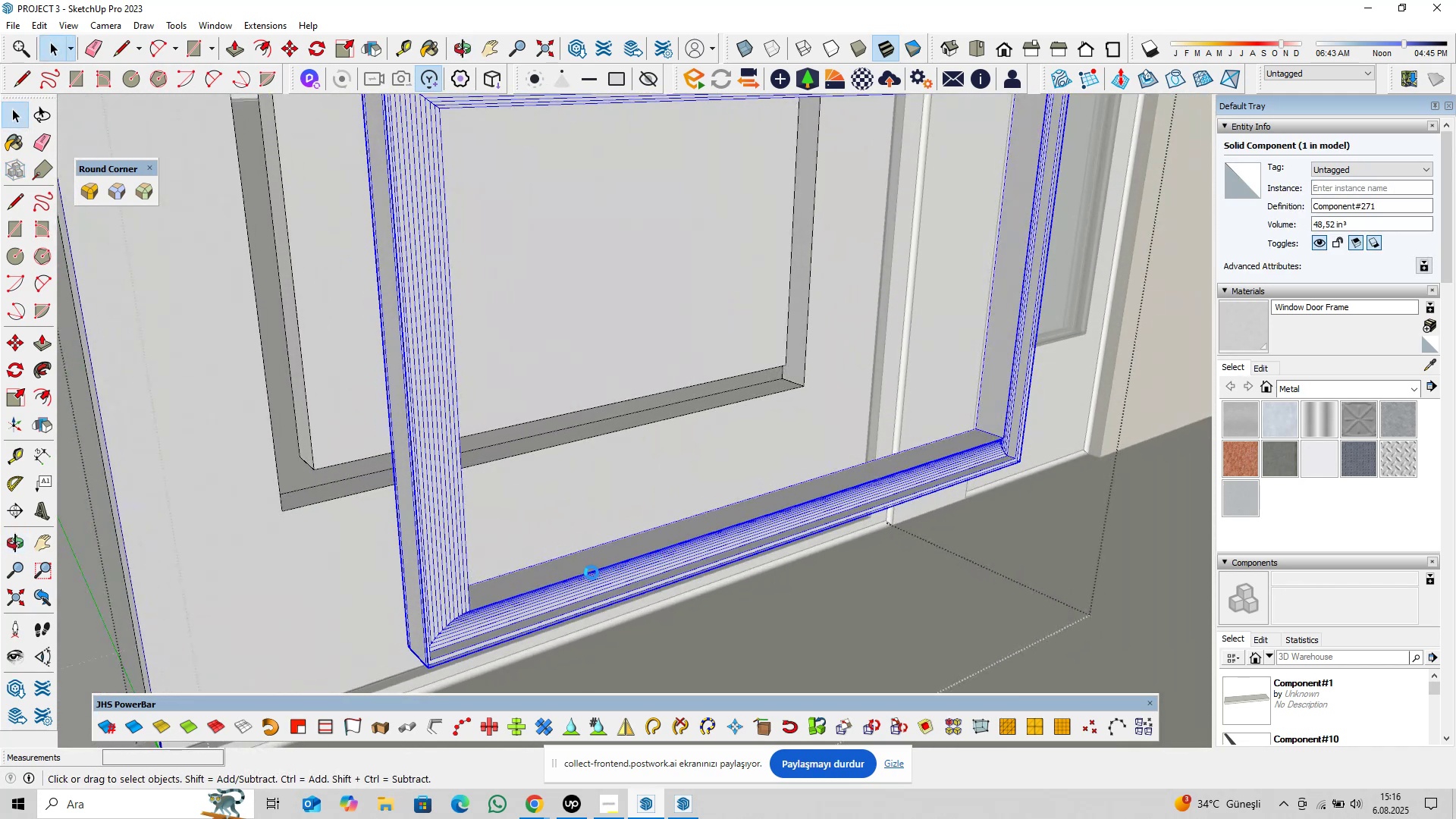 
scroll: coordinate [460, 632], scroll_direction: up, amount: 3.0
 